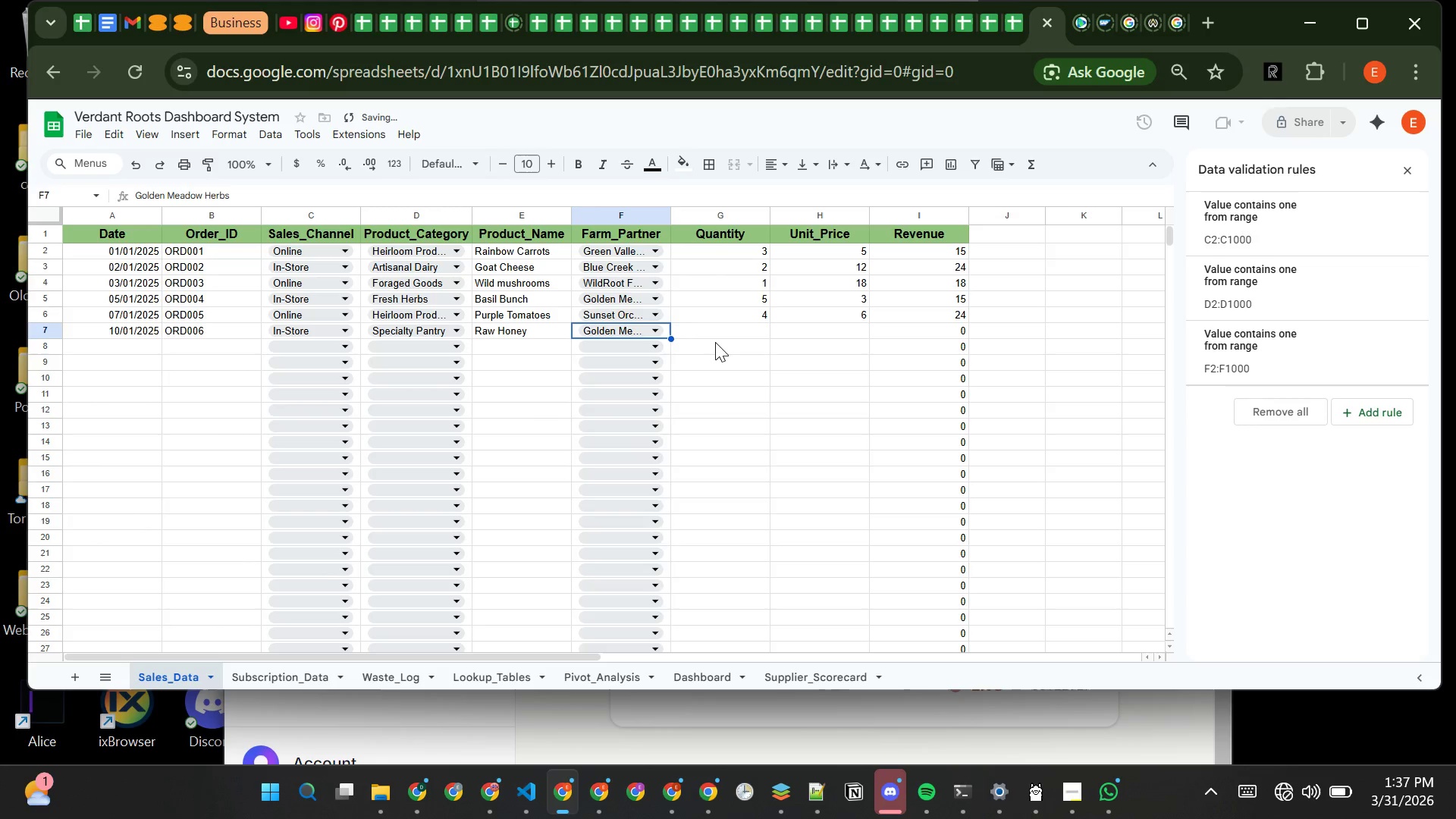 
key(Tab)
type(2)
key(Tab)
type(15)
 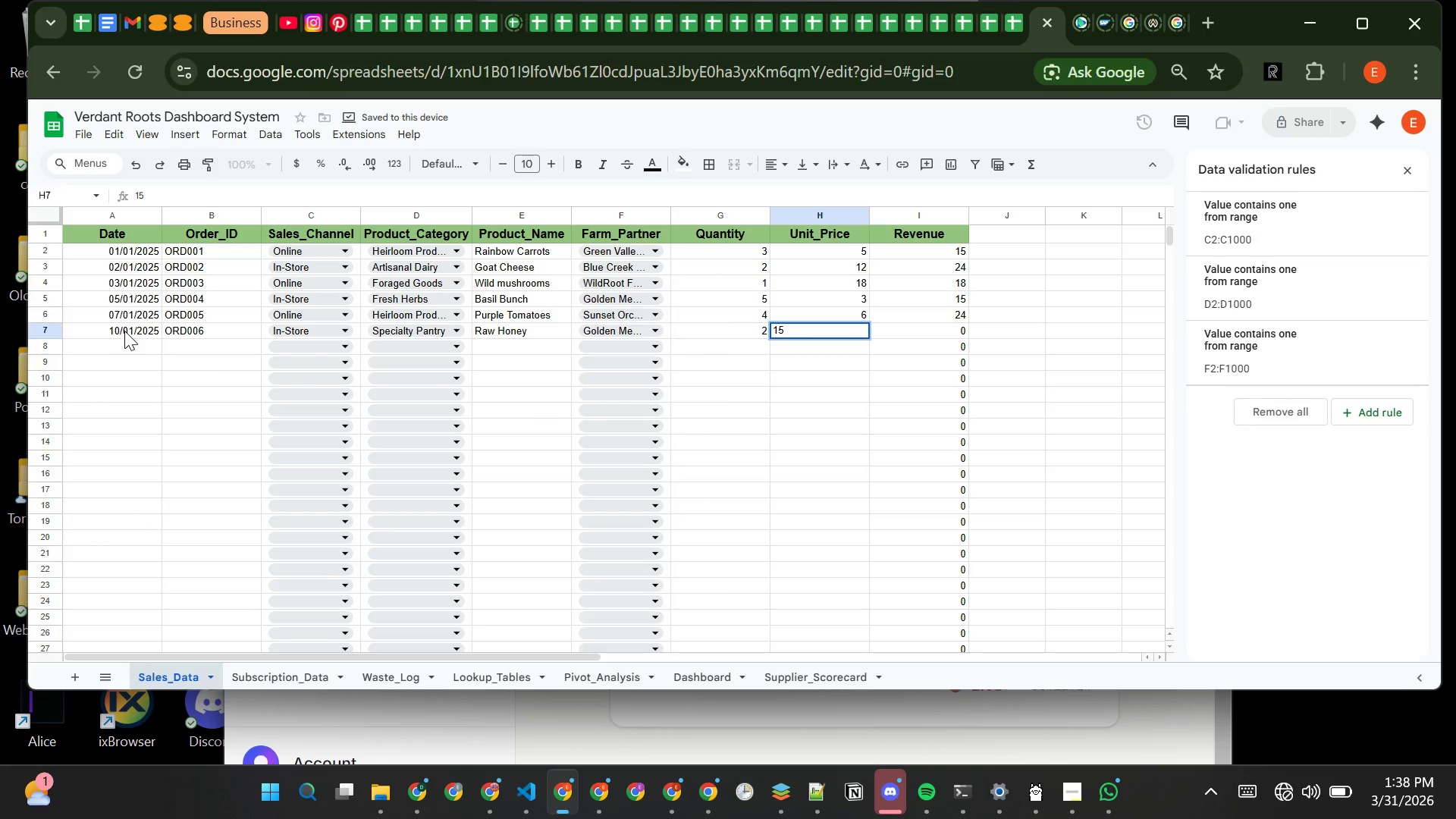 
left_click([130, 344])
 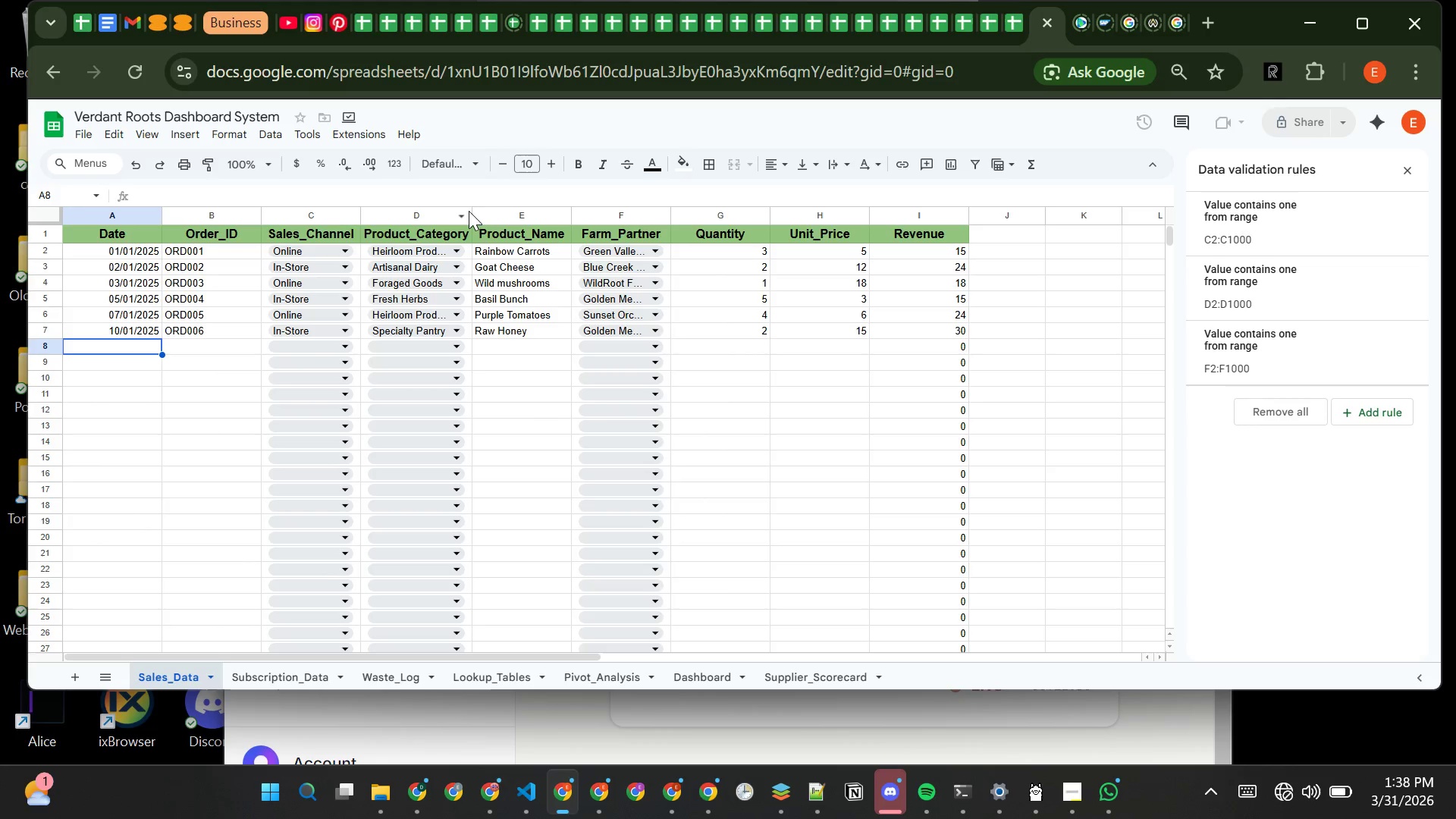 
wait(7.55)
 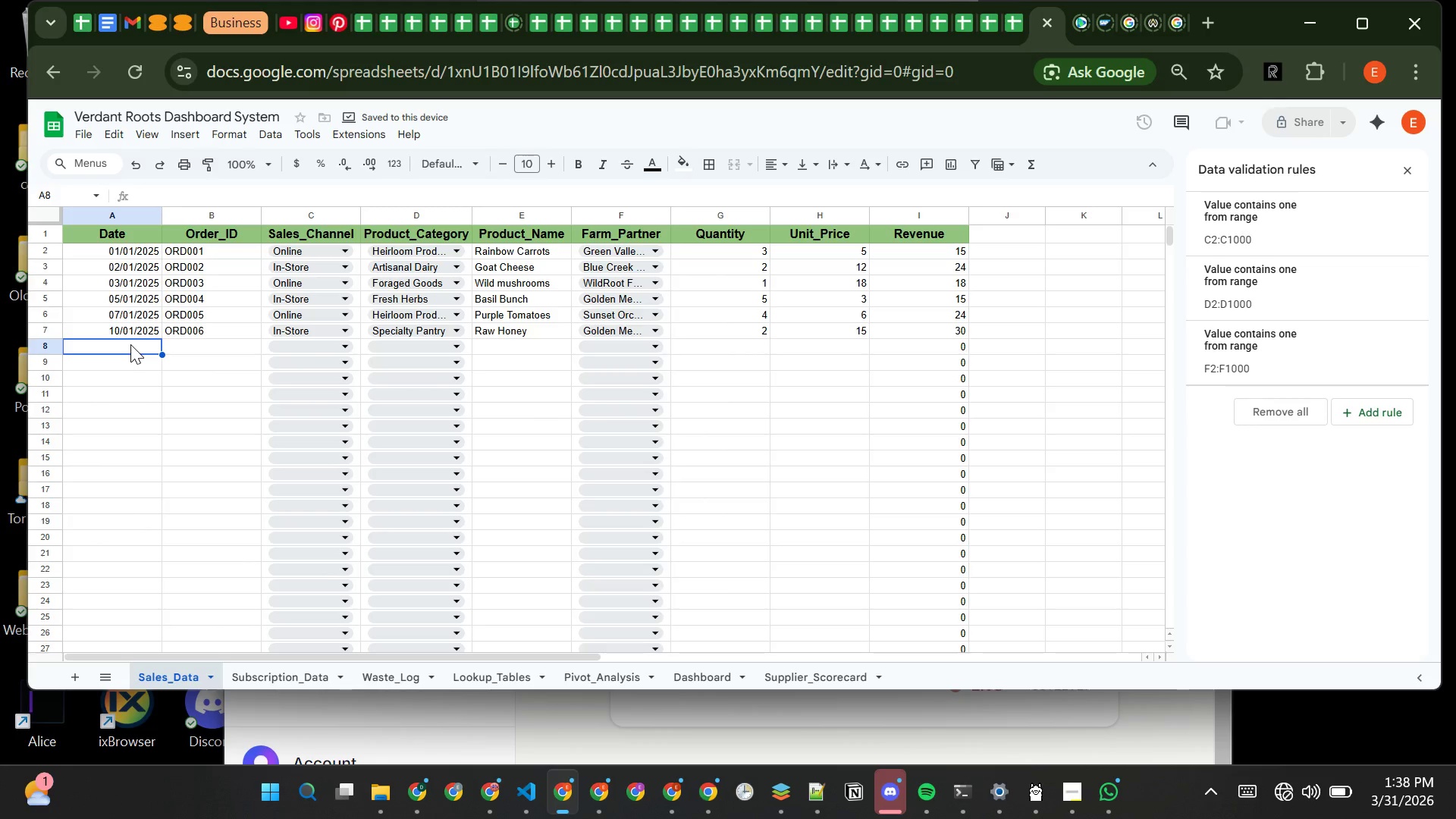 
double_click([469, 211])
 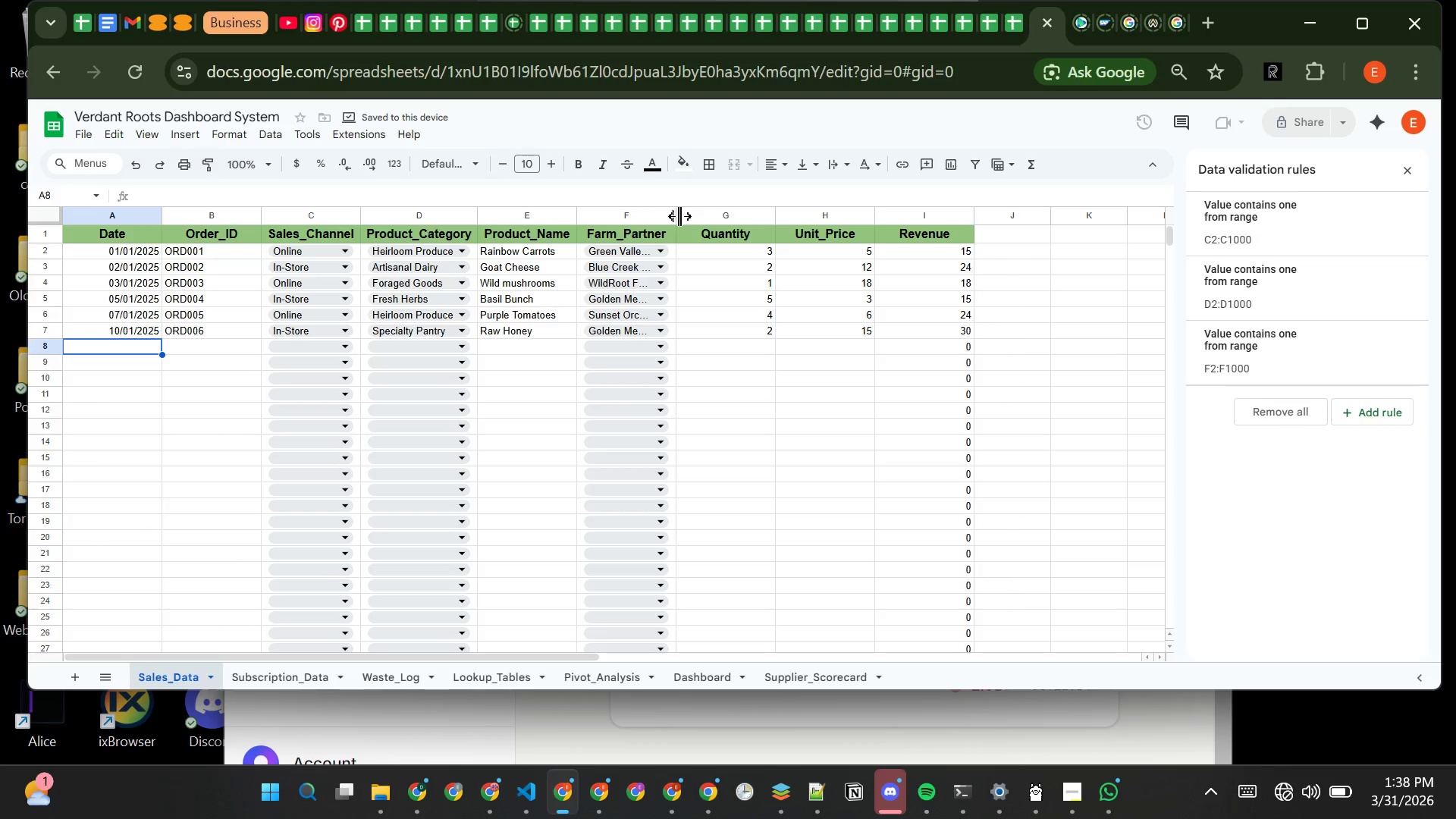 
double_click([676, 218])
 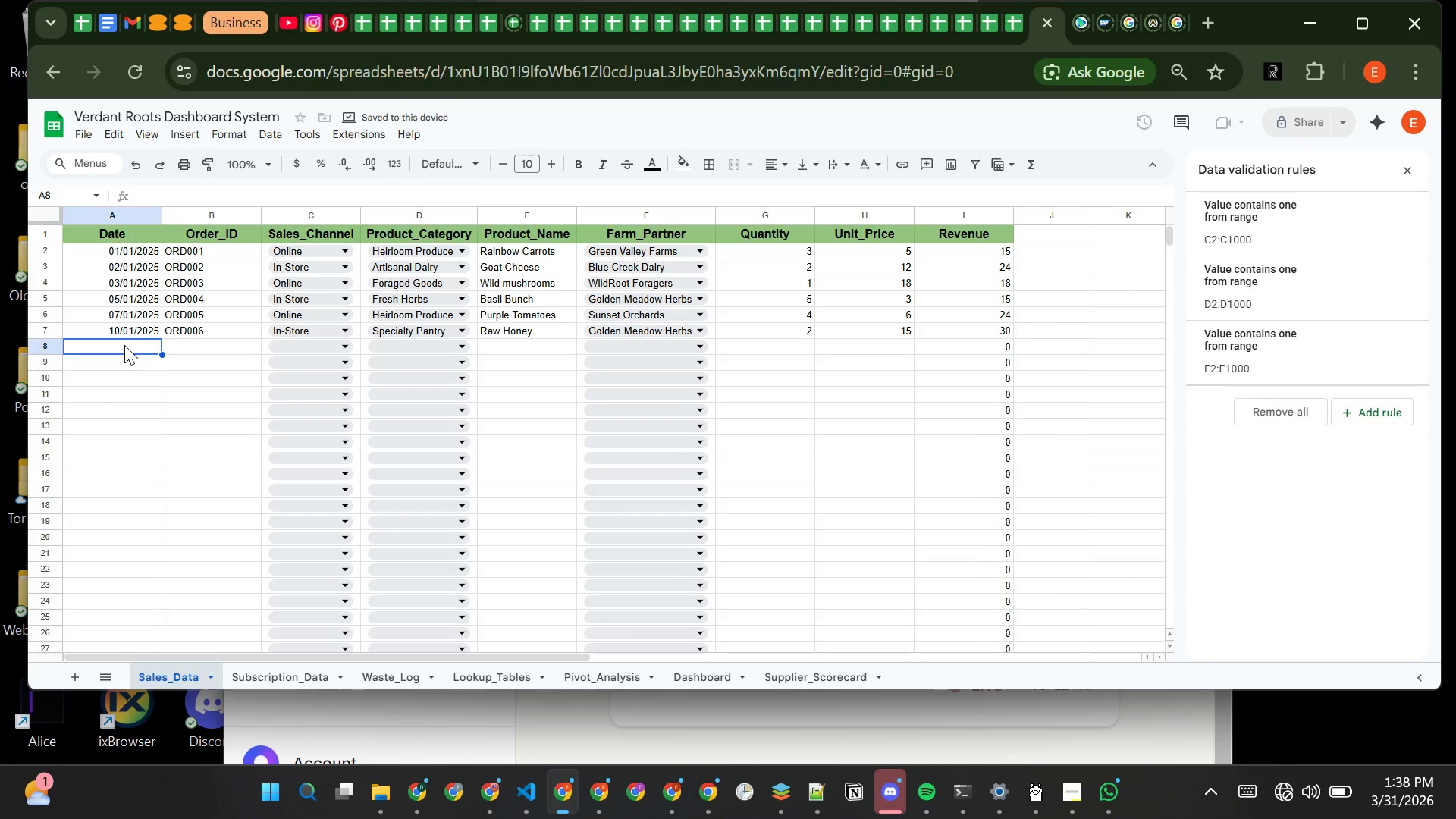 
wait(6.31)
 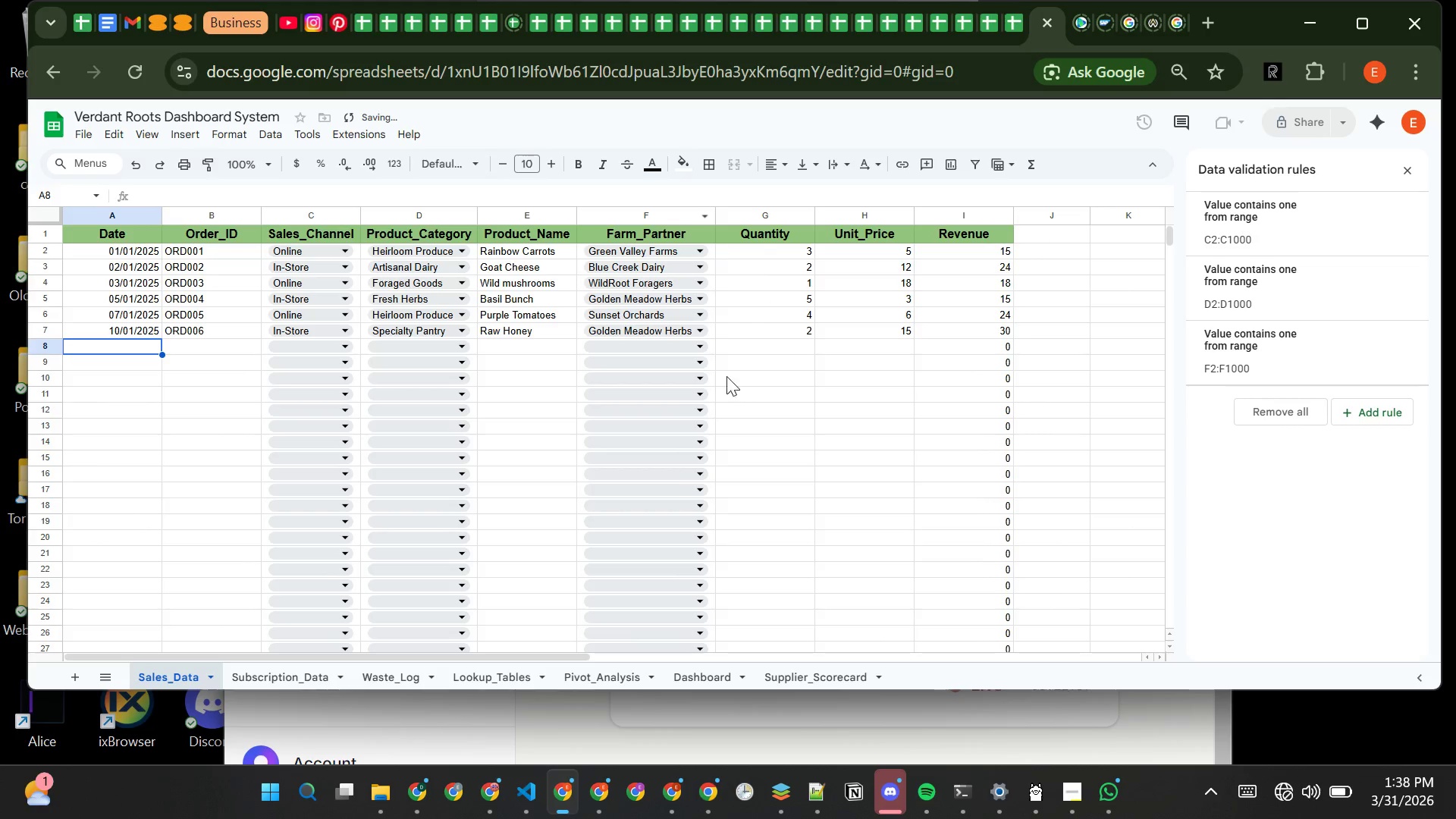 
type(12/01/2025)
key(Tab)
type(o)
key(Backspace)
type(ORD00)
 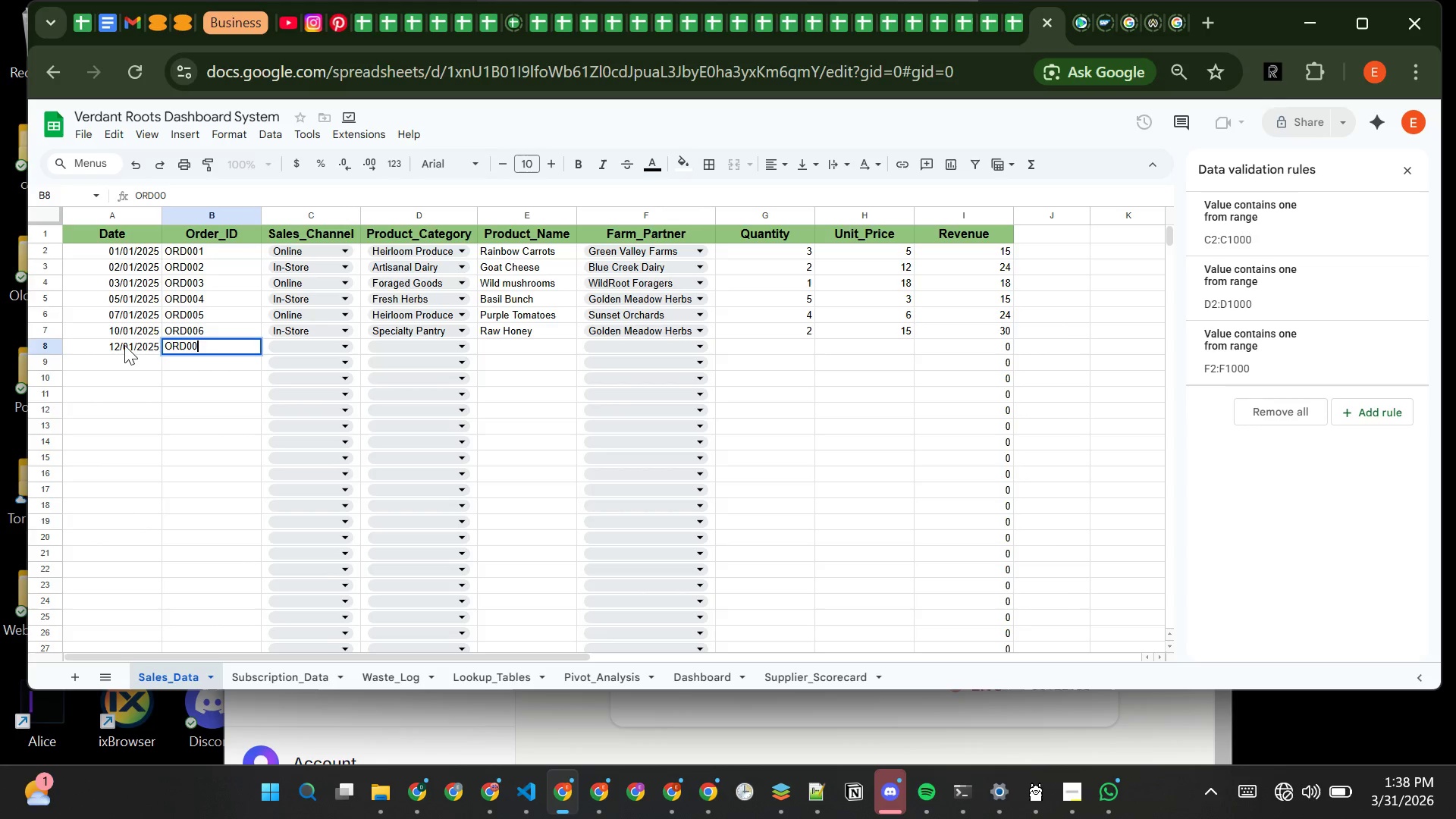 
key(7)
 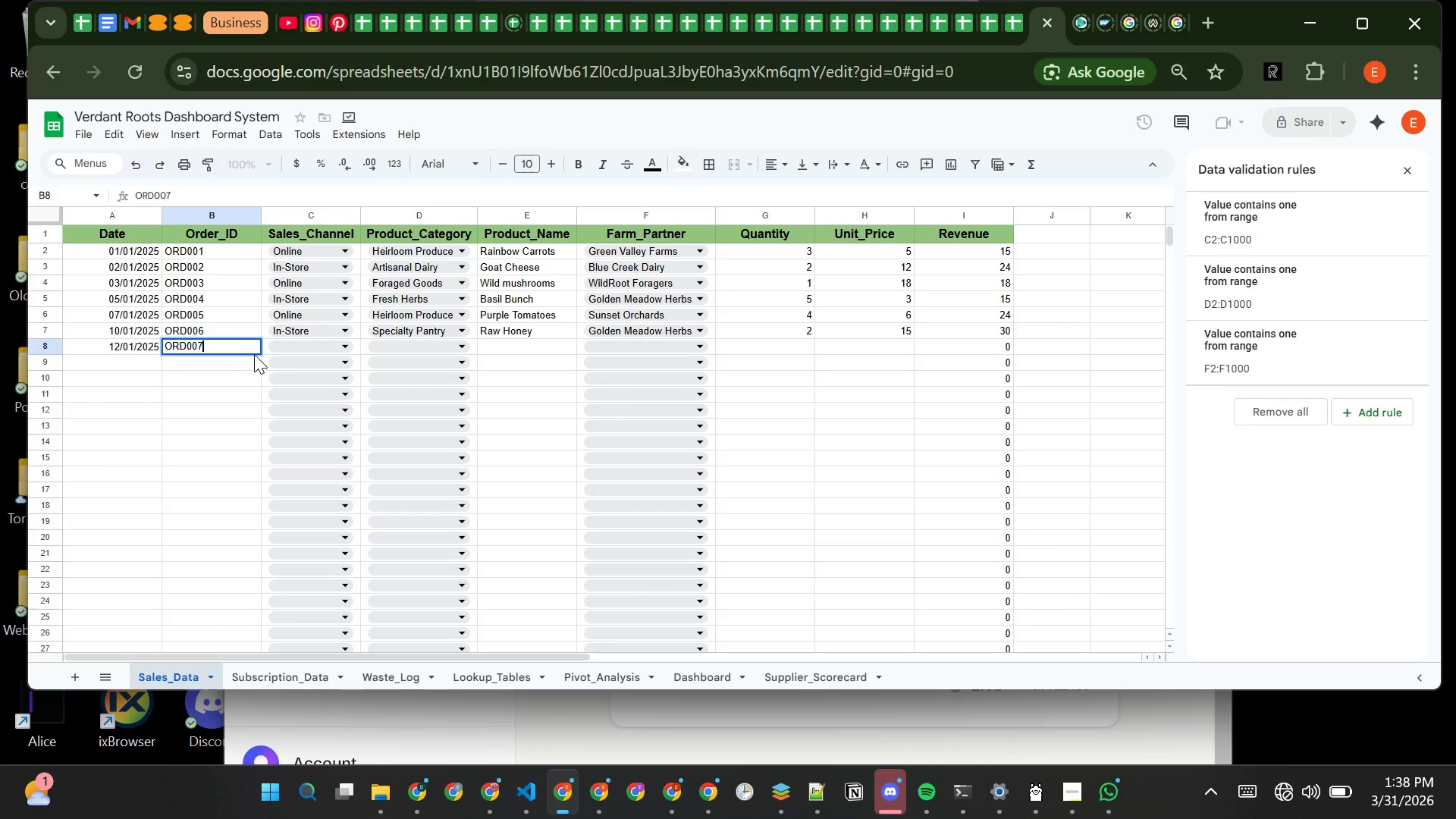 
left_click([266, 350])
 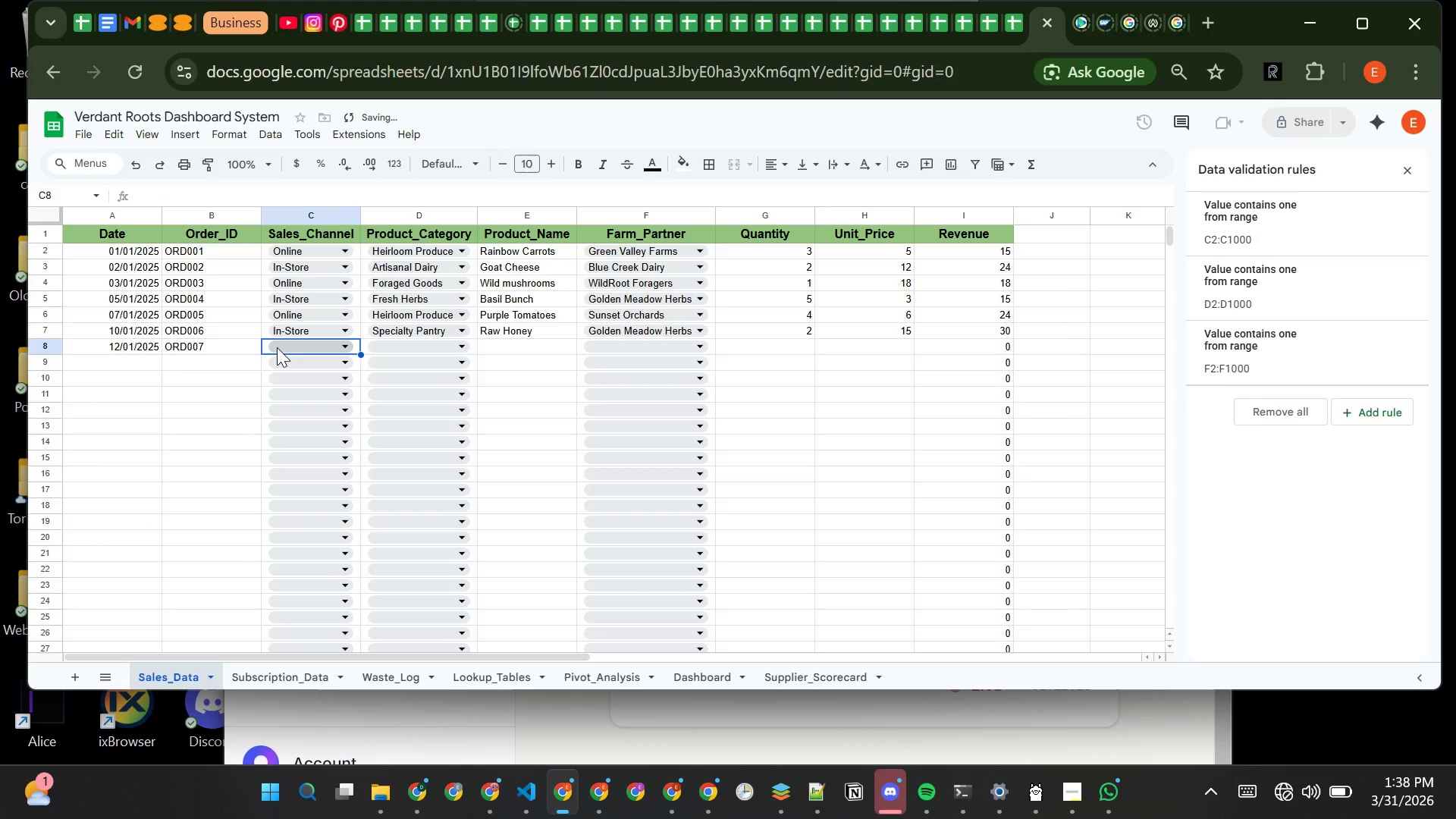 
left_click([277, 347])
 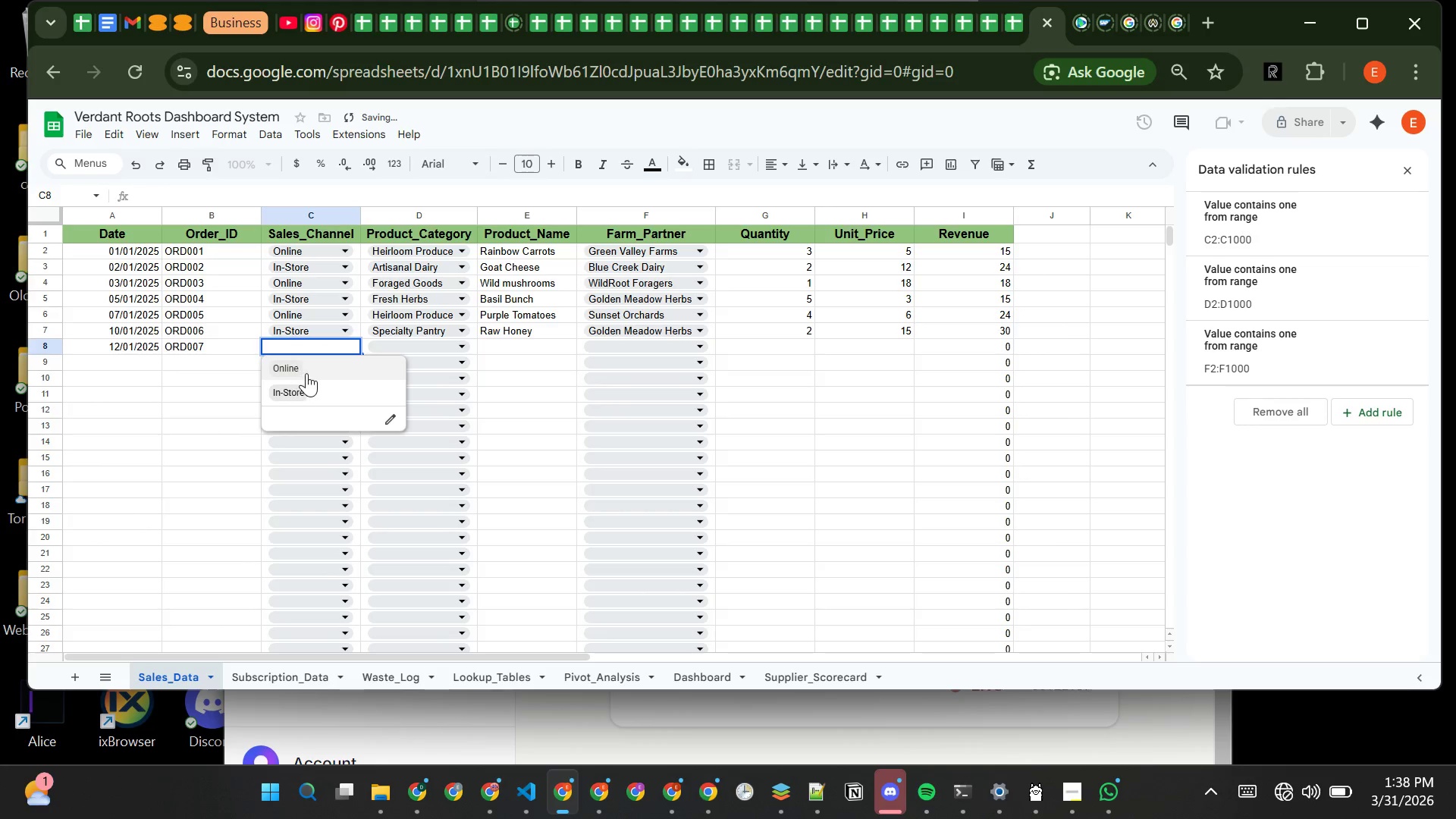 
left_click([307, 373])
 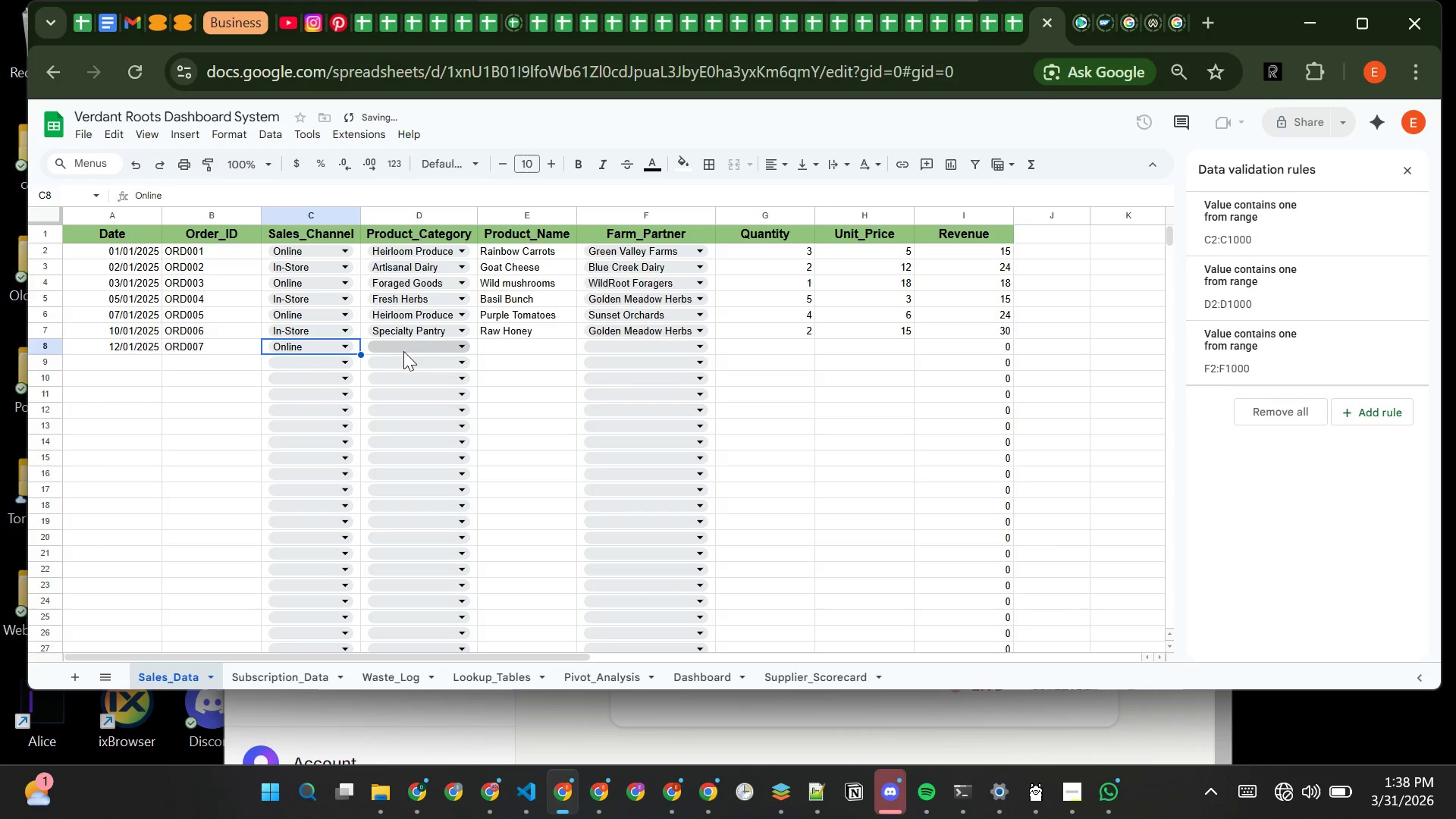 
left_click([403, 349])
 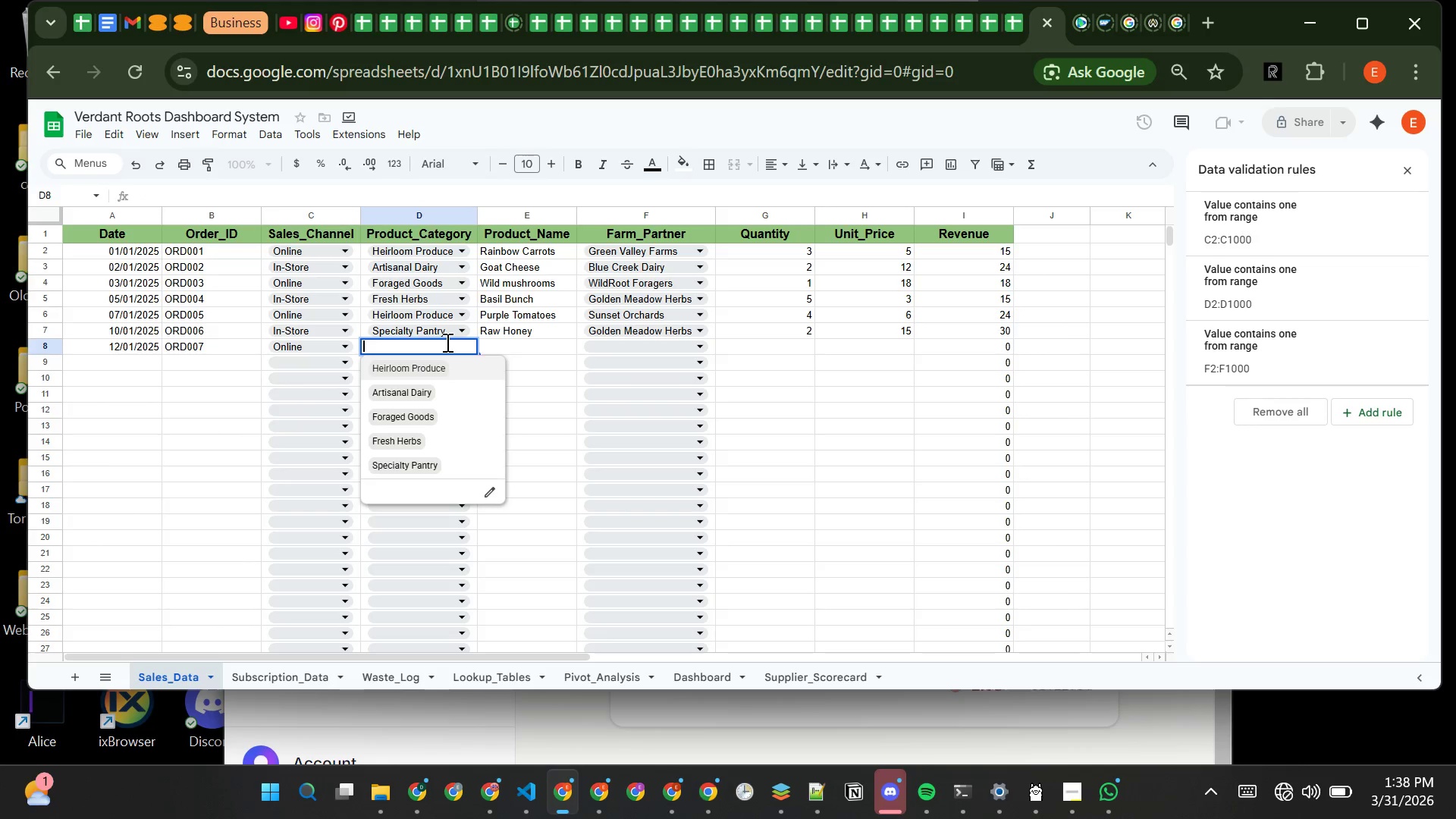 
wait(10.5)
 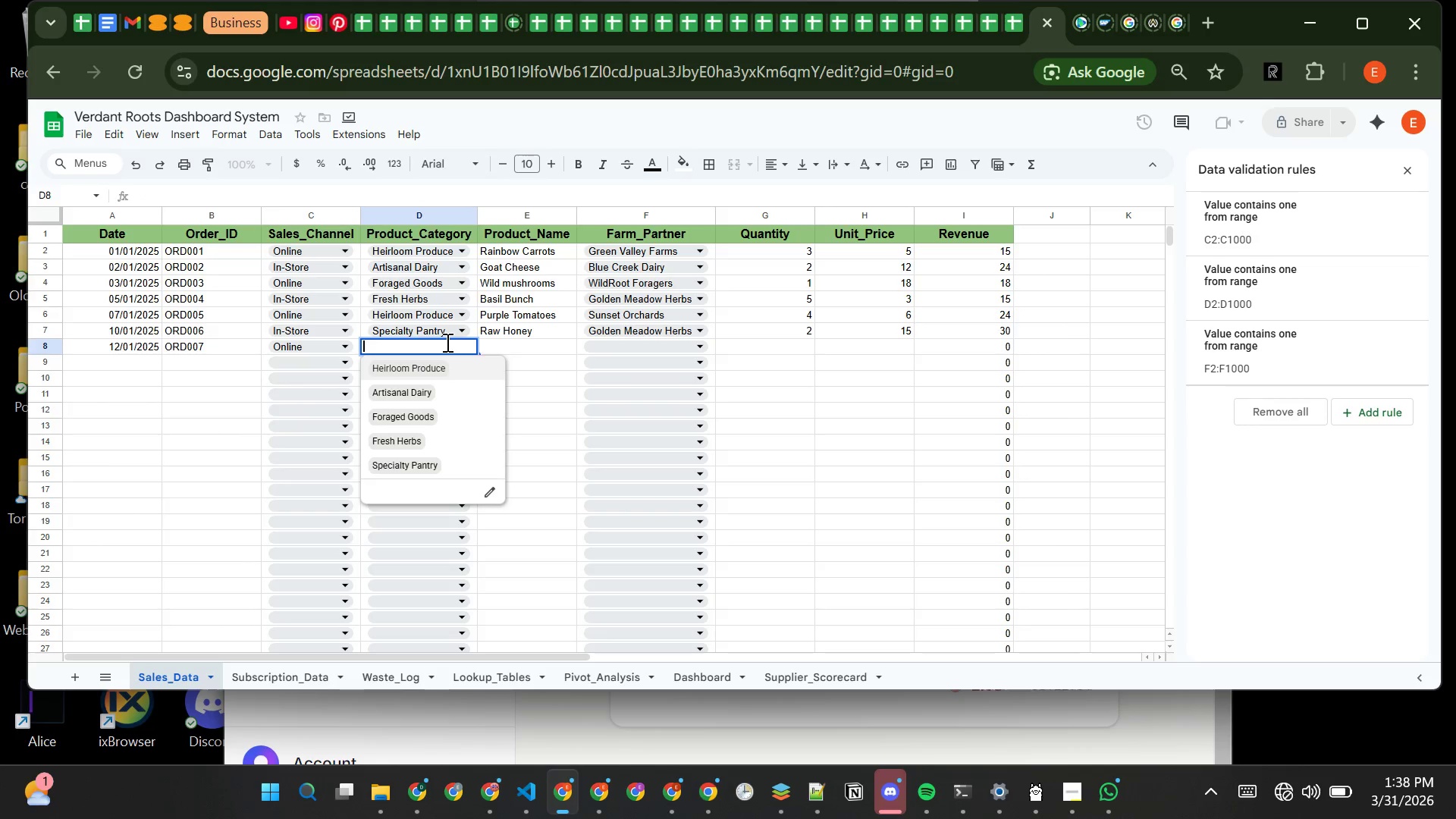 
left_click([427, 392])
 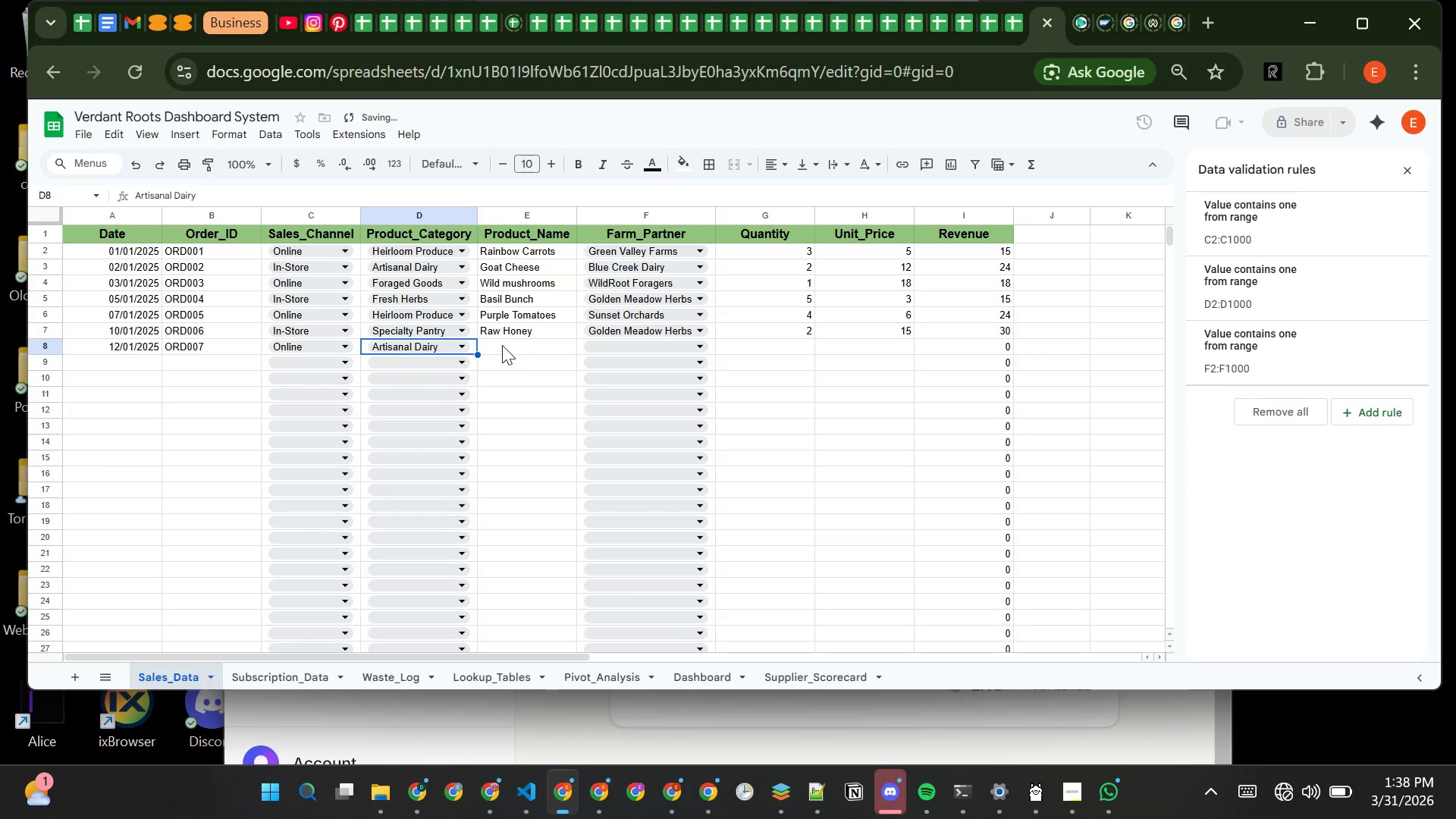 
left_click([503, 345])
 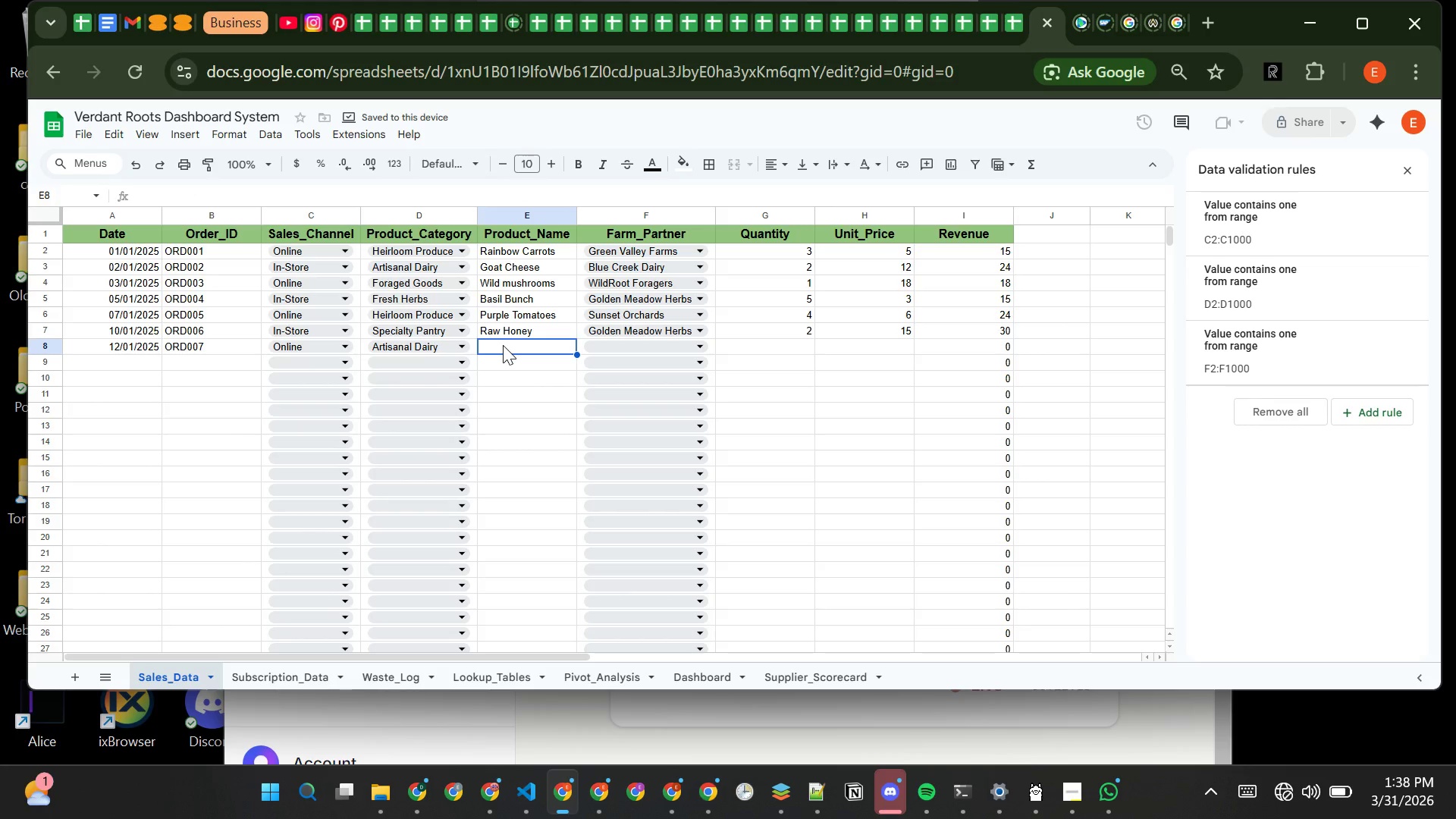 
type(Organic Milk)
key(Tab)
 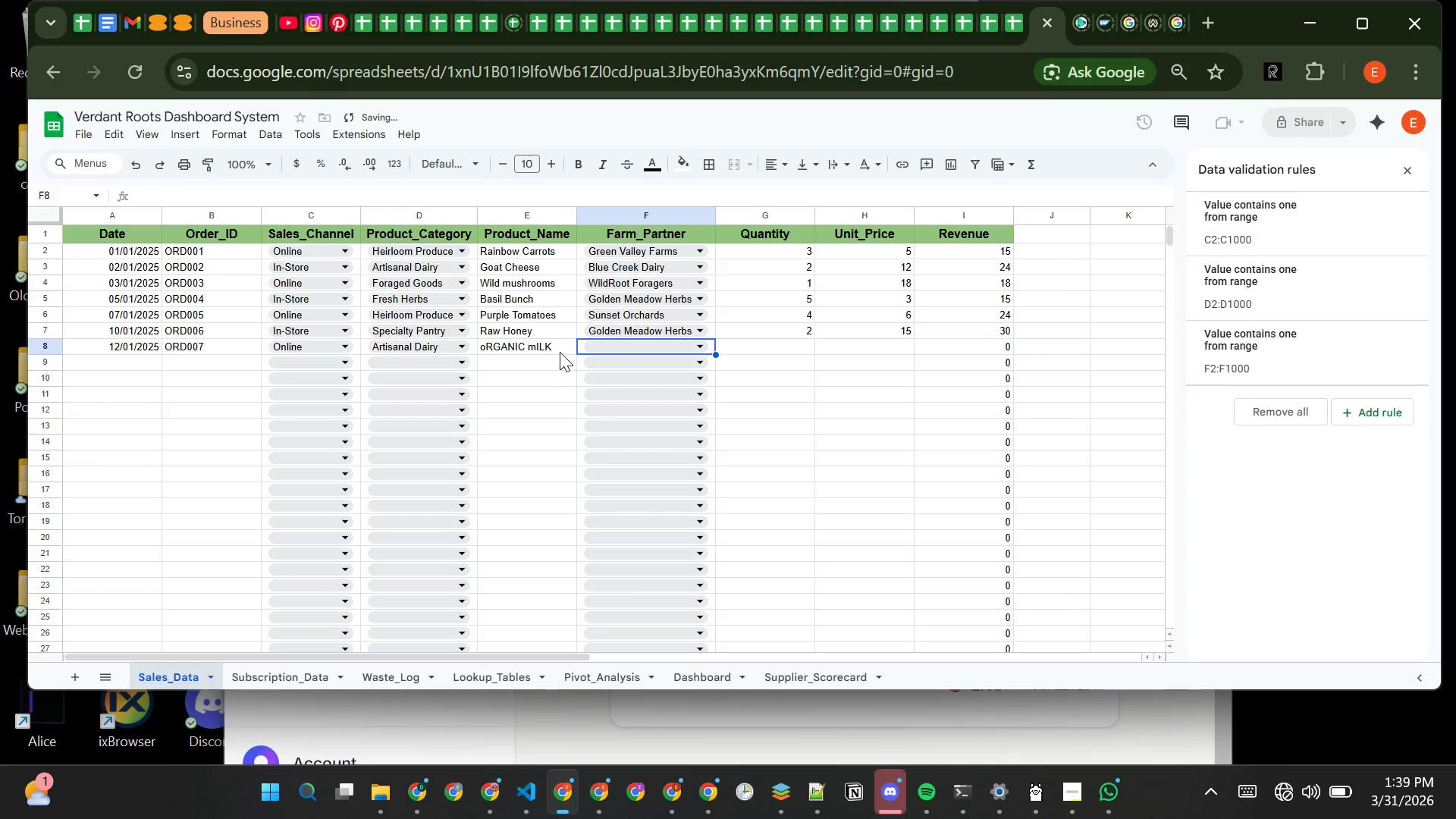 
left_click([561, 351])
 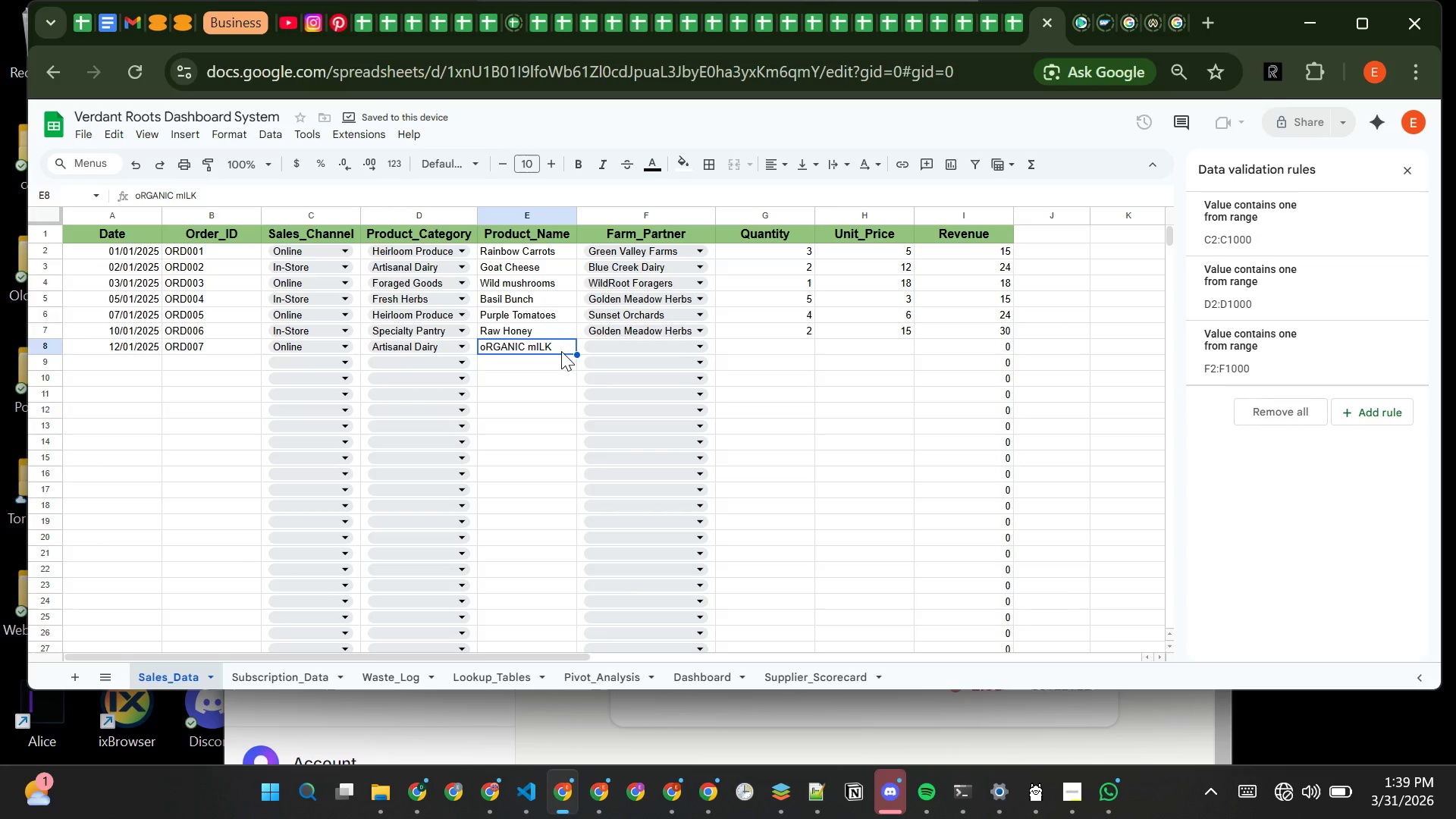 
type(OR)
key(Backspace)
type(rganic Milk)
 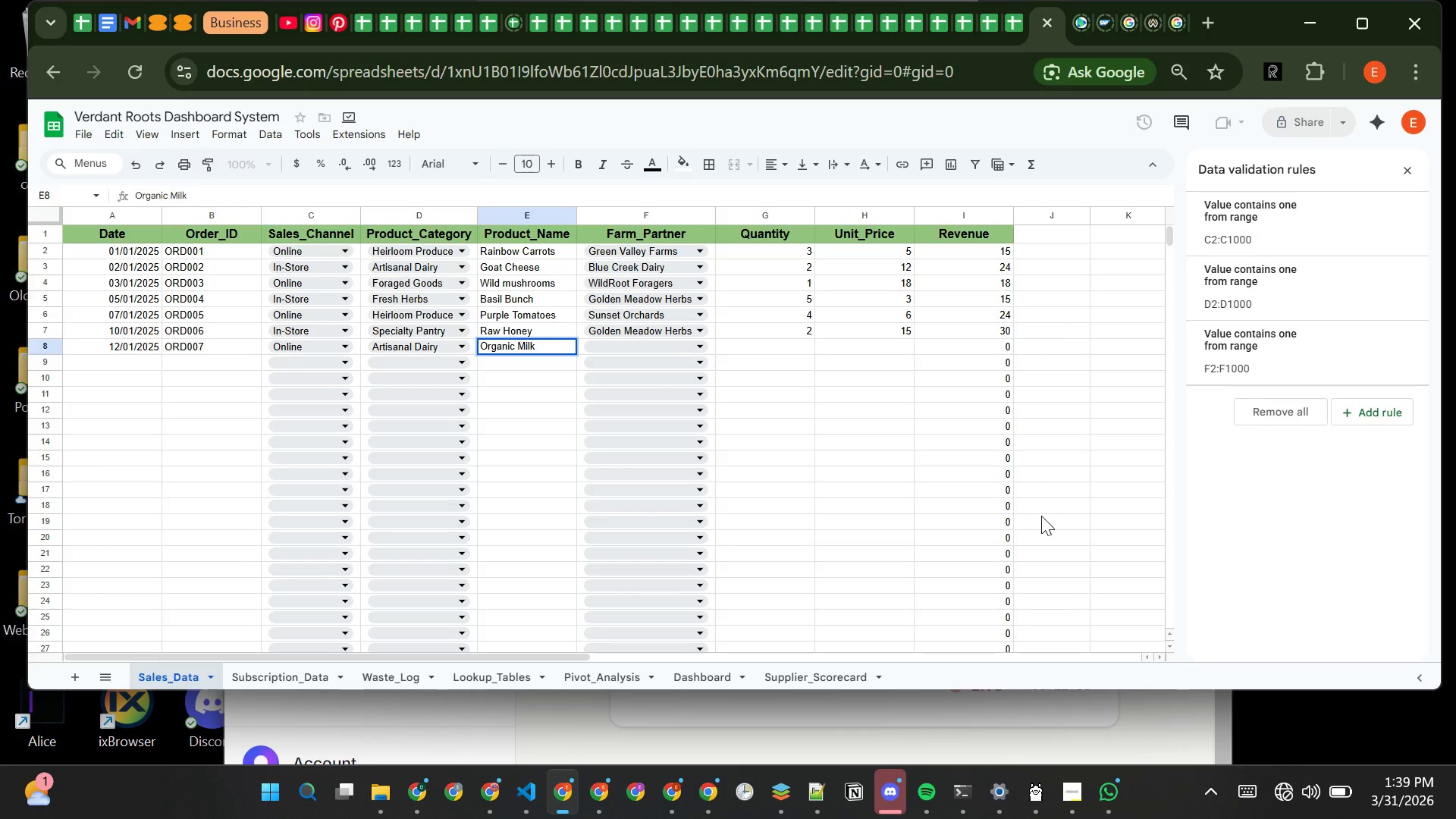 
wait(5.45)
 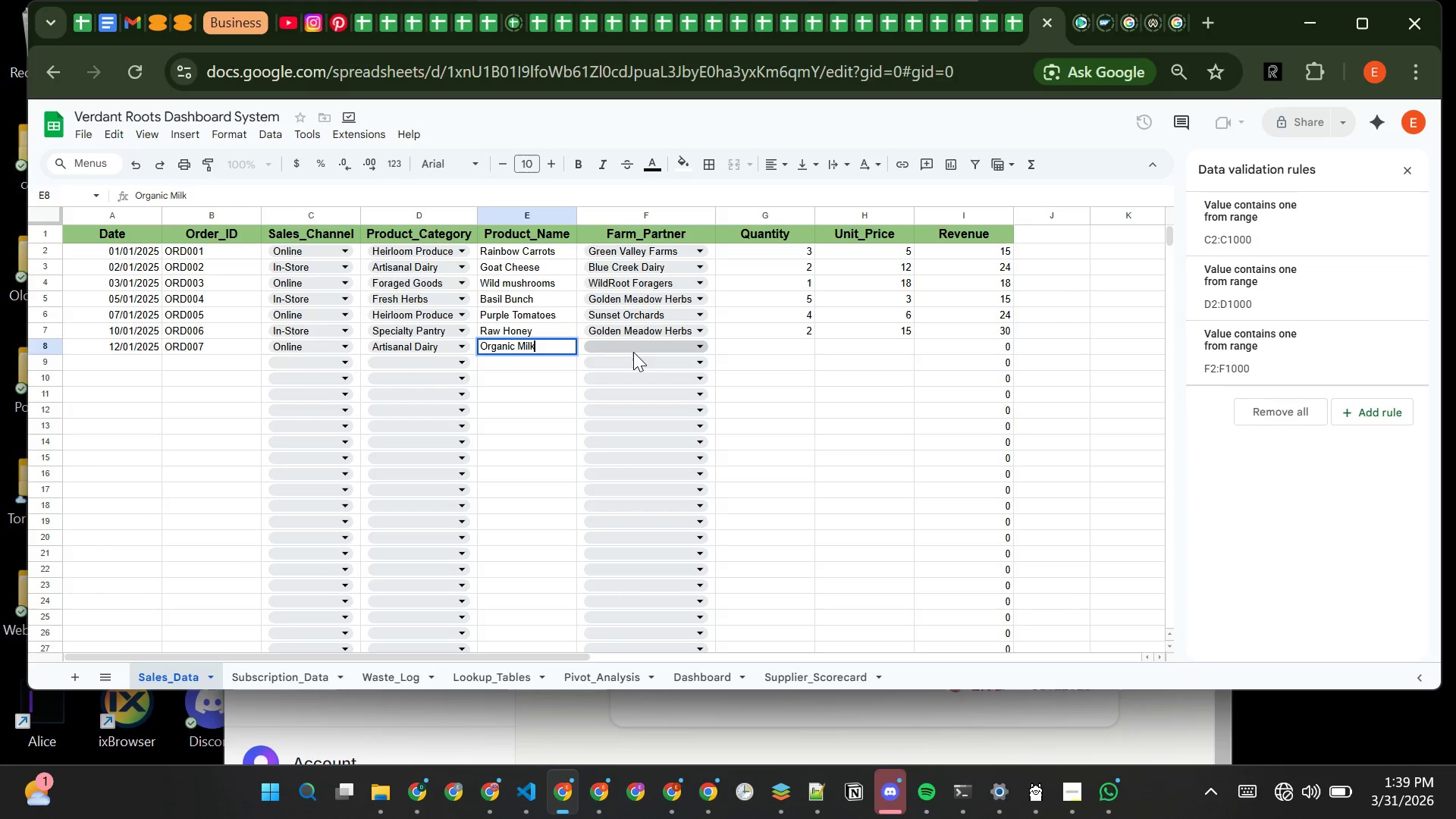 
left_click([1278, 788])
 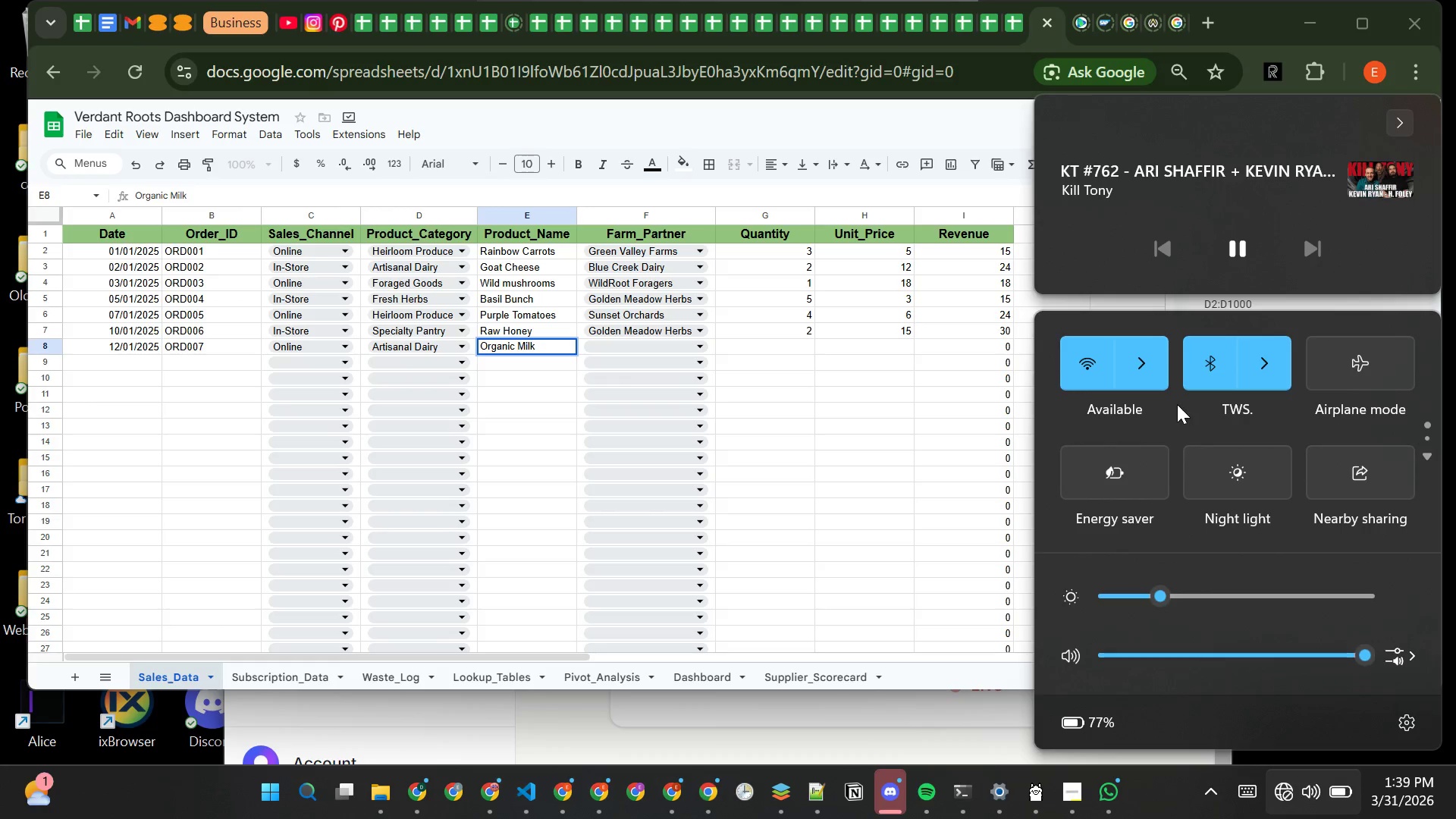 
left_click([1153, 382])
 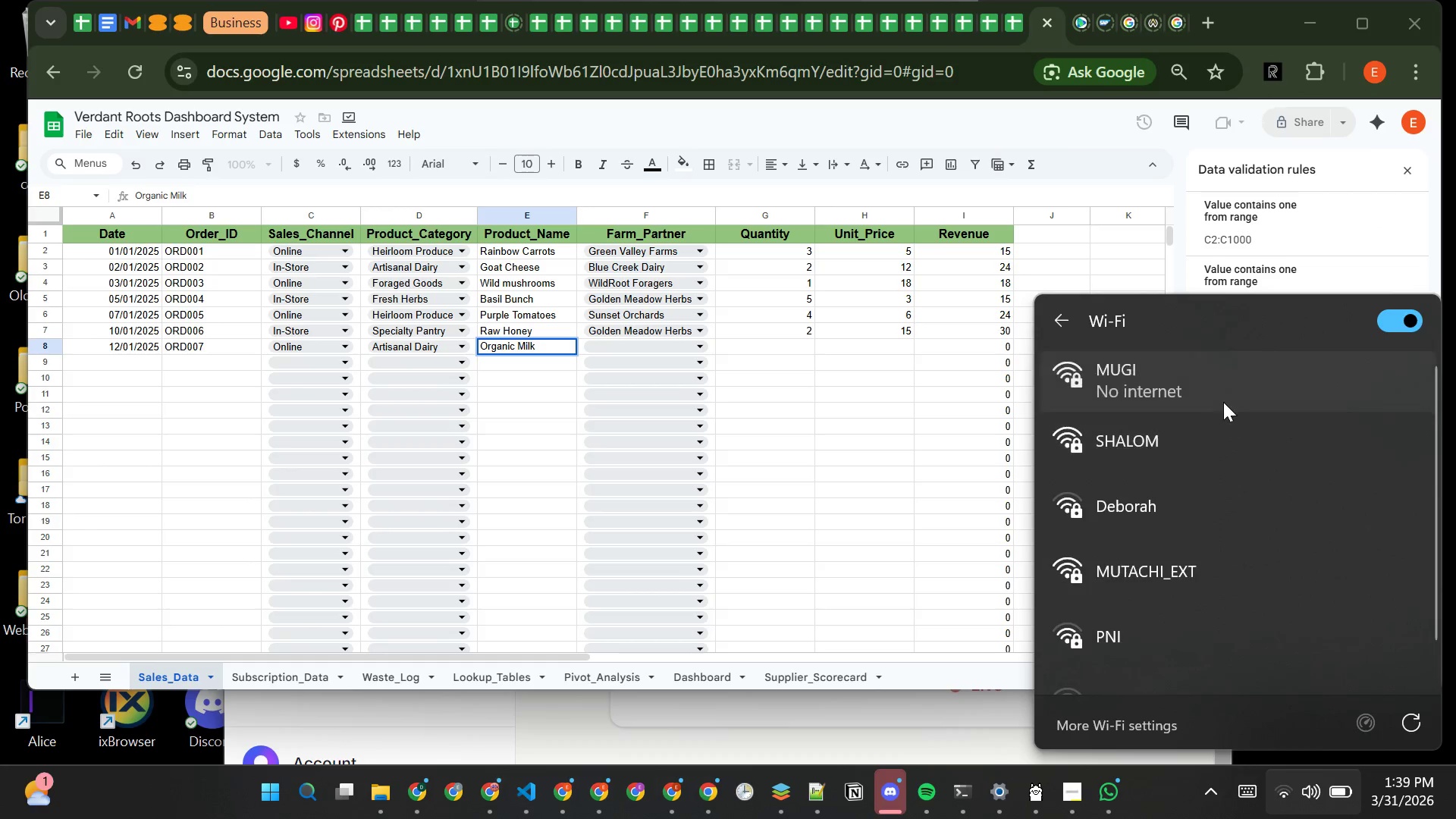 
left_click([1223, 402])
 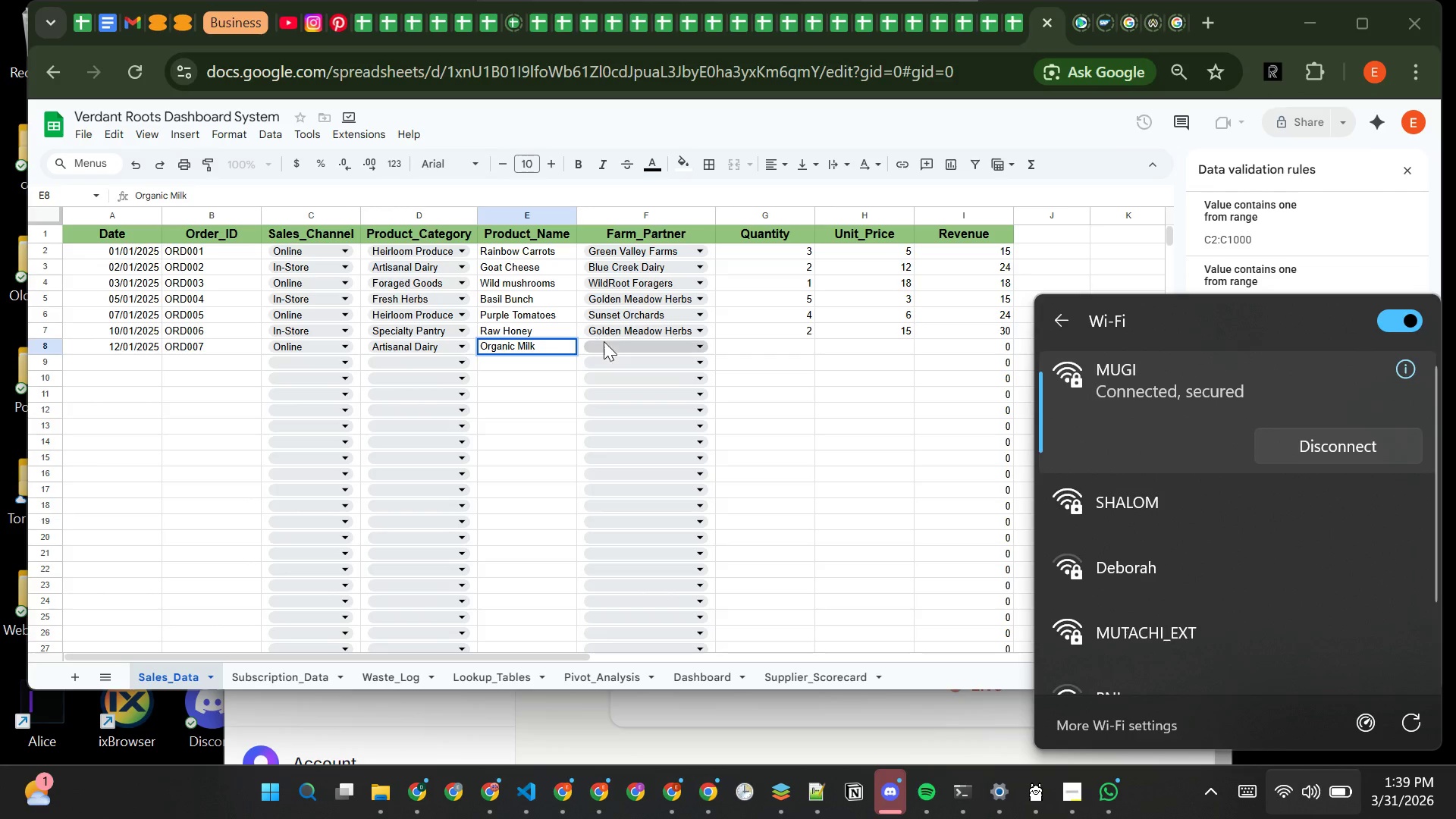 
wait(7.09)
 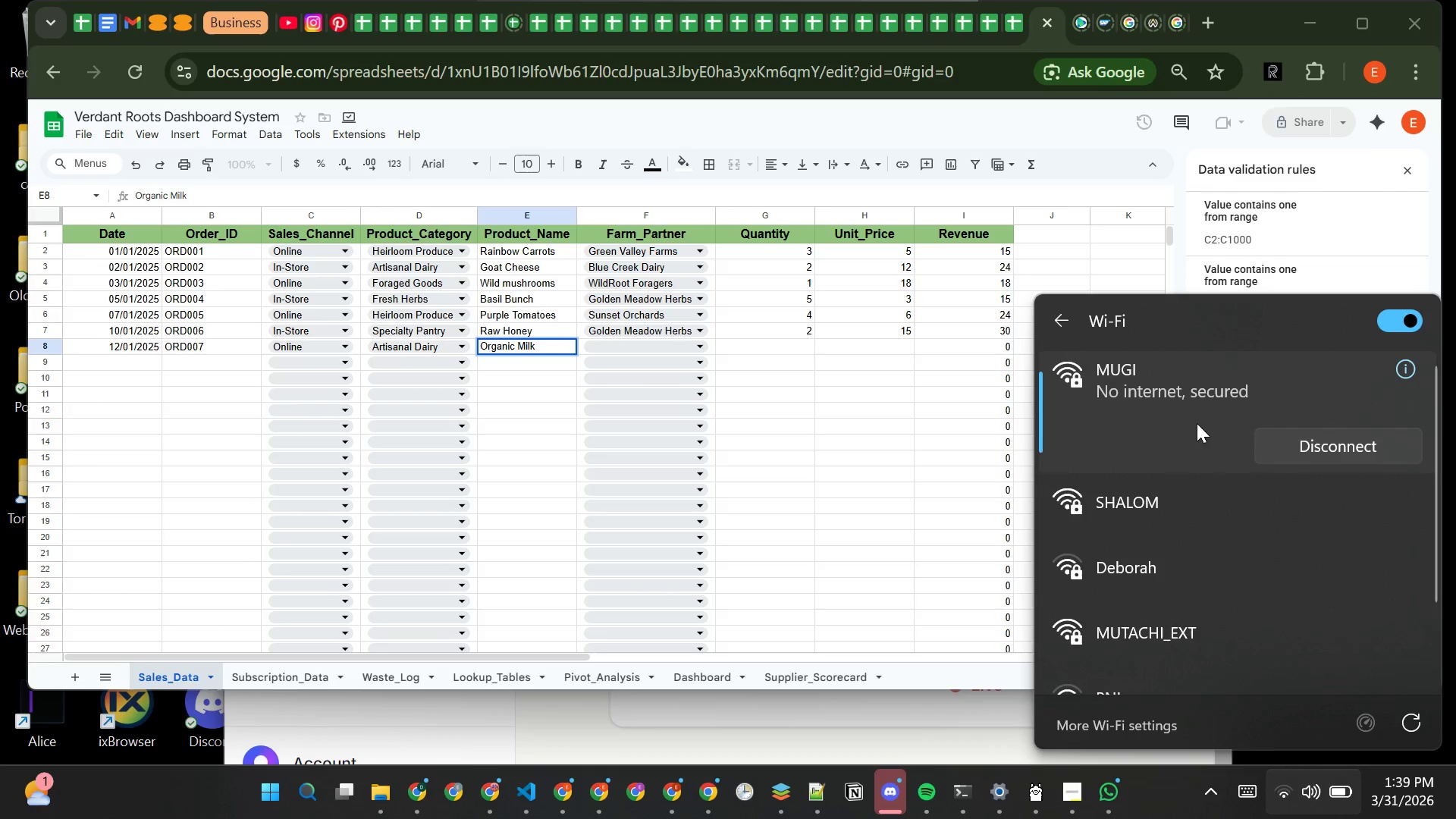 
left_click([612, 343])
 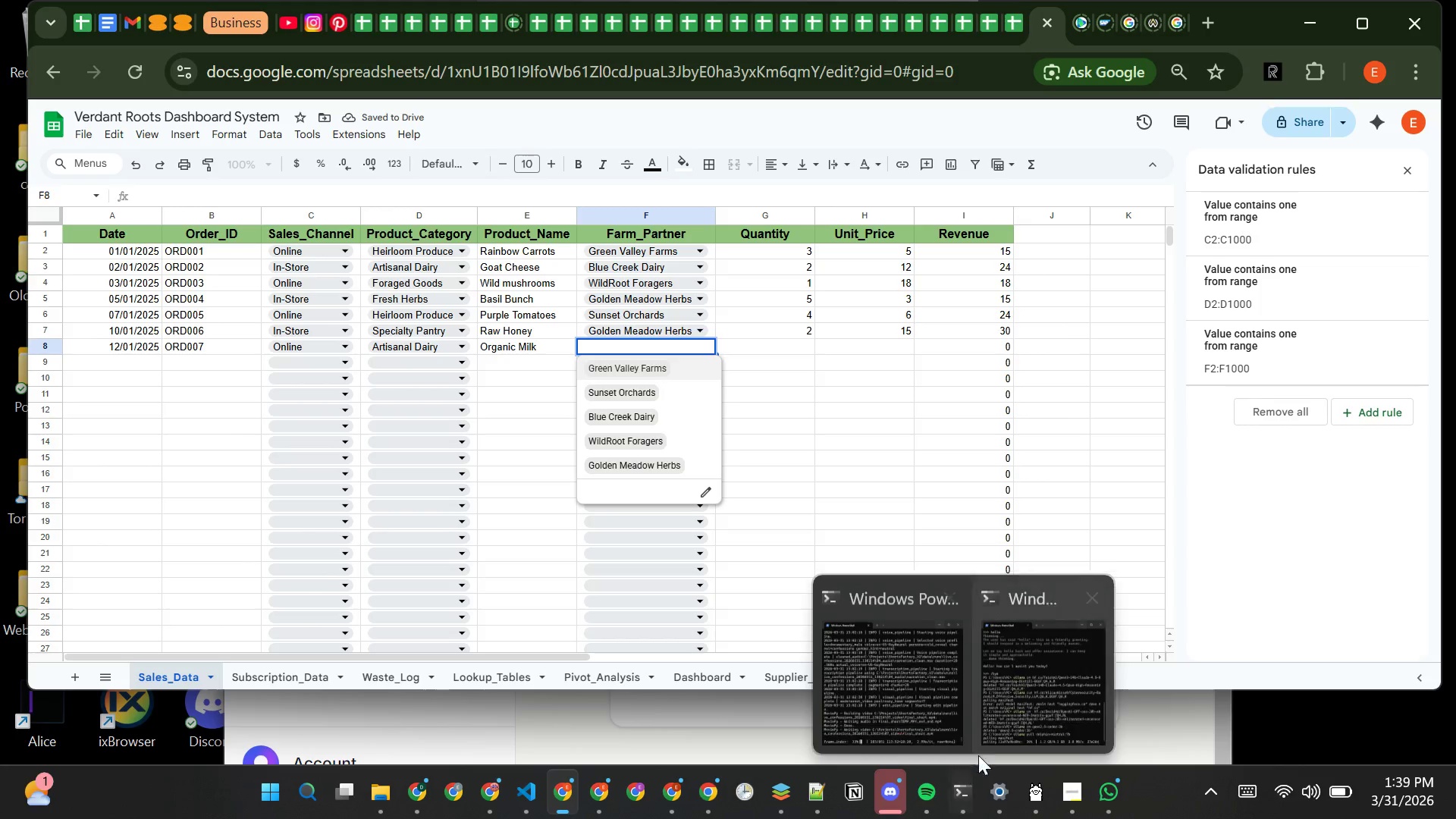 
left_click([1003, 723])
 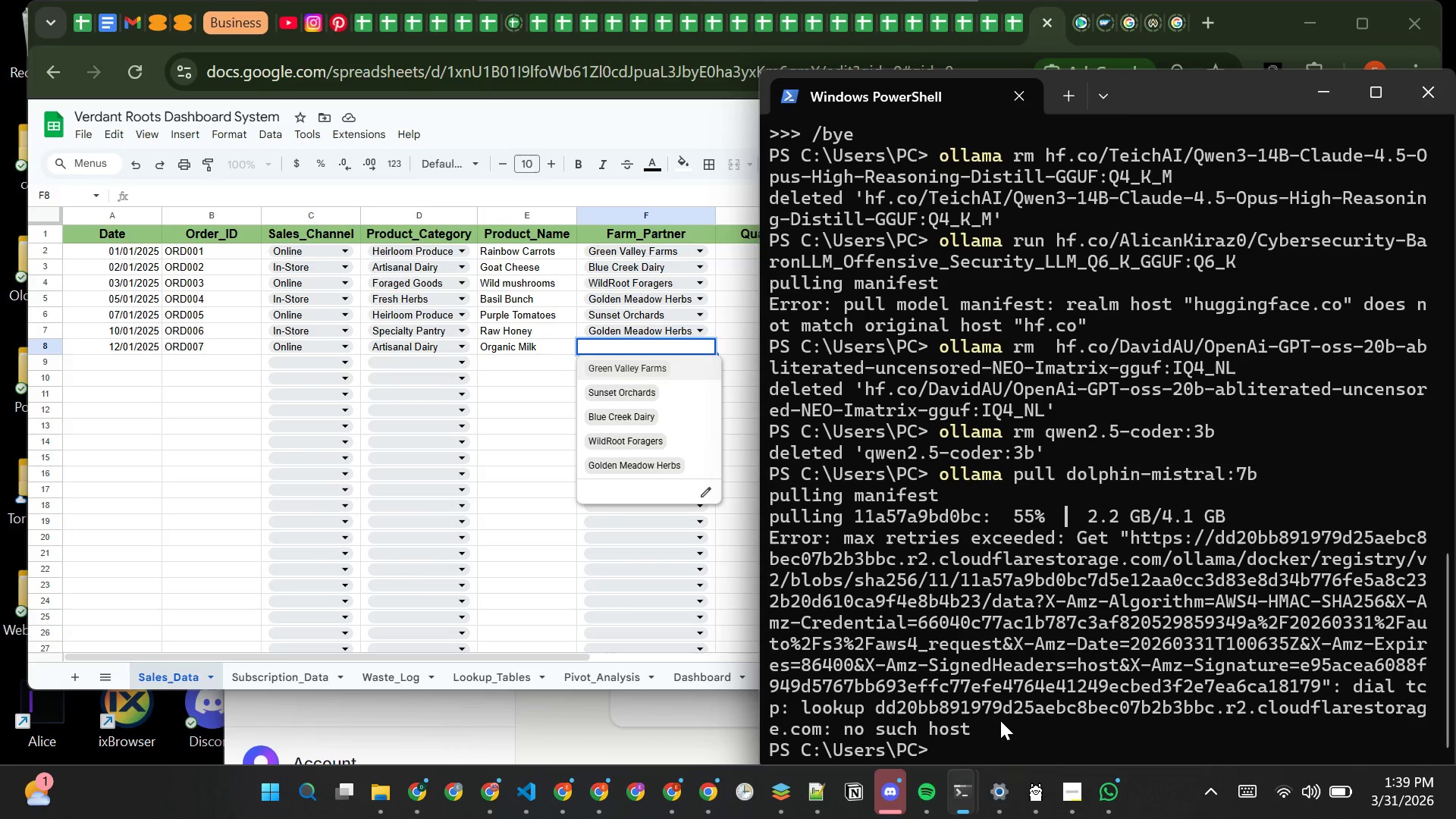 
key(ArrowUp)
 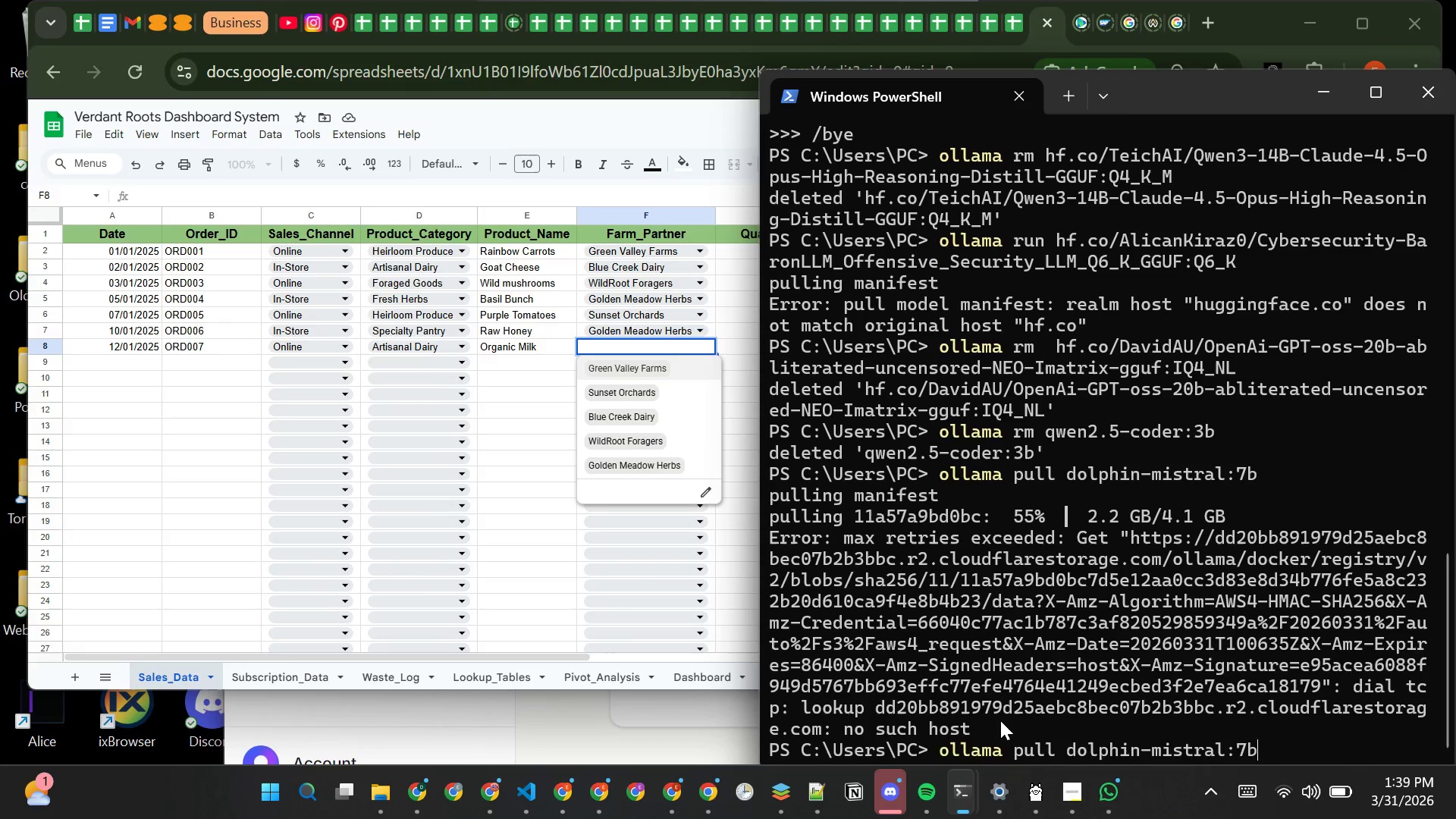 
key(Enter)
 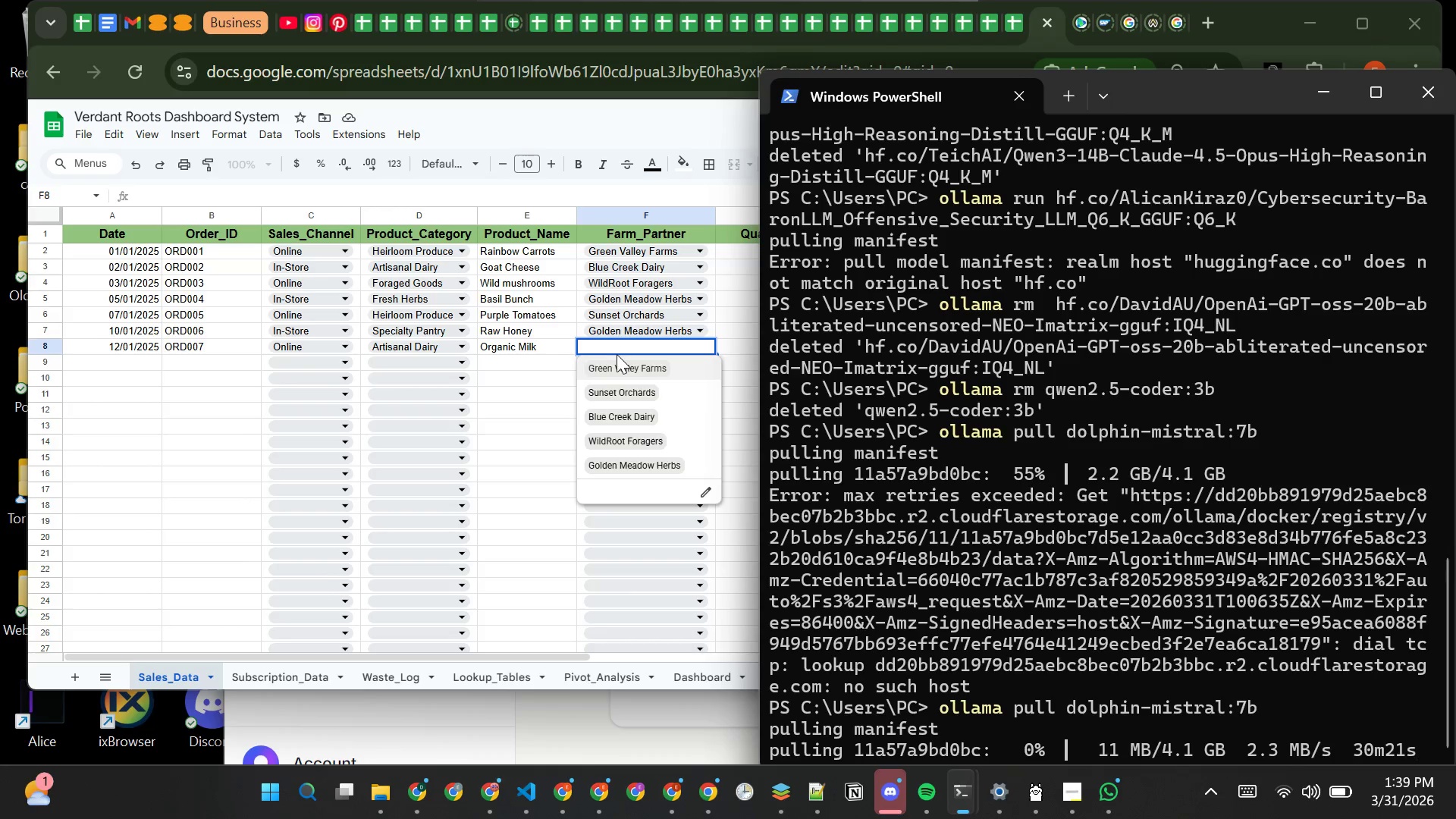 
wait(12.75)
 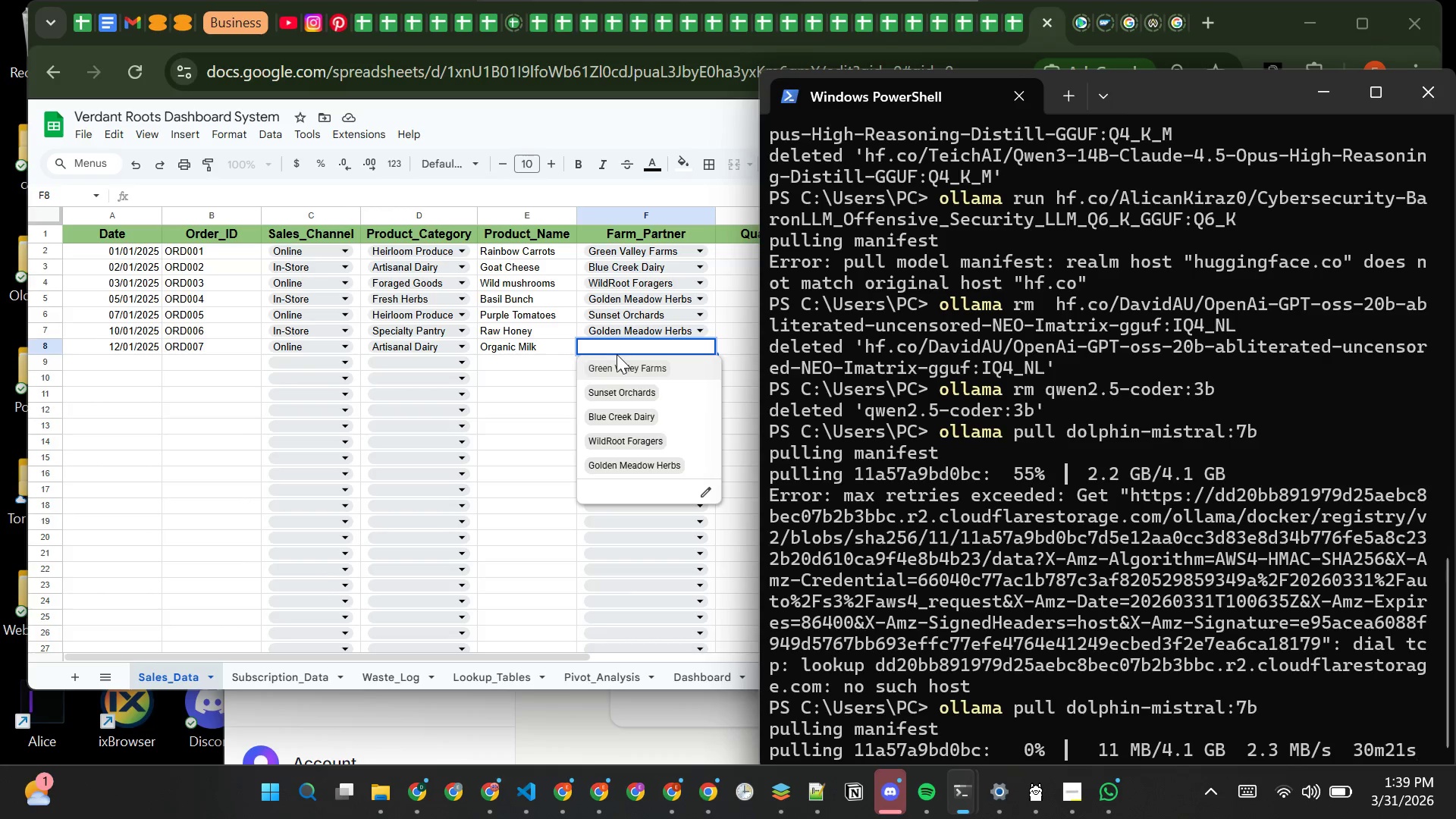 
left_click([557, 372])
 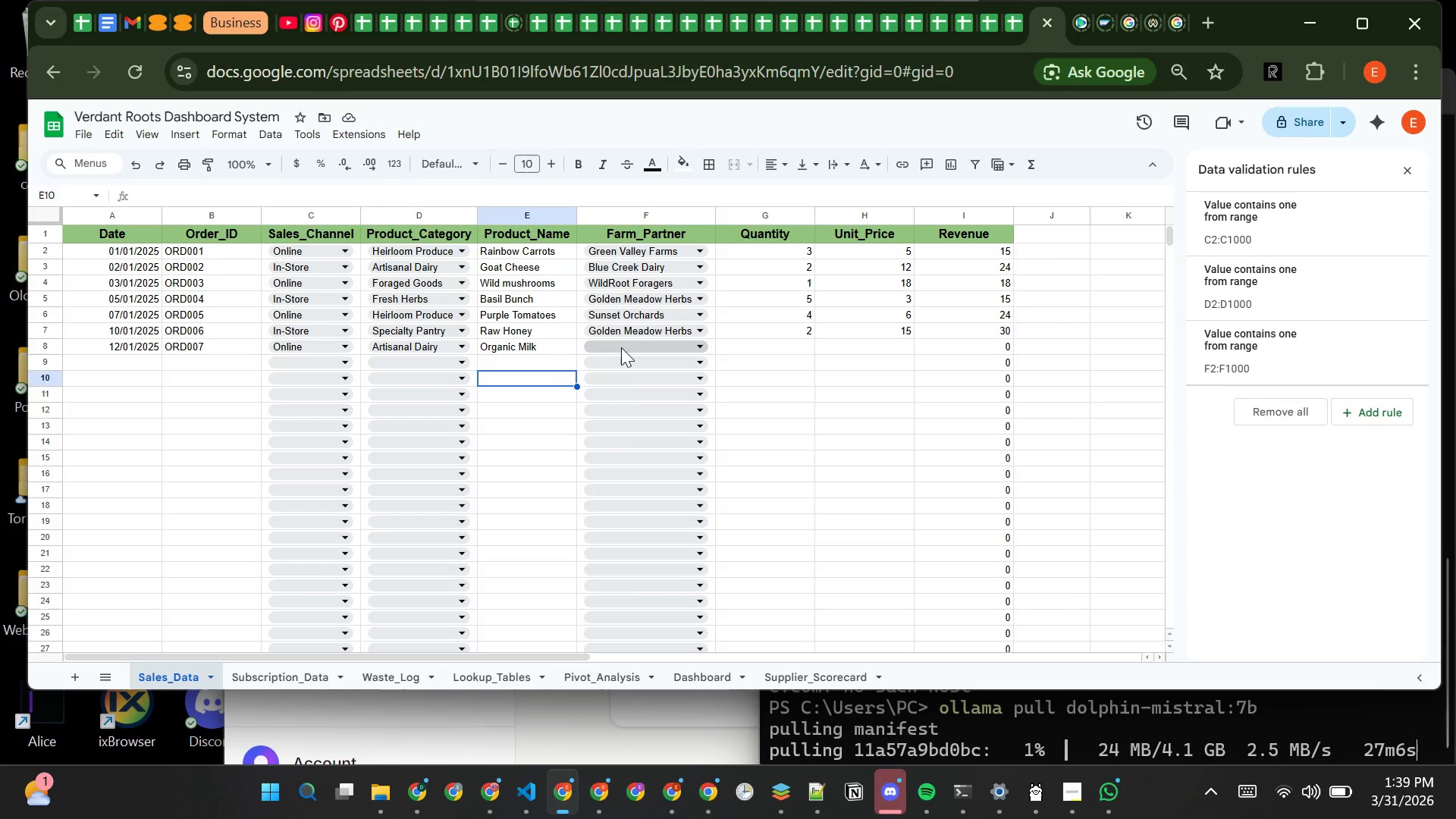 
left_click([621, 347])
 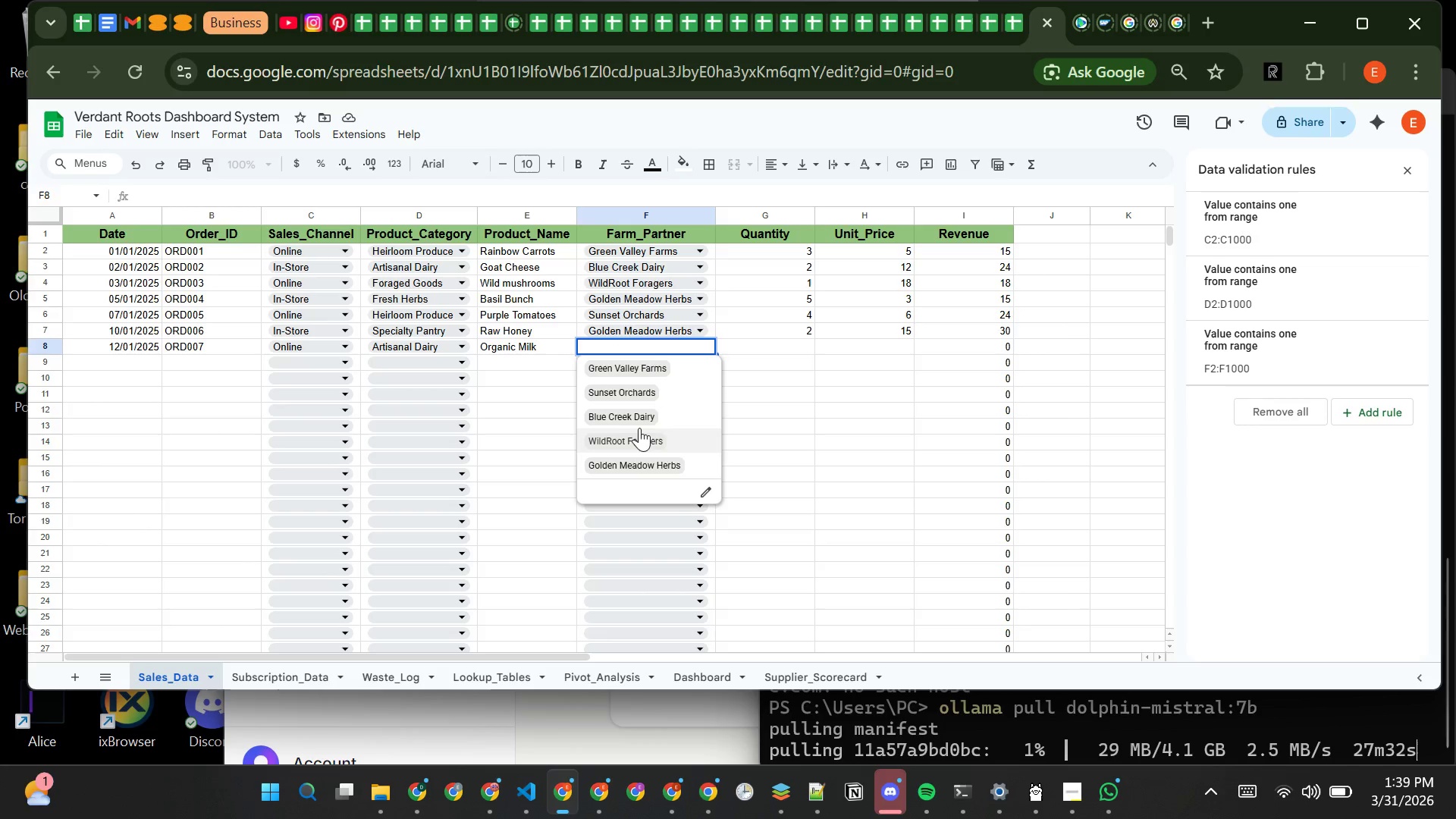 
left_click([647, 422])
 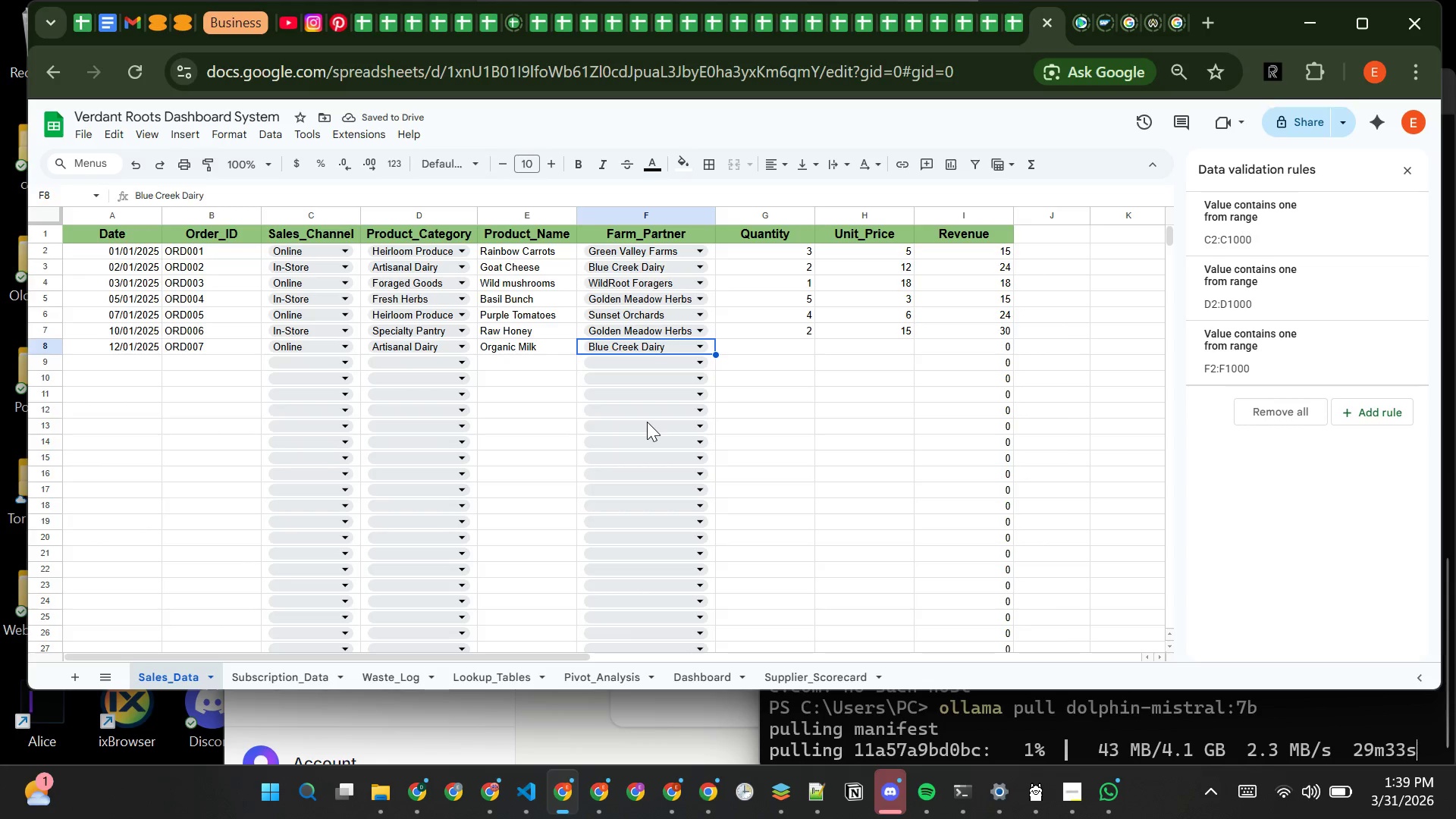 
wait(7.02)
 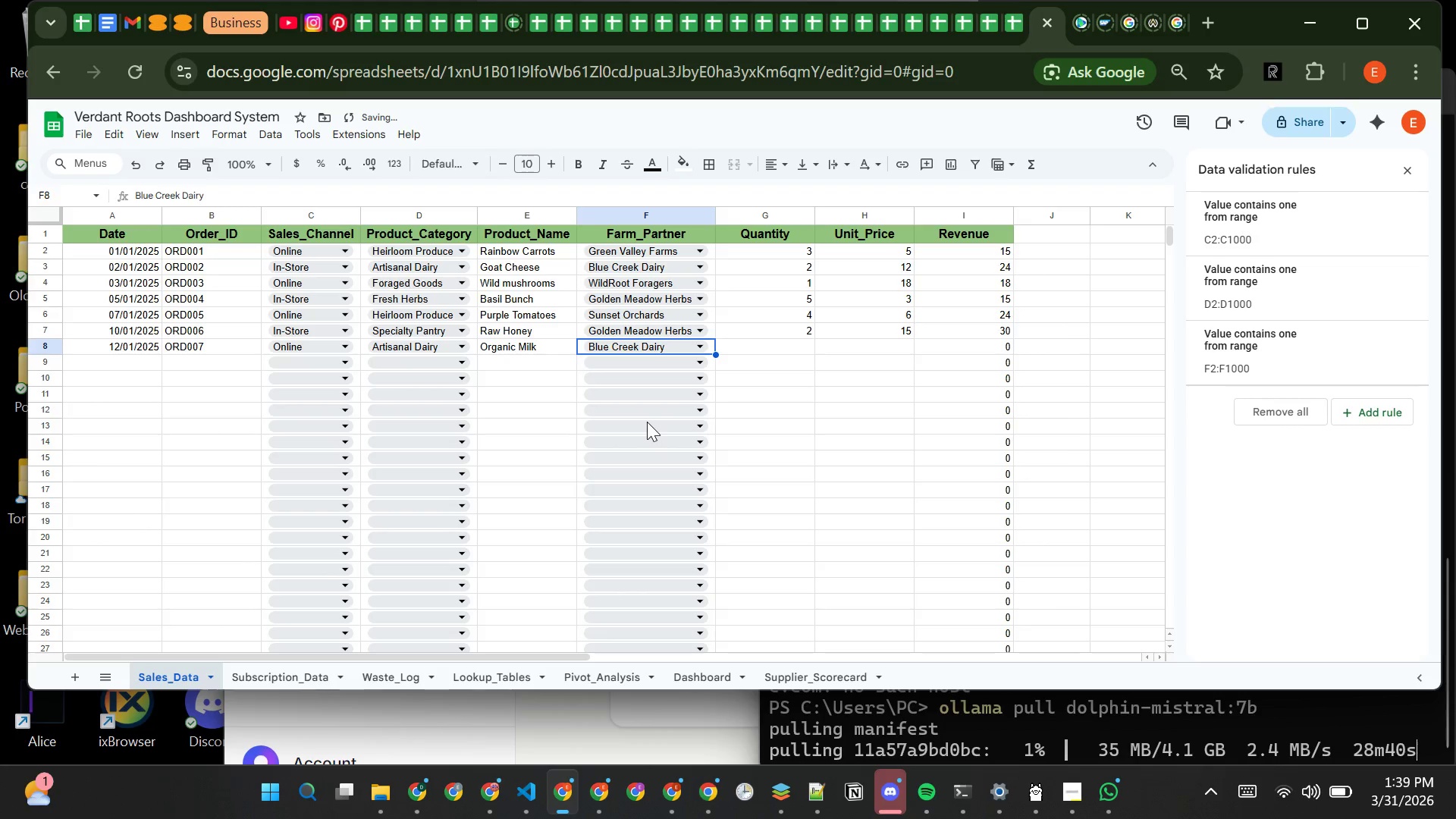 
left_click([773, 349])
 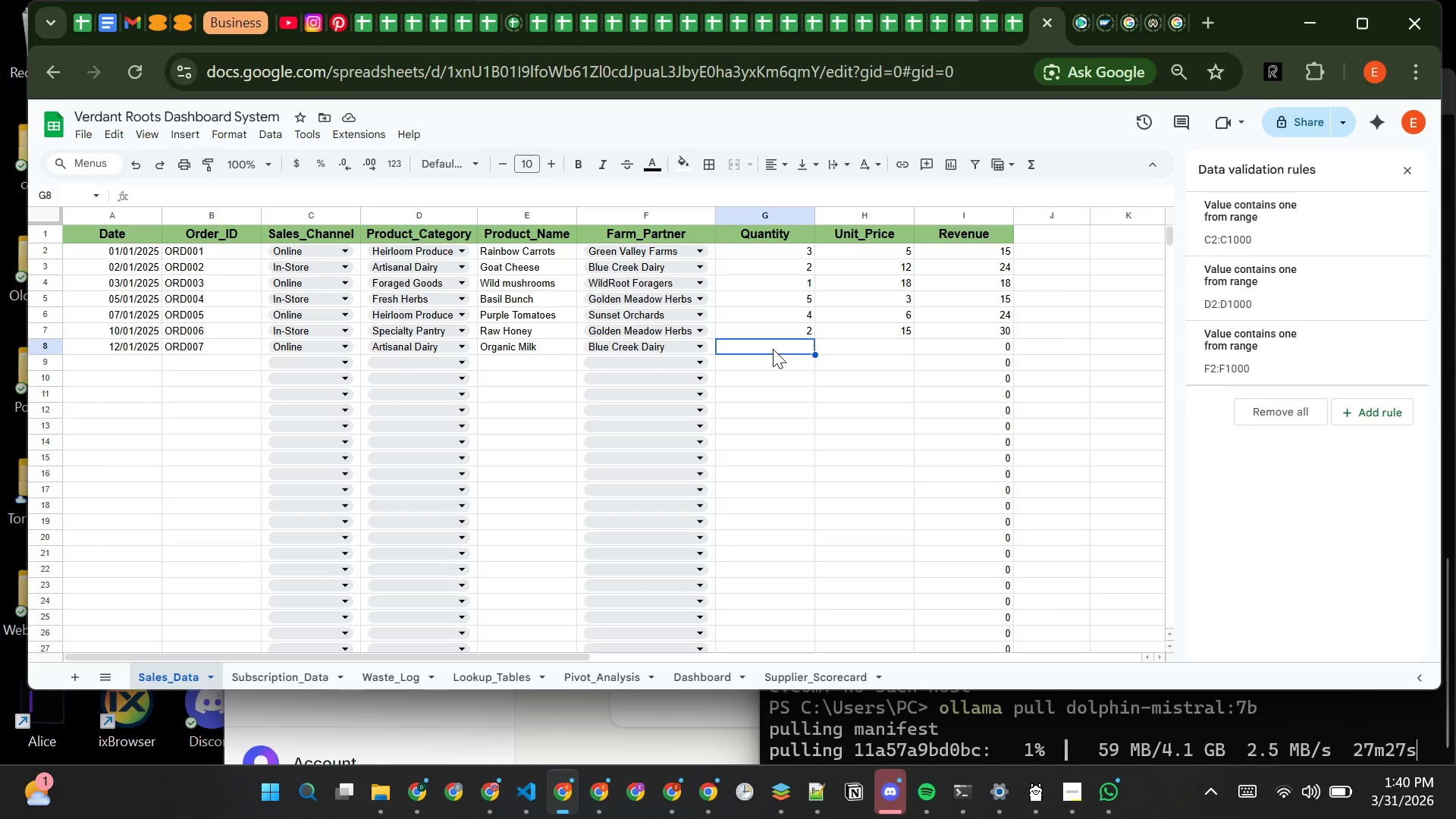 
wait(6.67)
 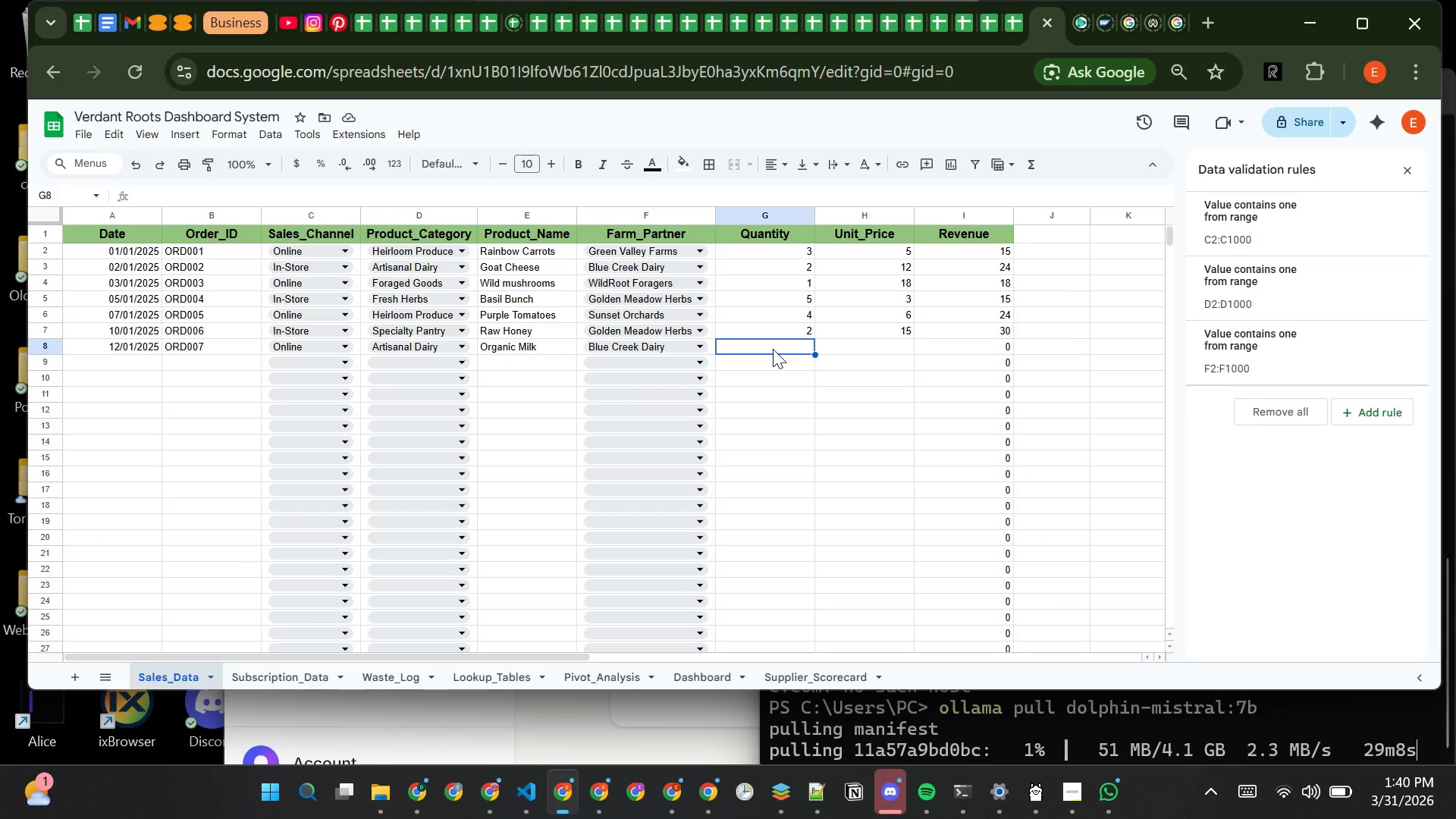 
key(6)
 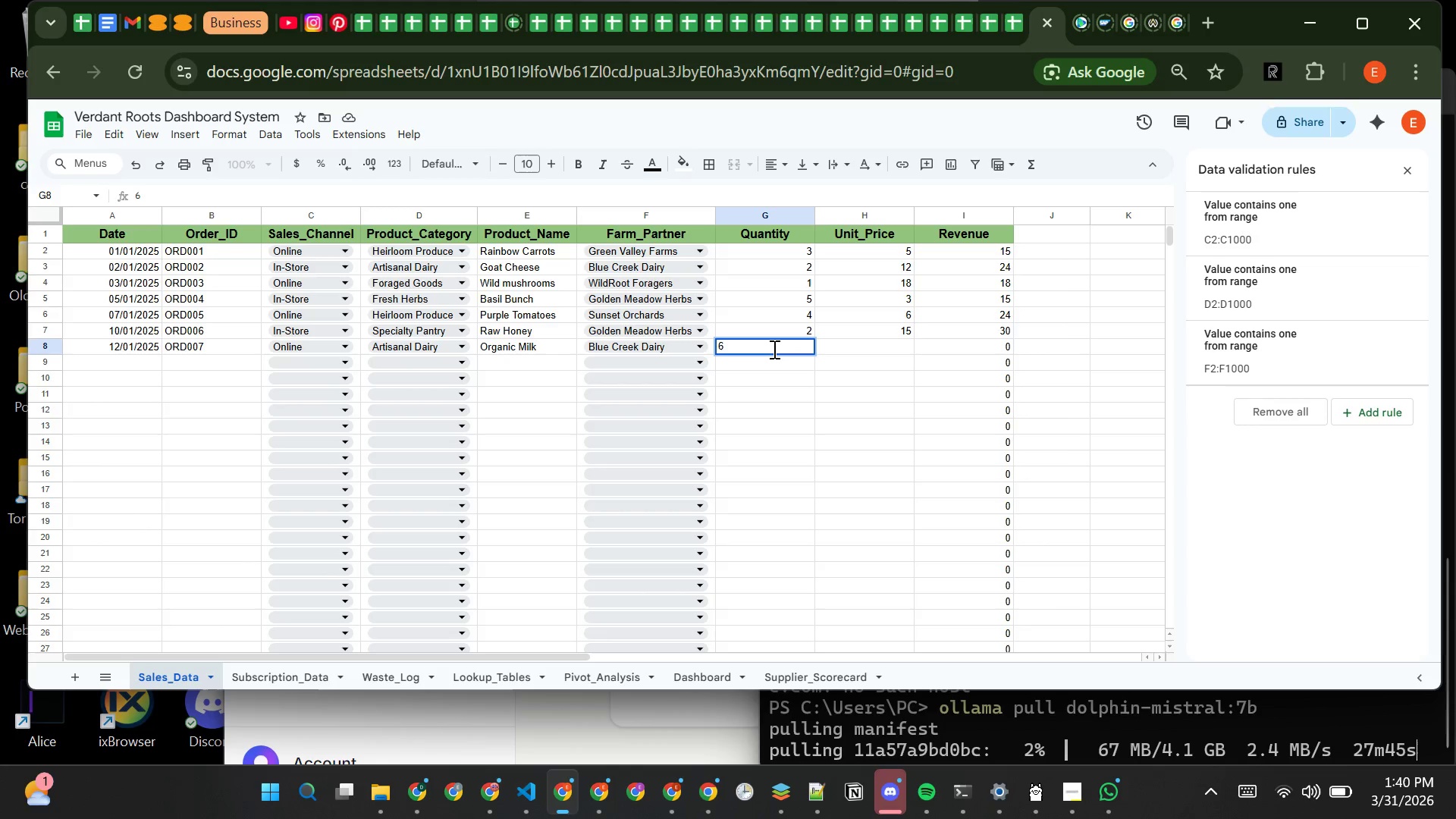 
key(Tab)
 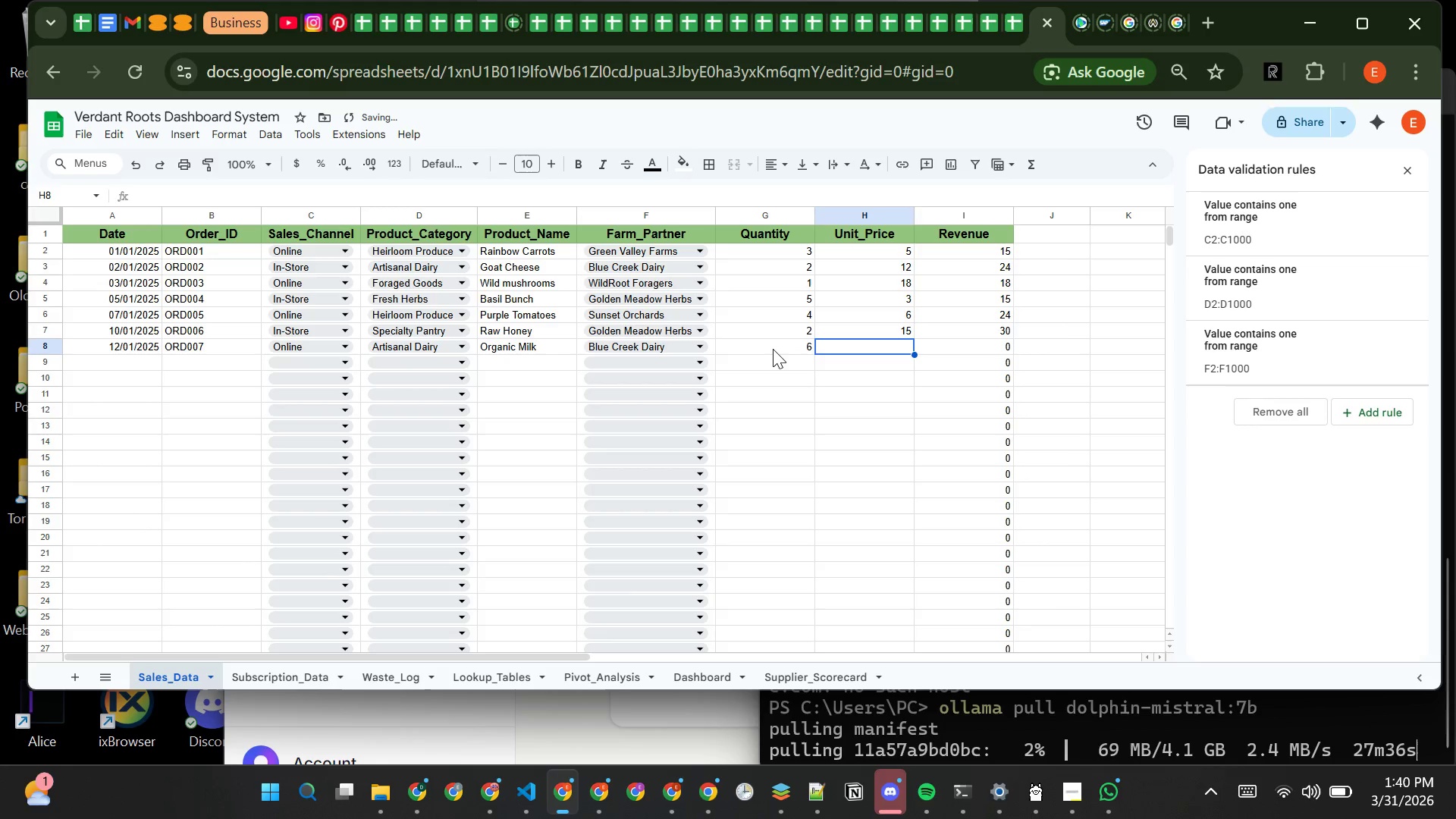 
key(4)
 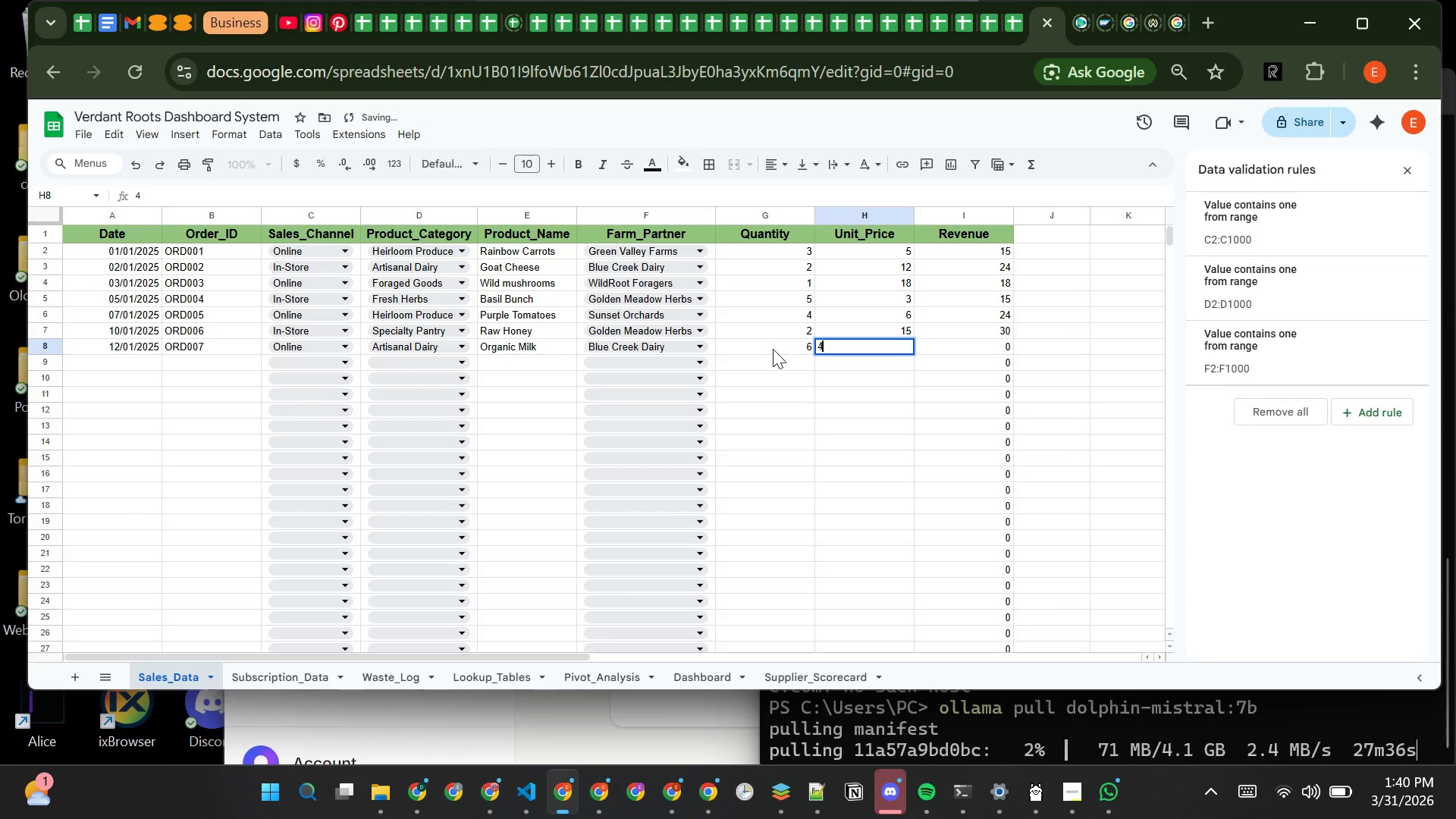 
key(Tab)
 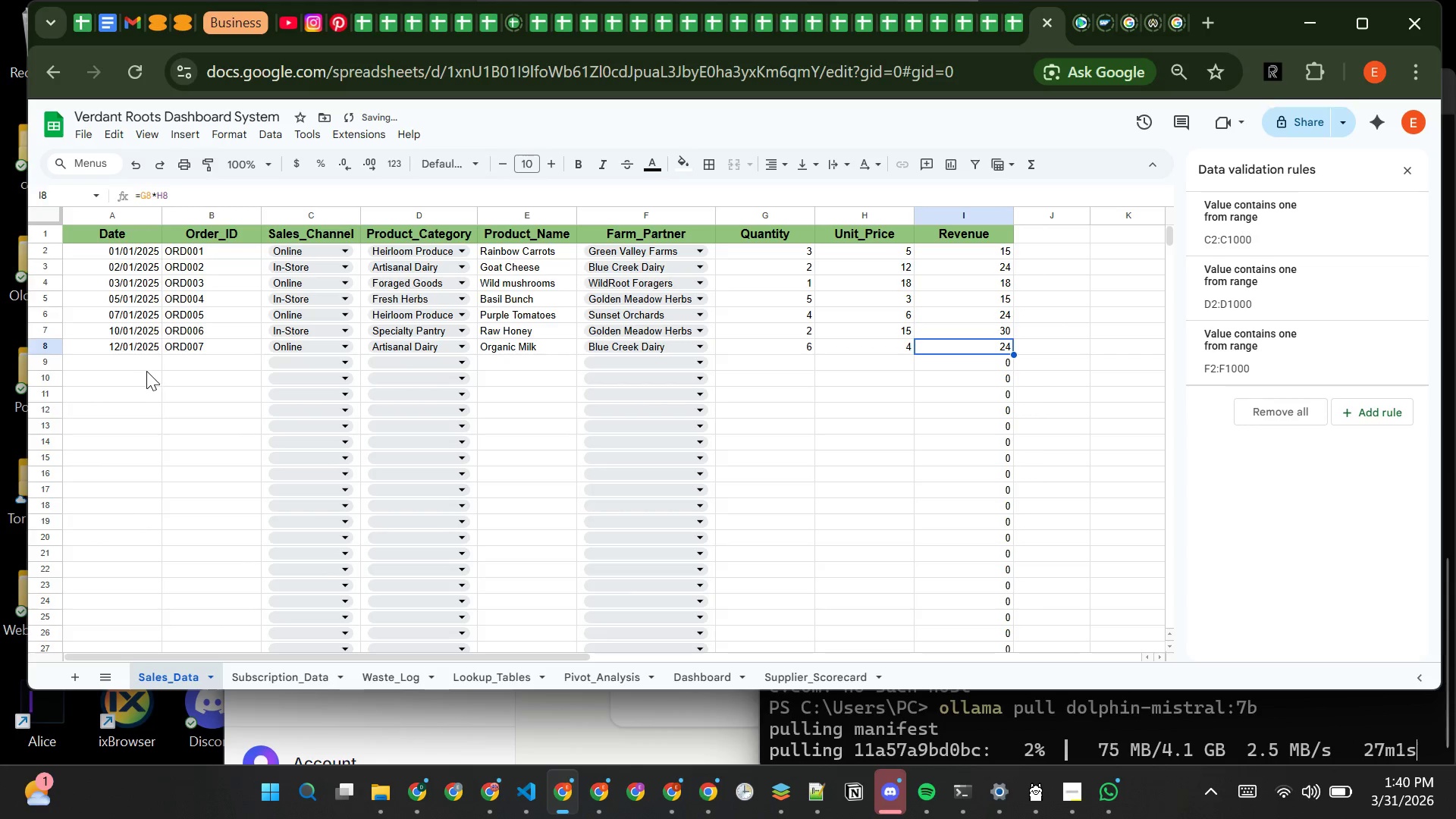 
left_click([143, 366])
 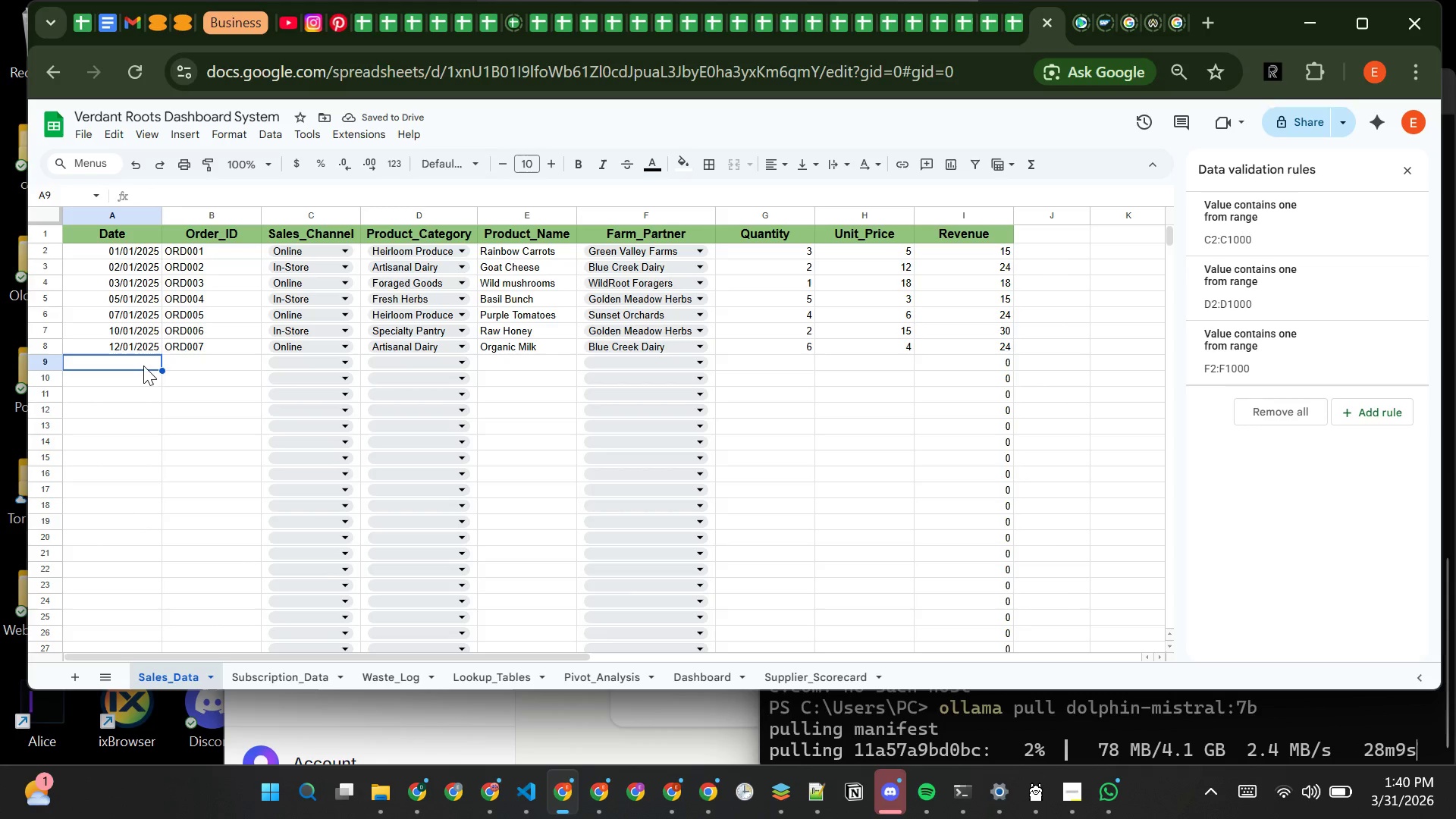 
type(15/01/2025)
key(Tab)
 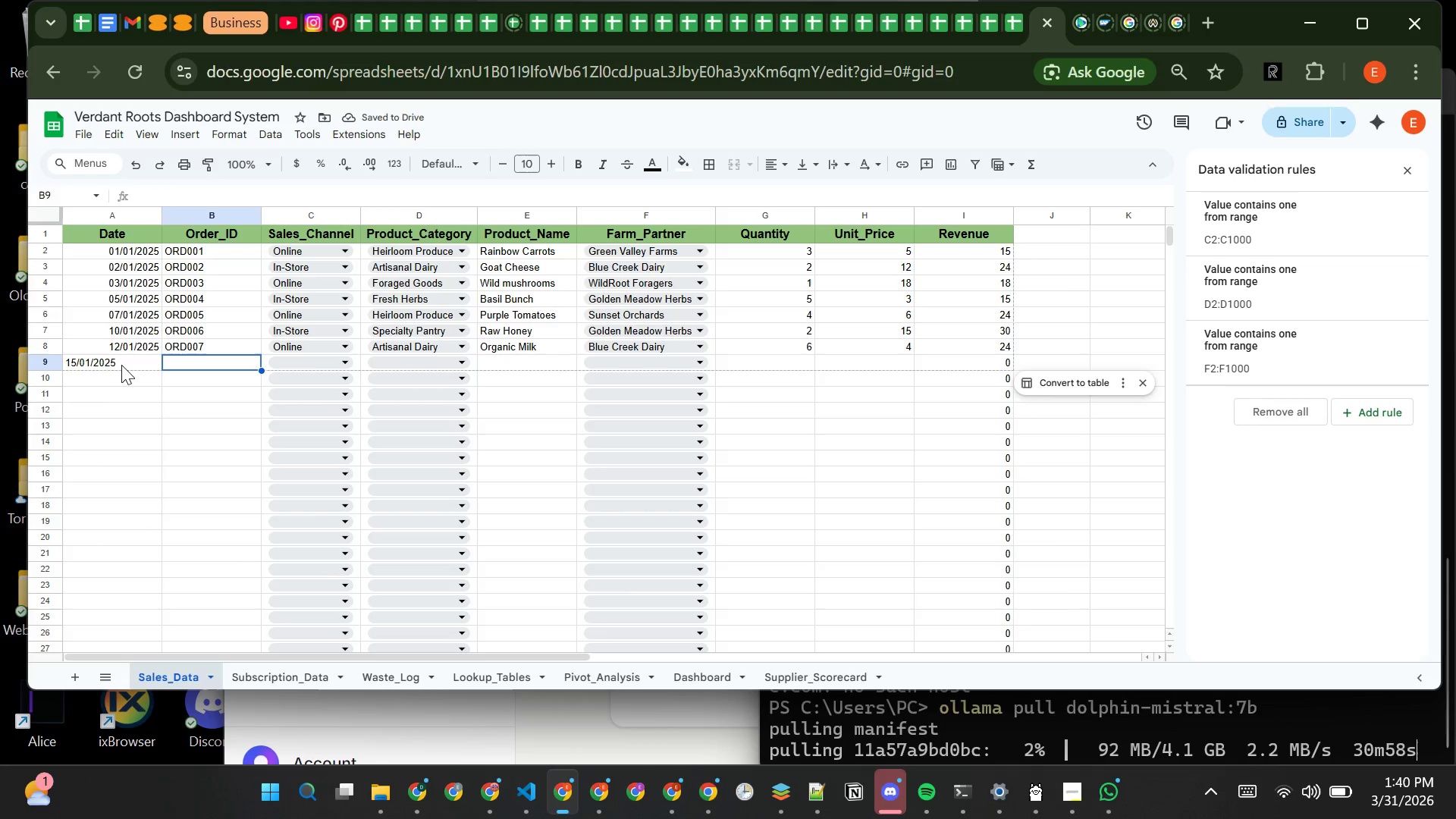 
left_click([122, 364])
 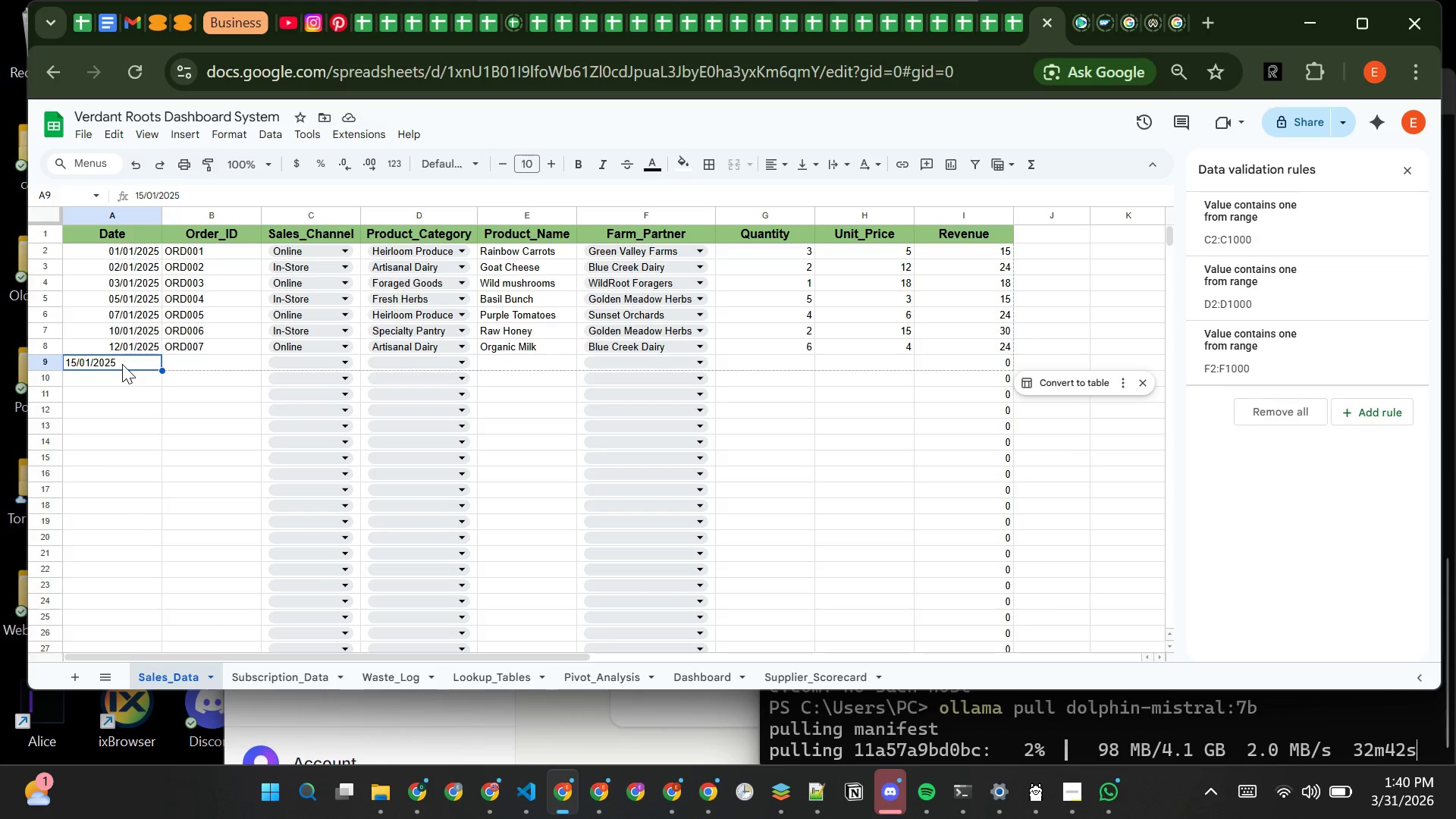 
key(Backspace)
type(15/01/2025)
 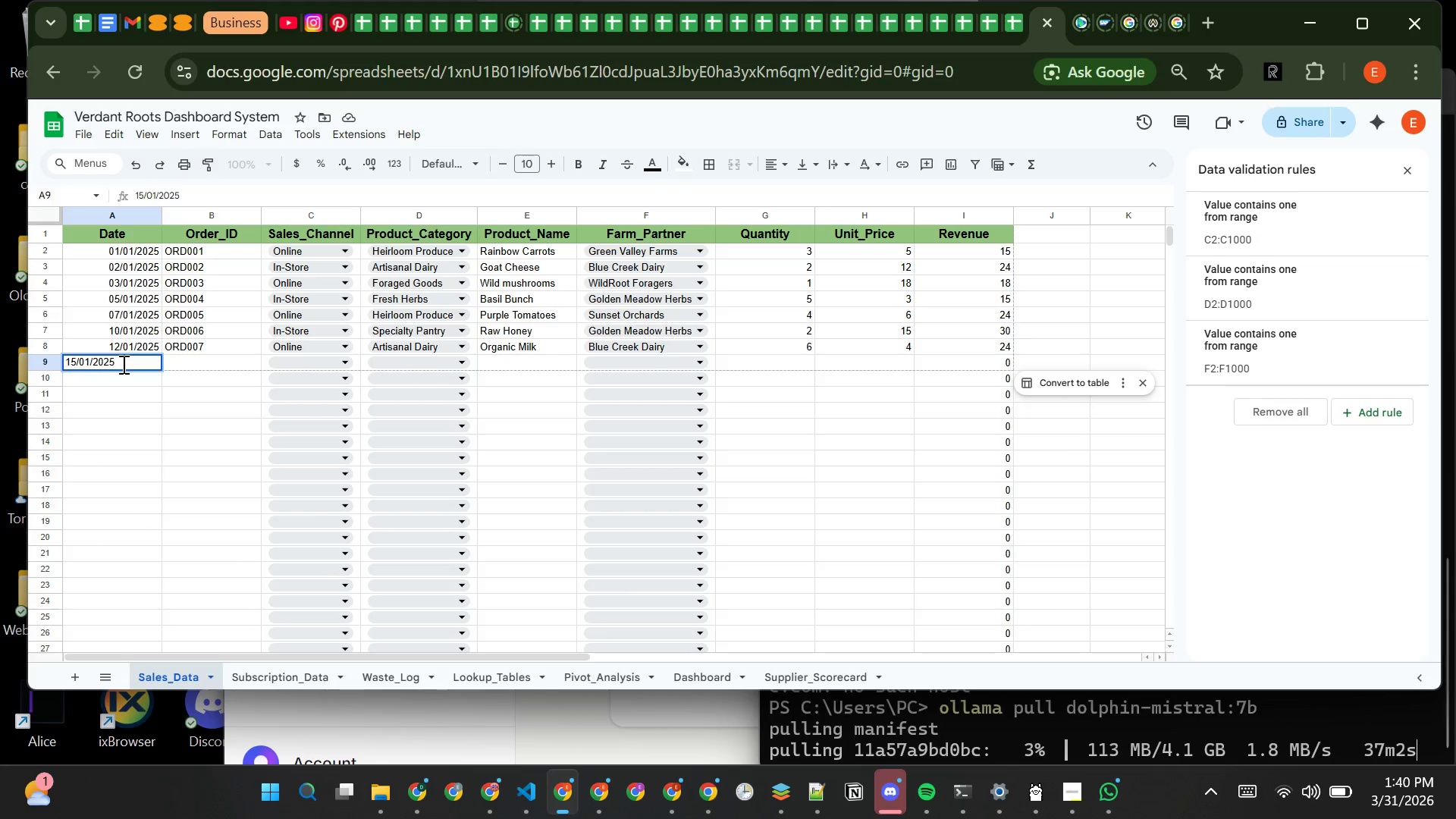 
key(Tab)
type(o)
key(Backspace)
type(ORD008)
 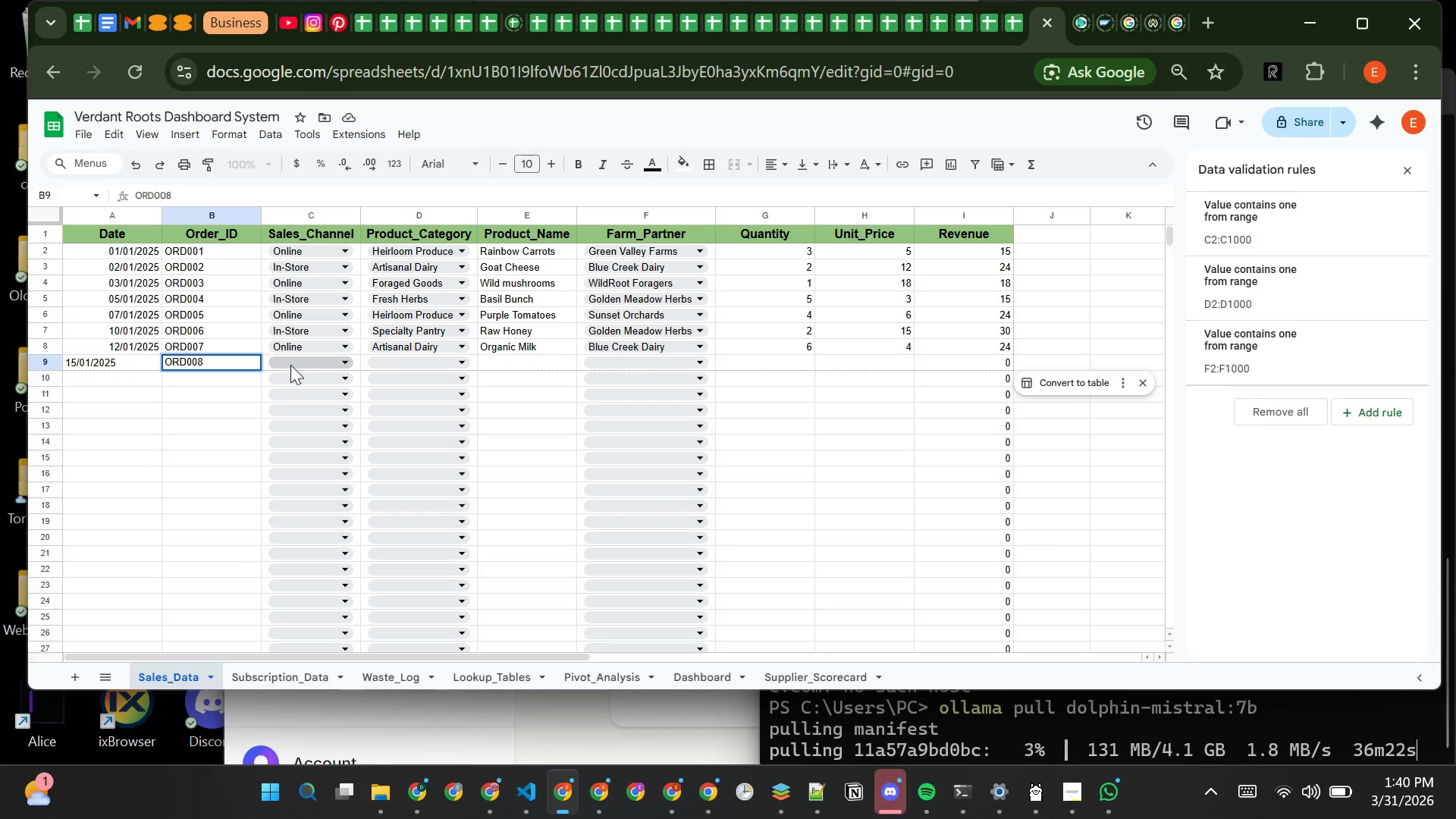 
left_click([290, 365])
 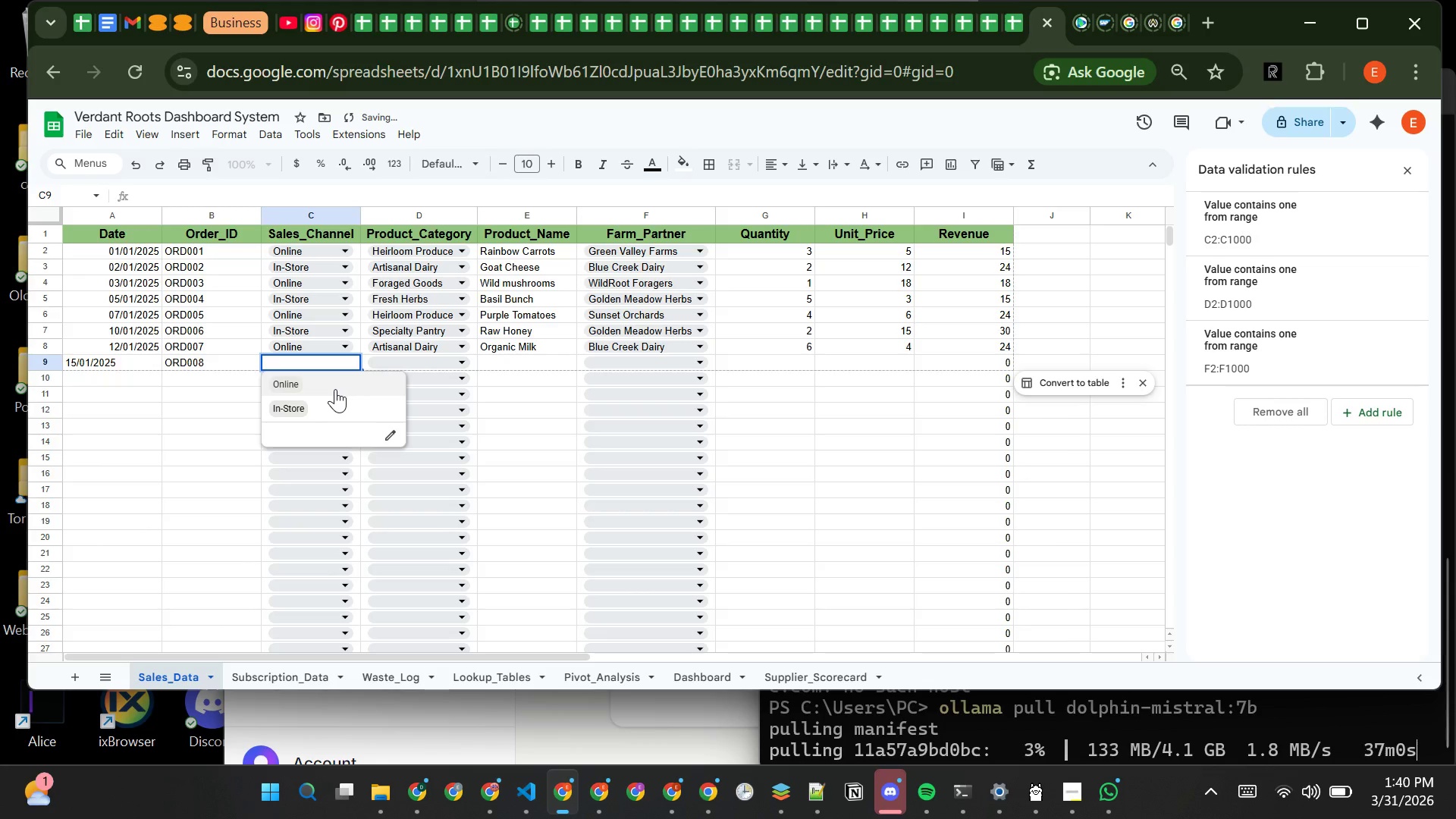 
left_click([335, 389])
 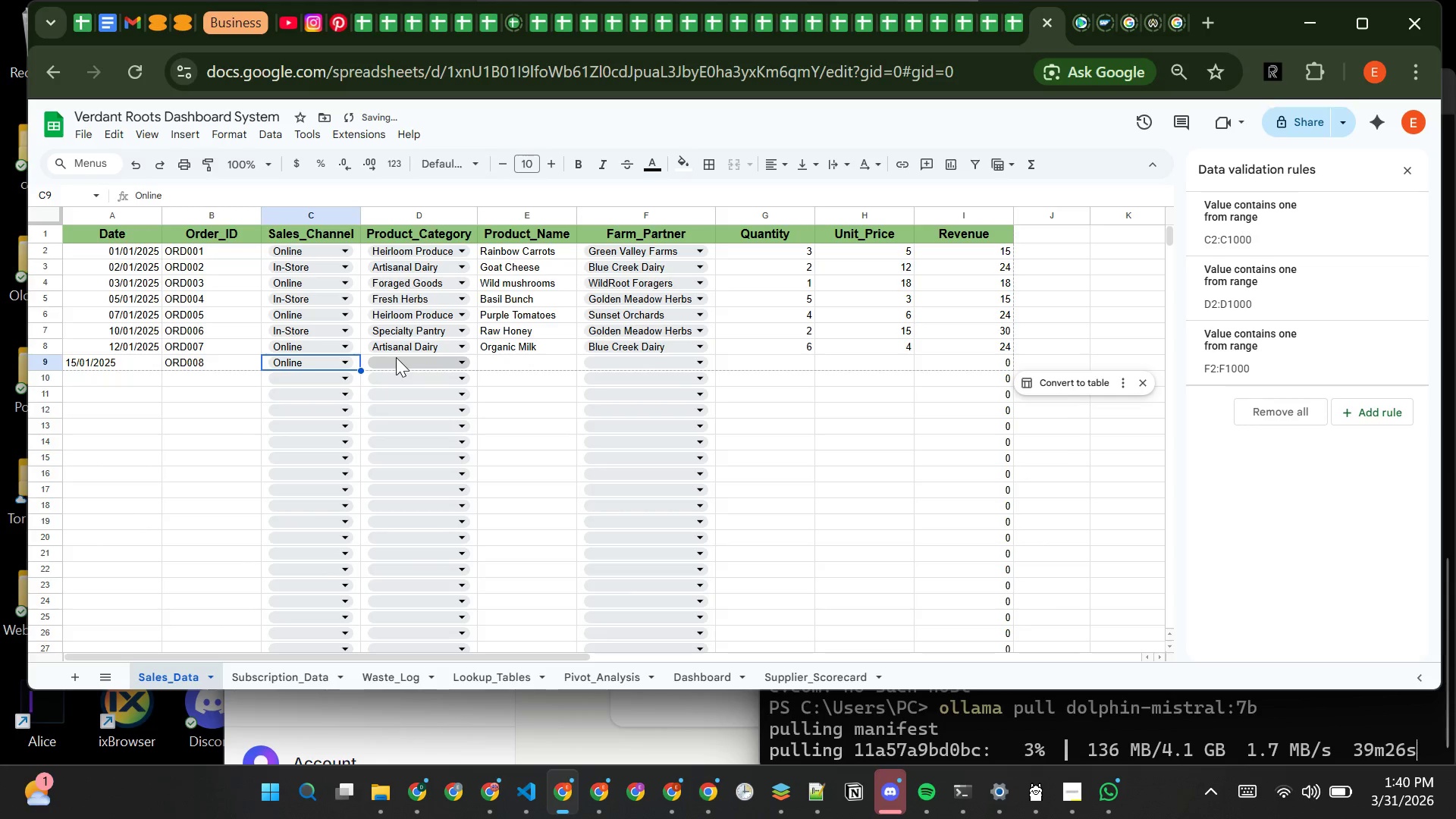 
left_click([397, 356])
 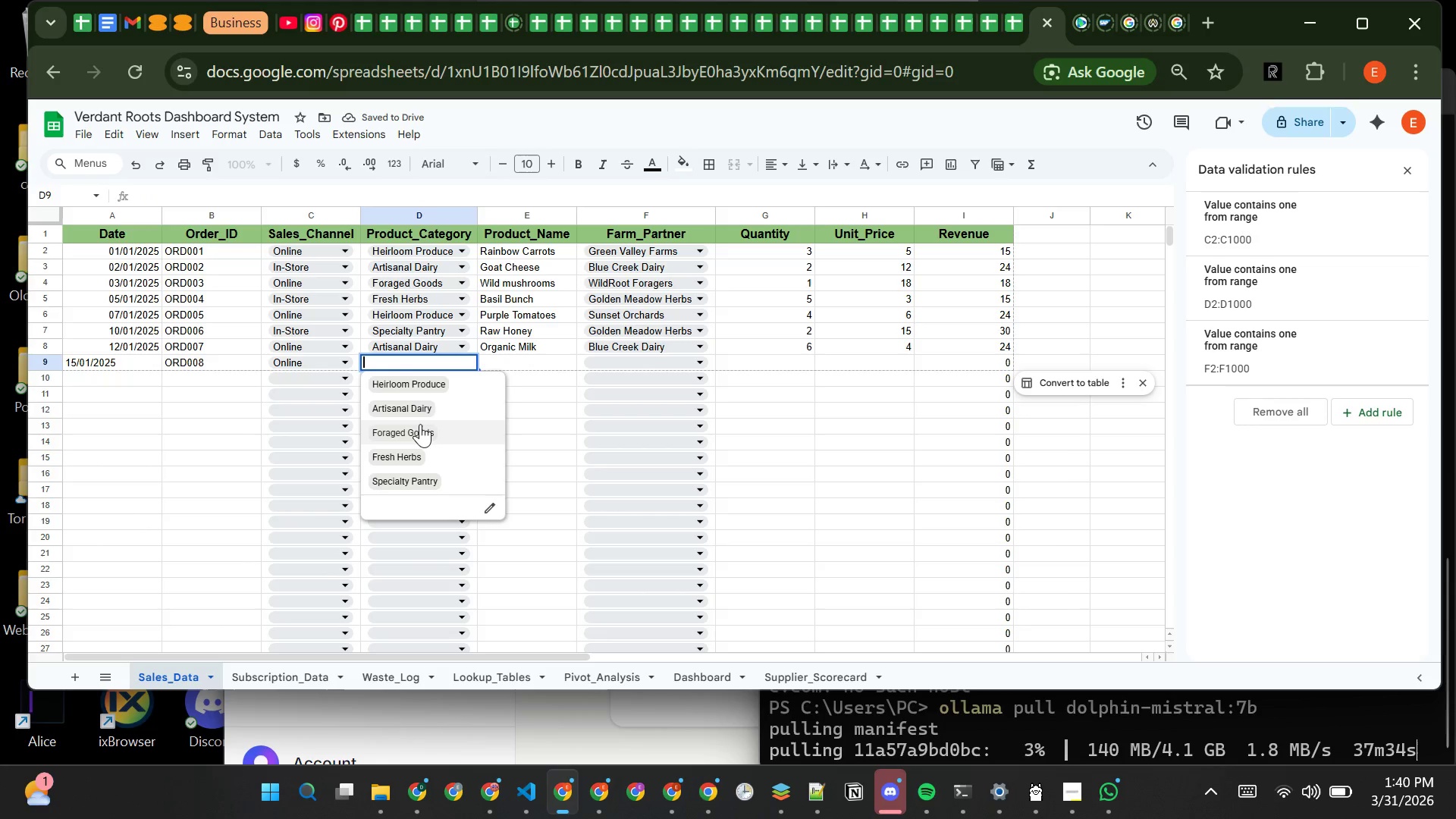 
left_click([421, 428])
 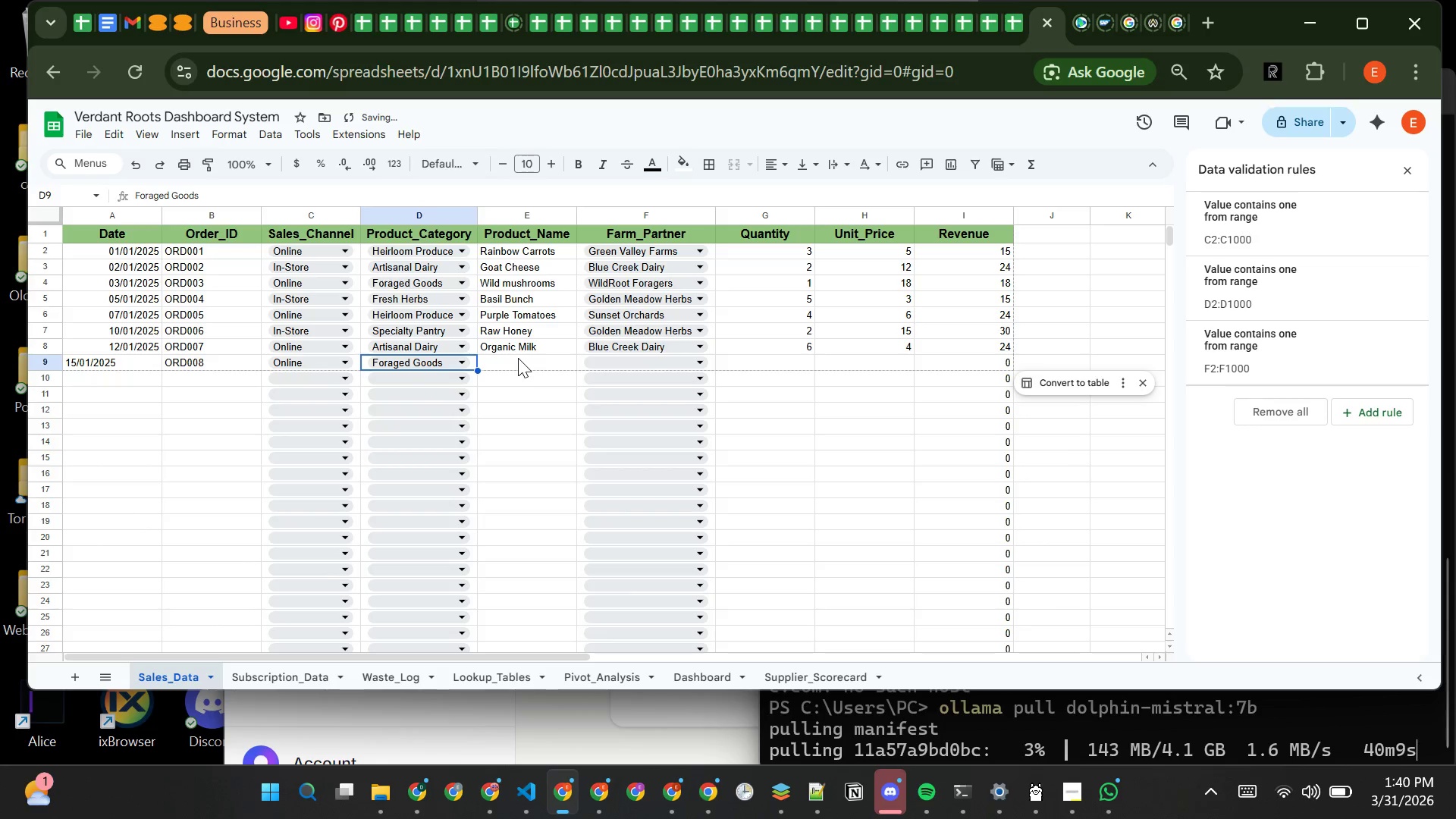 
key(Tab)
type(t)
key(Backspace)
type(Truffle Mix)
key(Tab)
 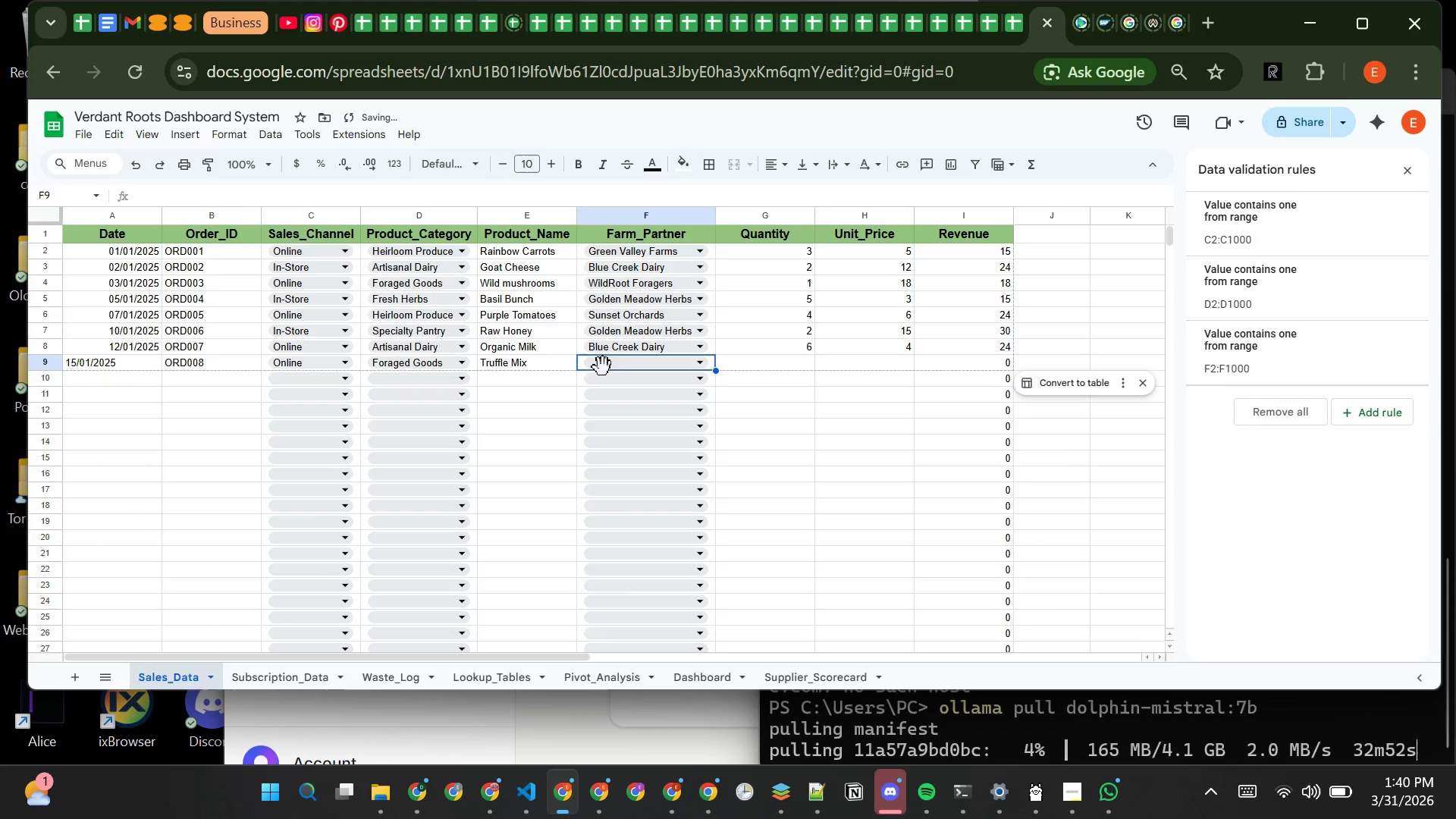 
left_click([605, 372])
 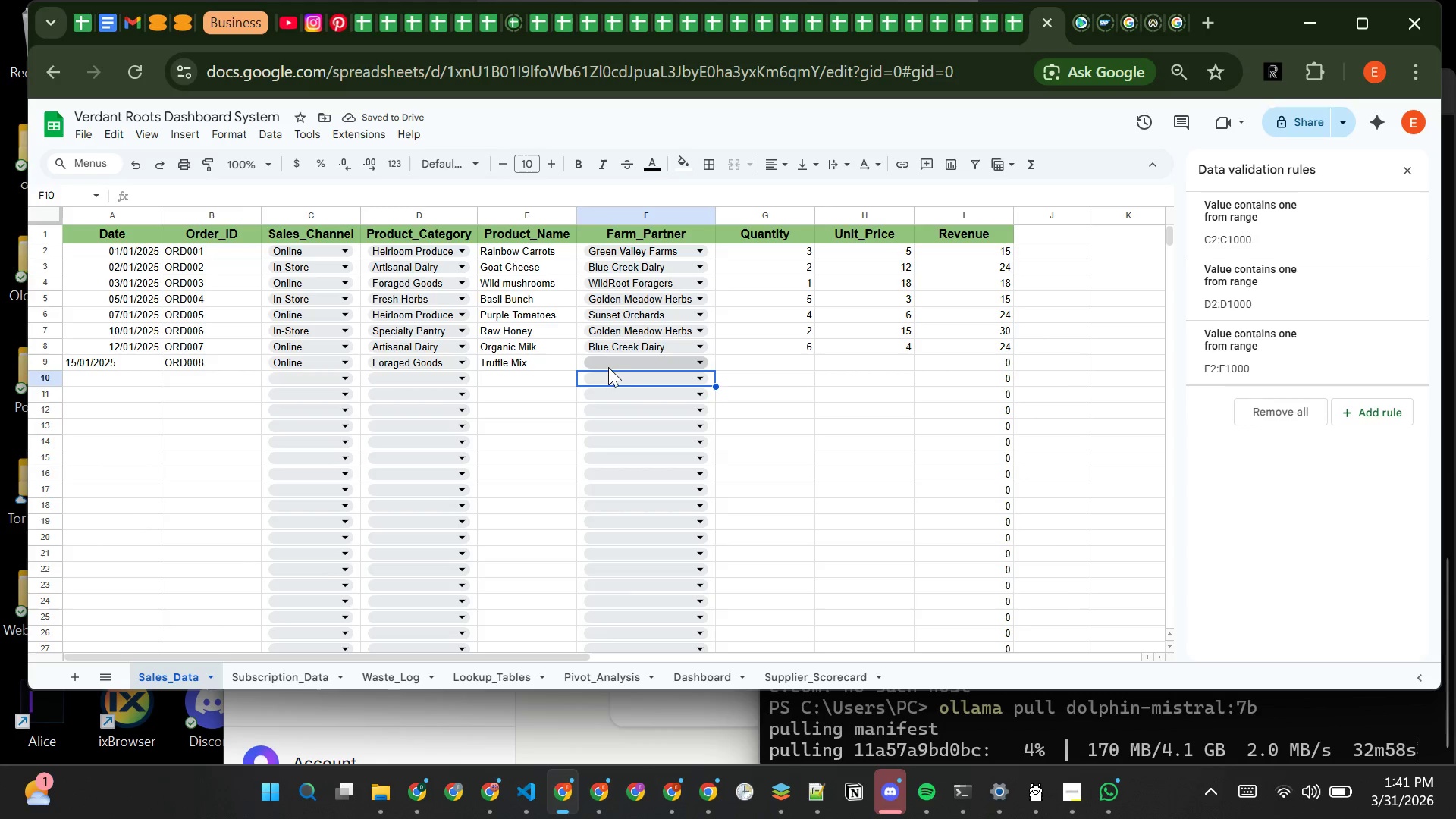 
left_click([612, 362])
 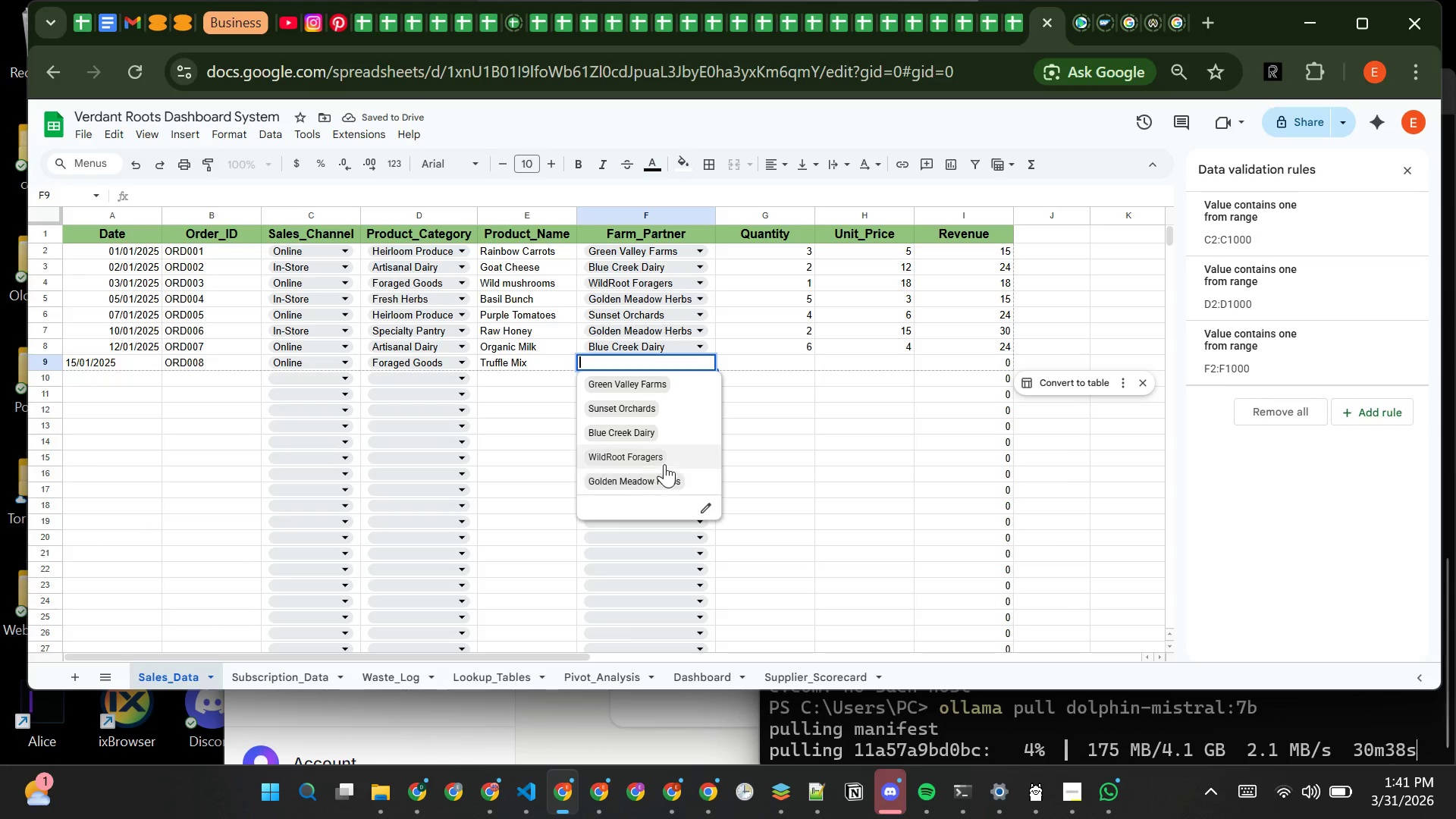 
left_click([665, 462])
 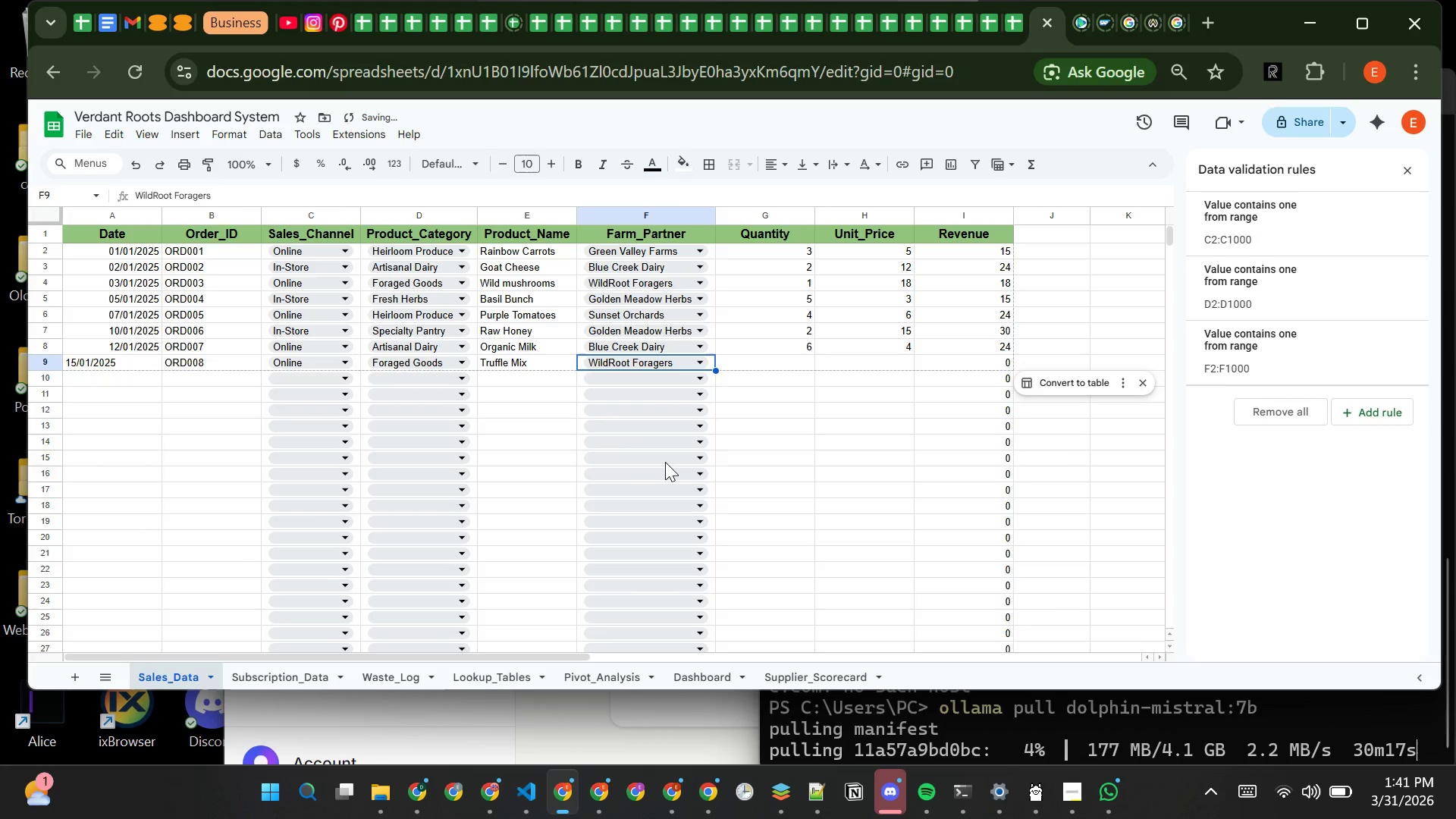 
key(Tab)
 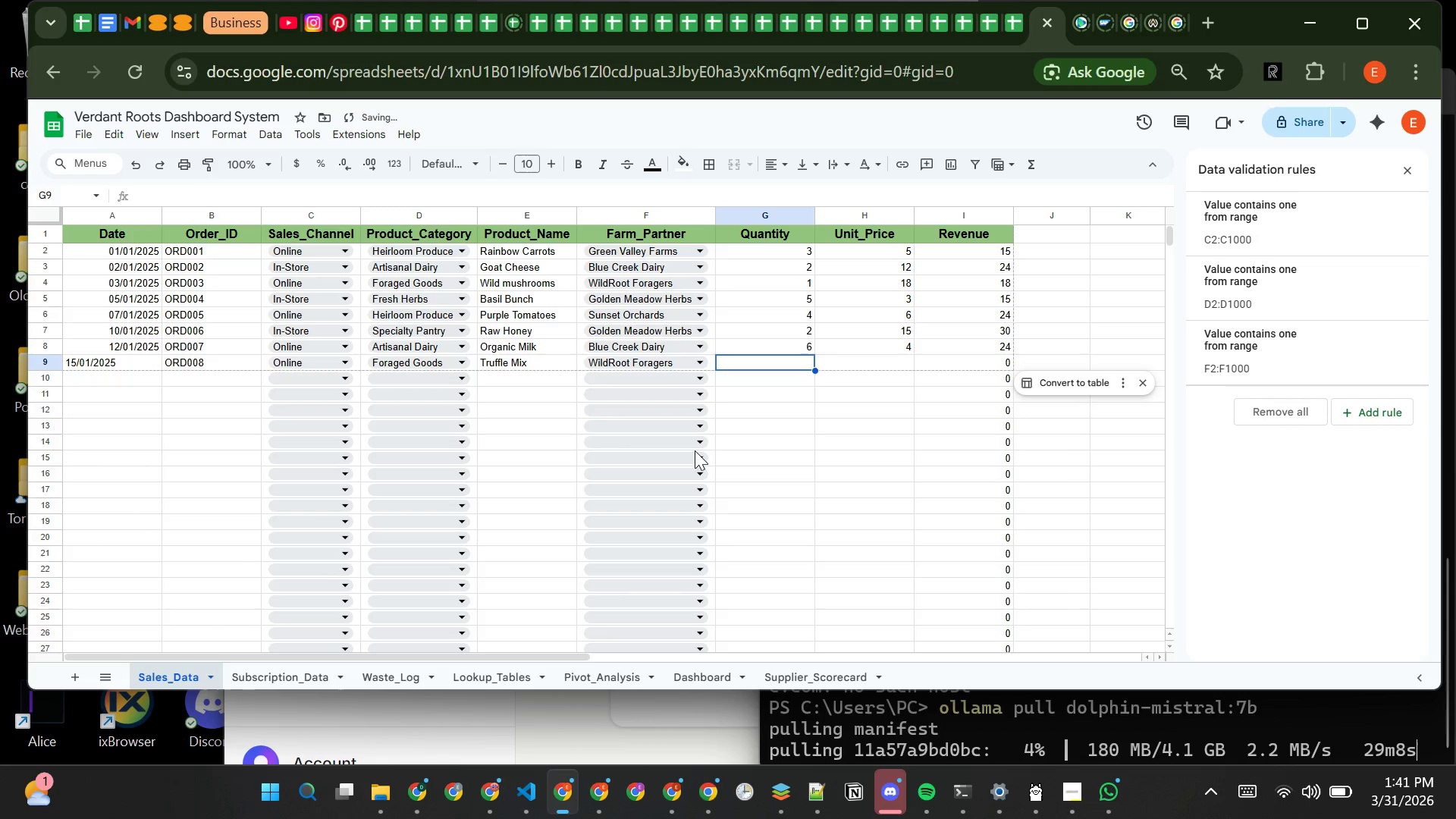 
type(1)
key(Tab)
type(25)
key(Tab)
 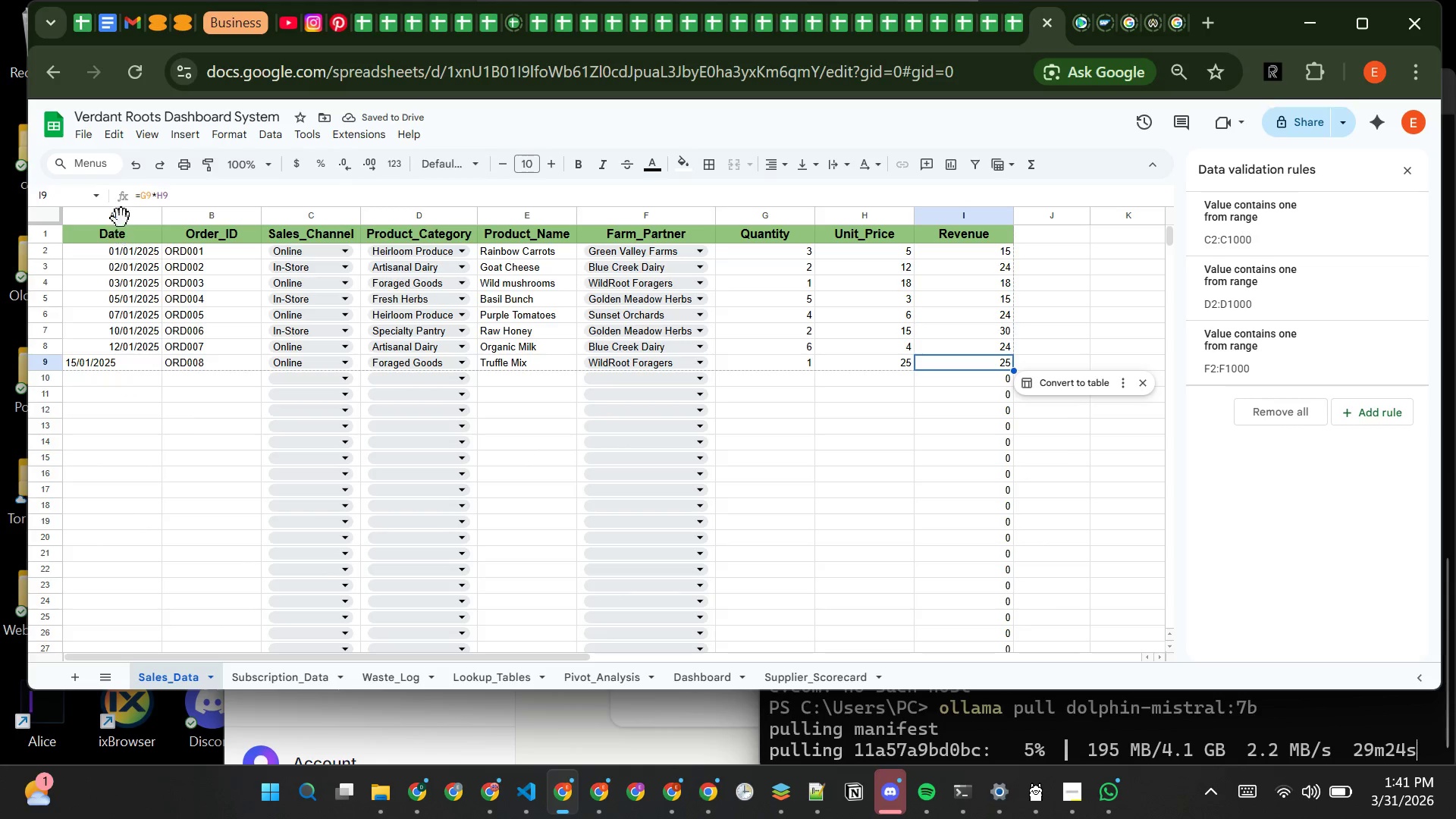 
left_click([122, 215])
 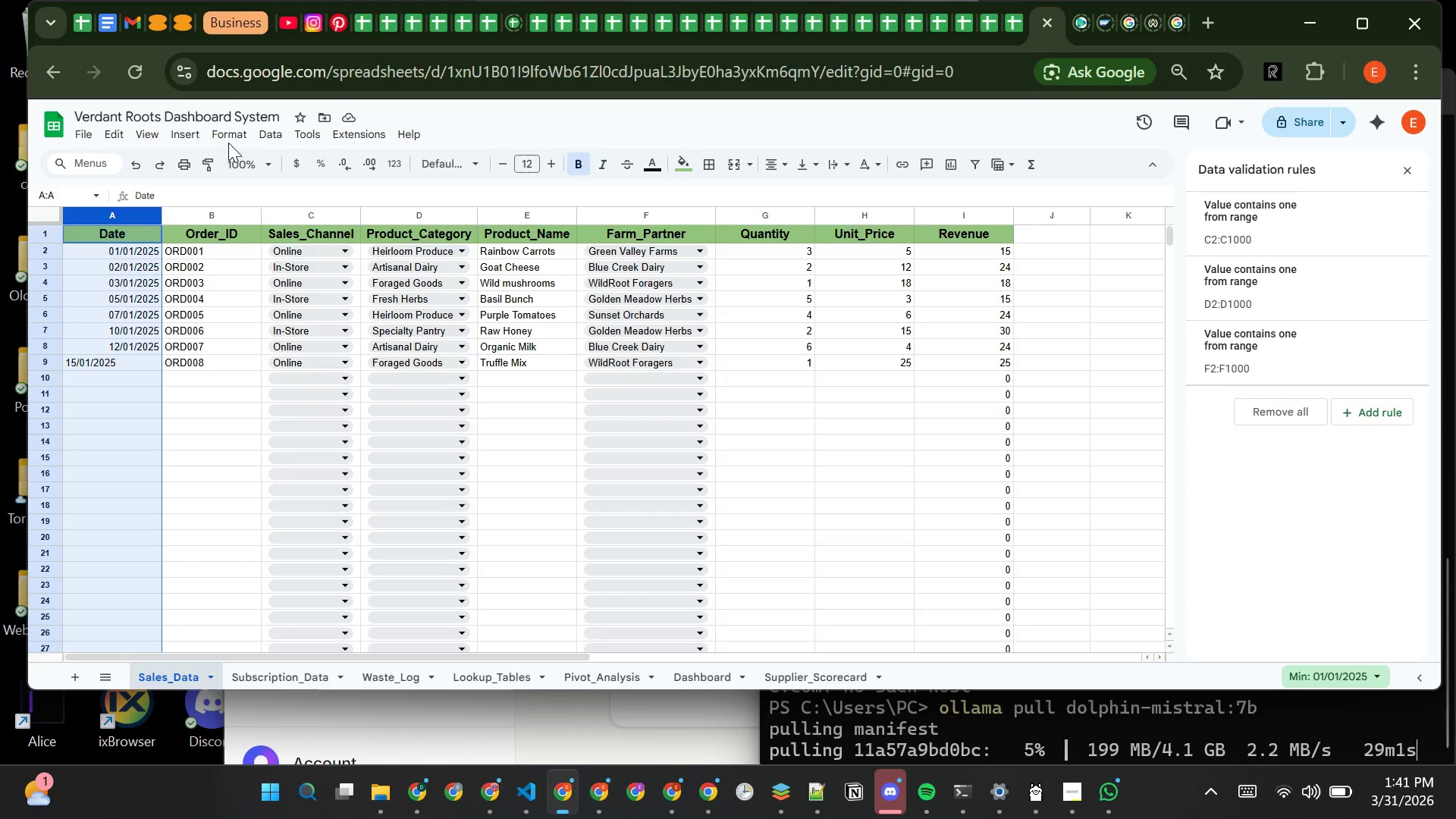 
left_click([229, 142])
 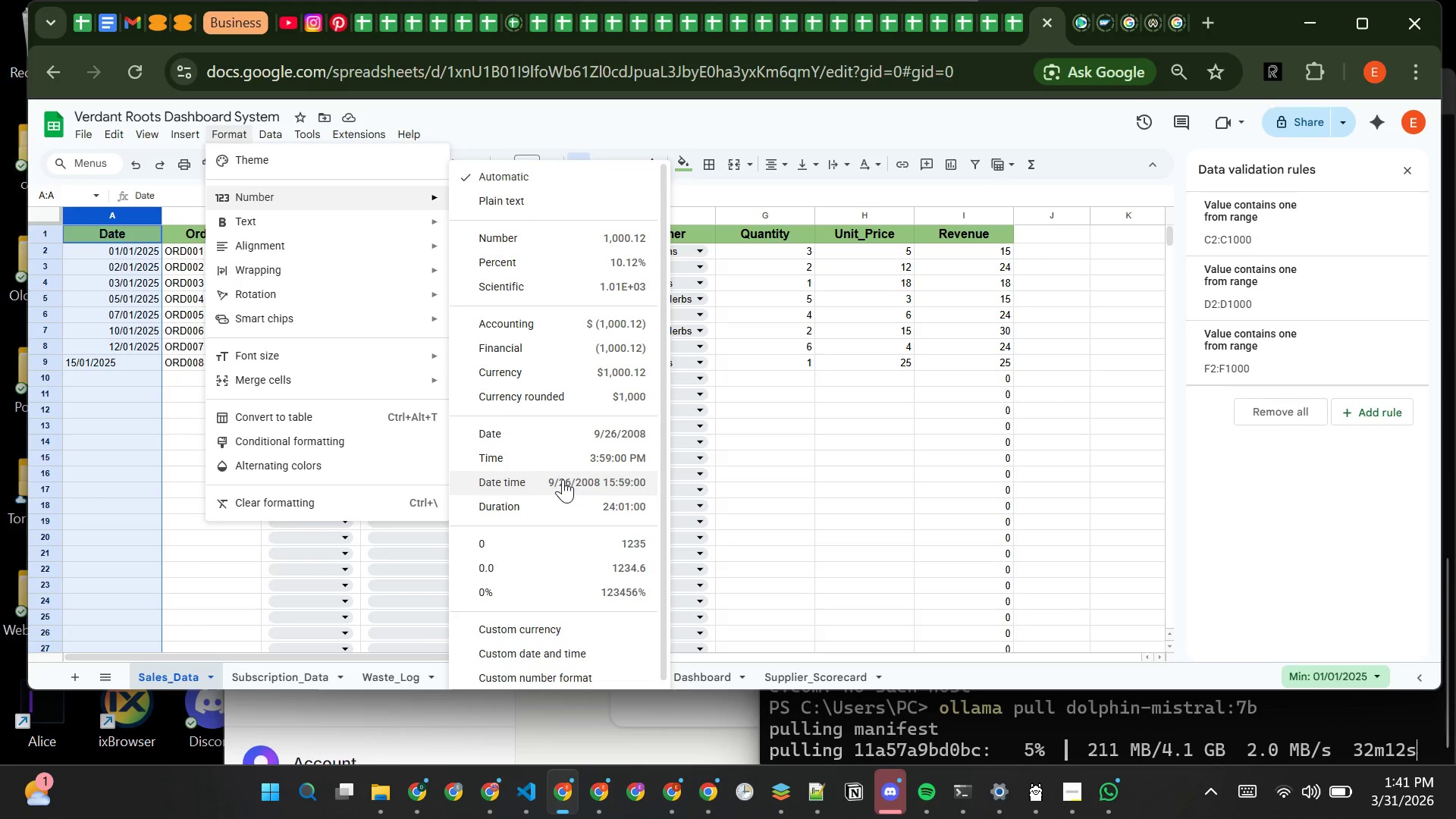 
wait(6.94)
 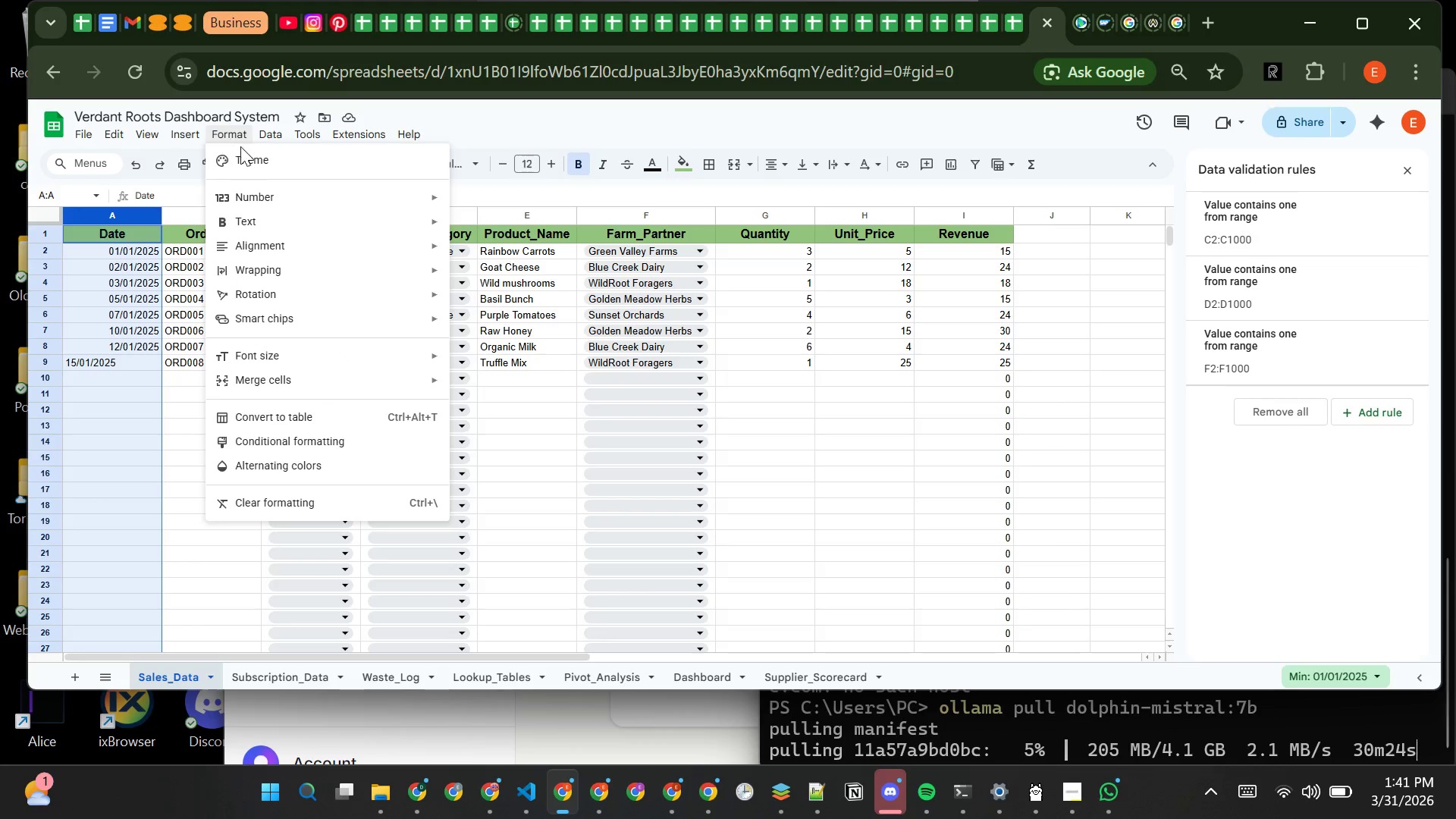 
left_click([543, 434])
 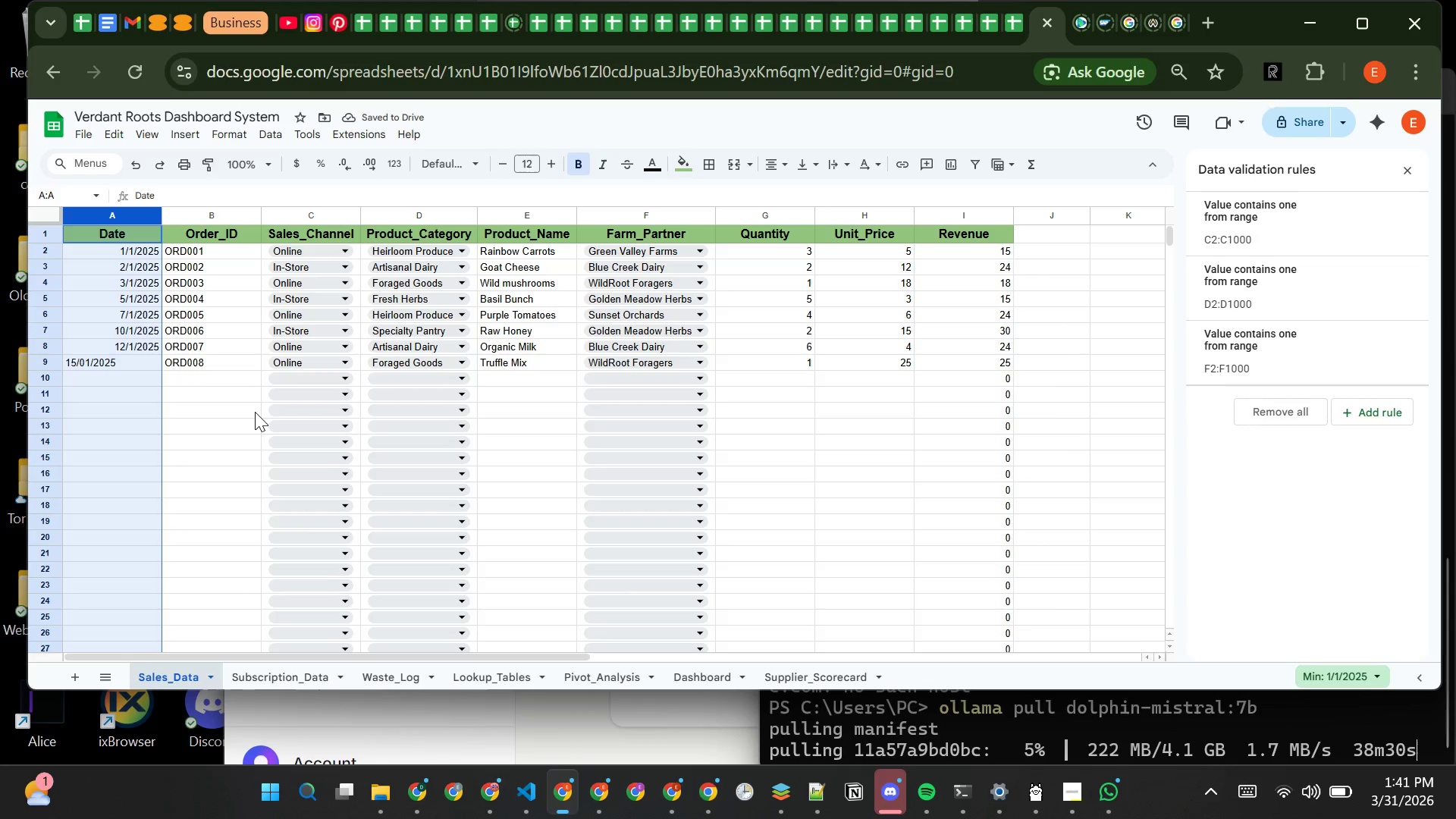 
wait(10.11)
 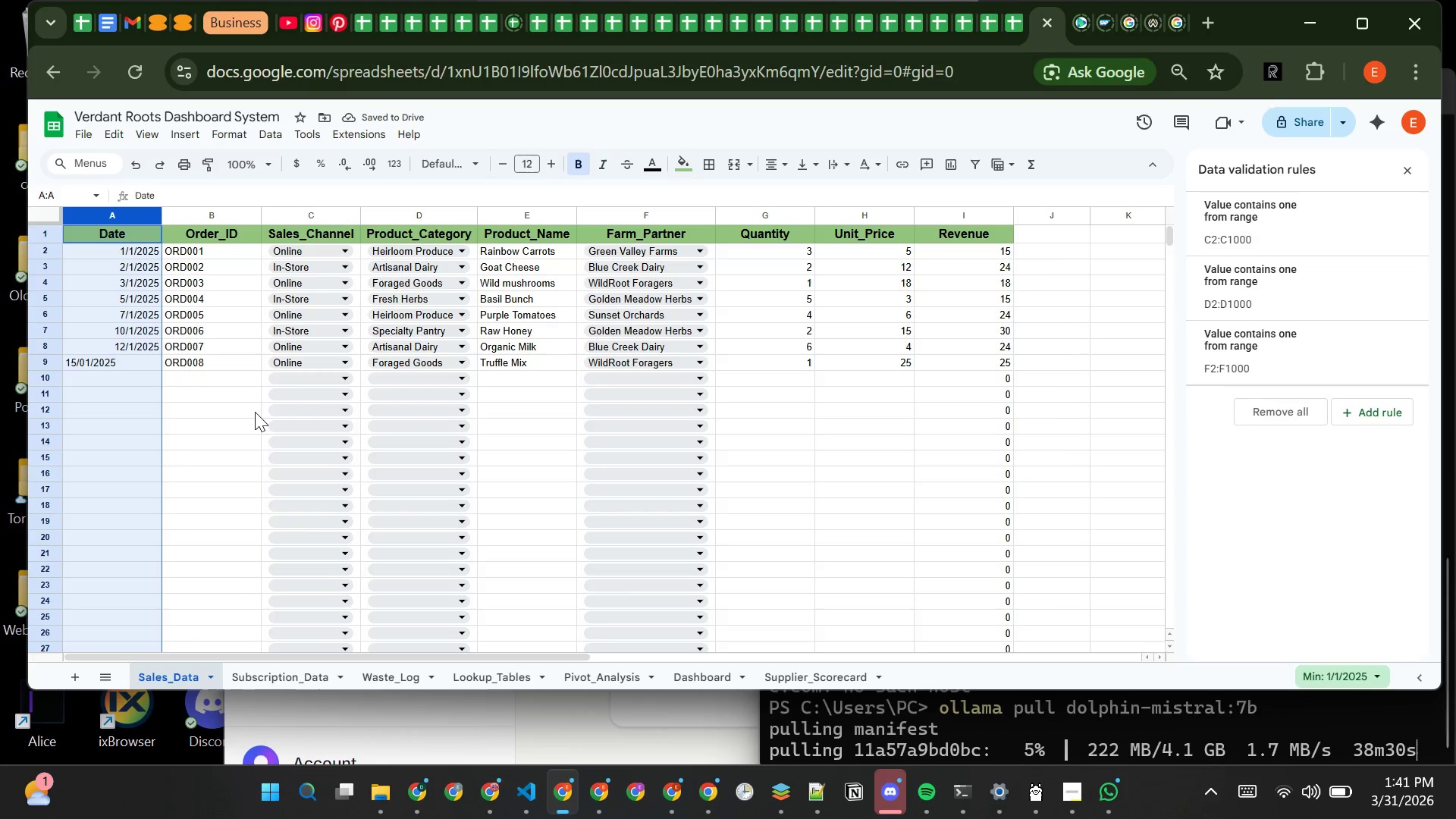 
left_click([222, 136])
 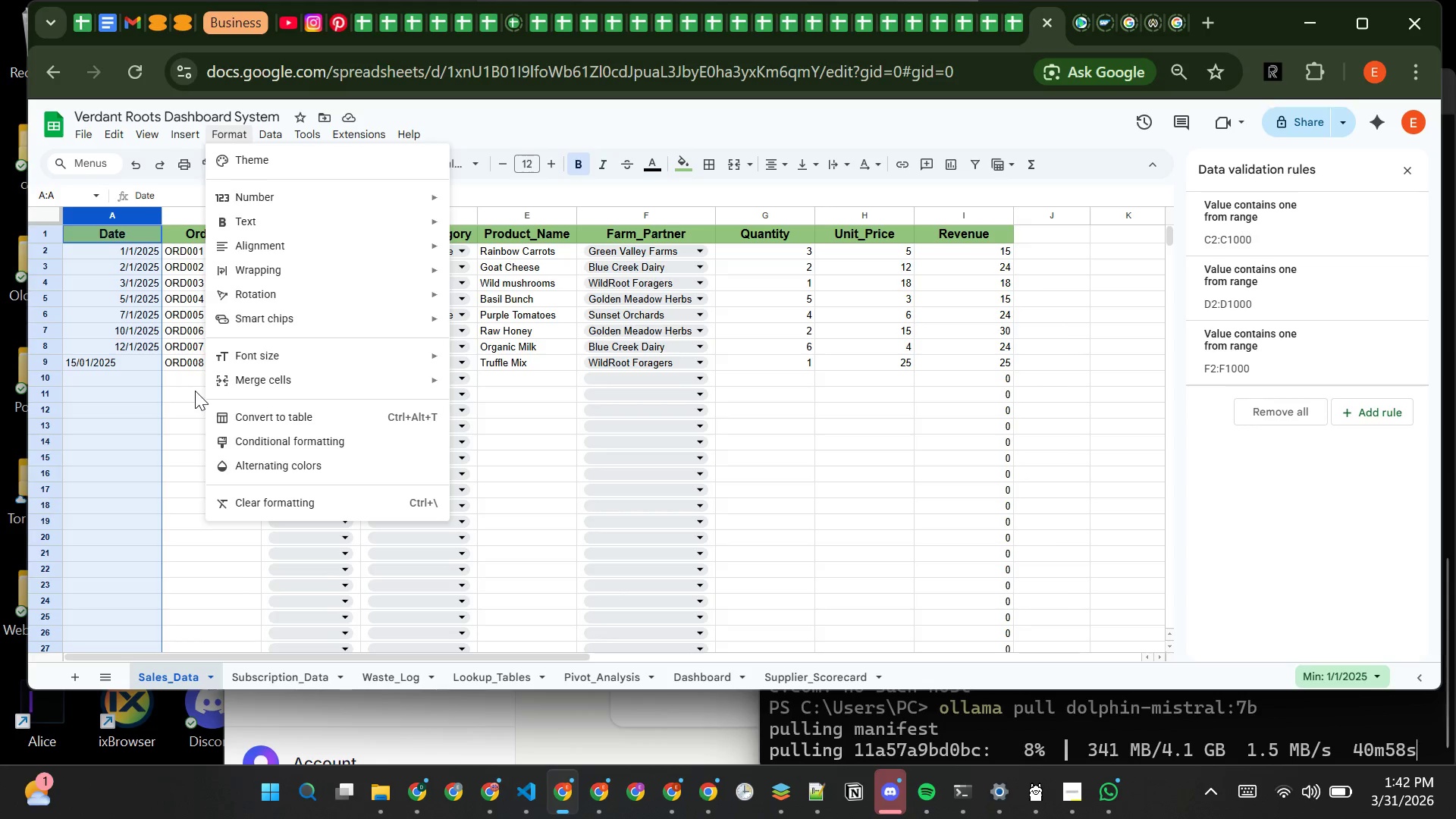 
wait(59.34)
 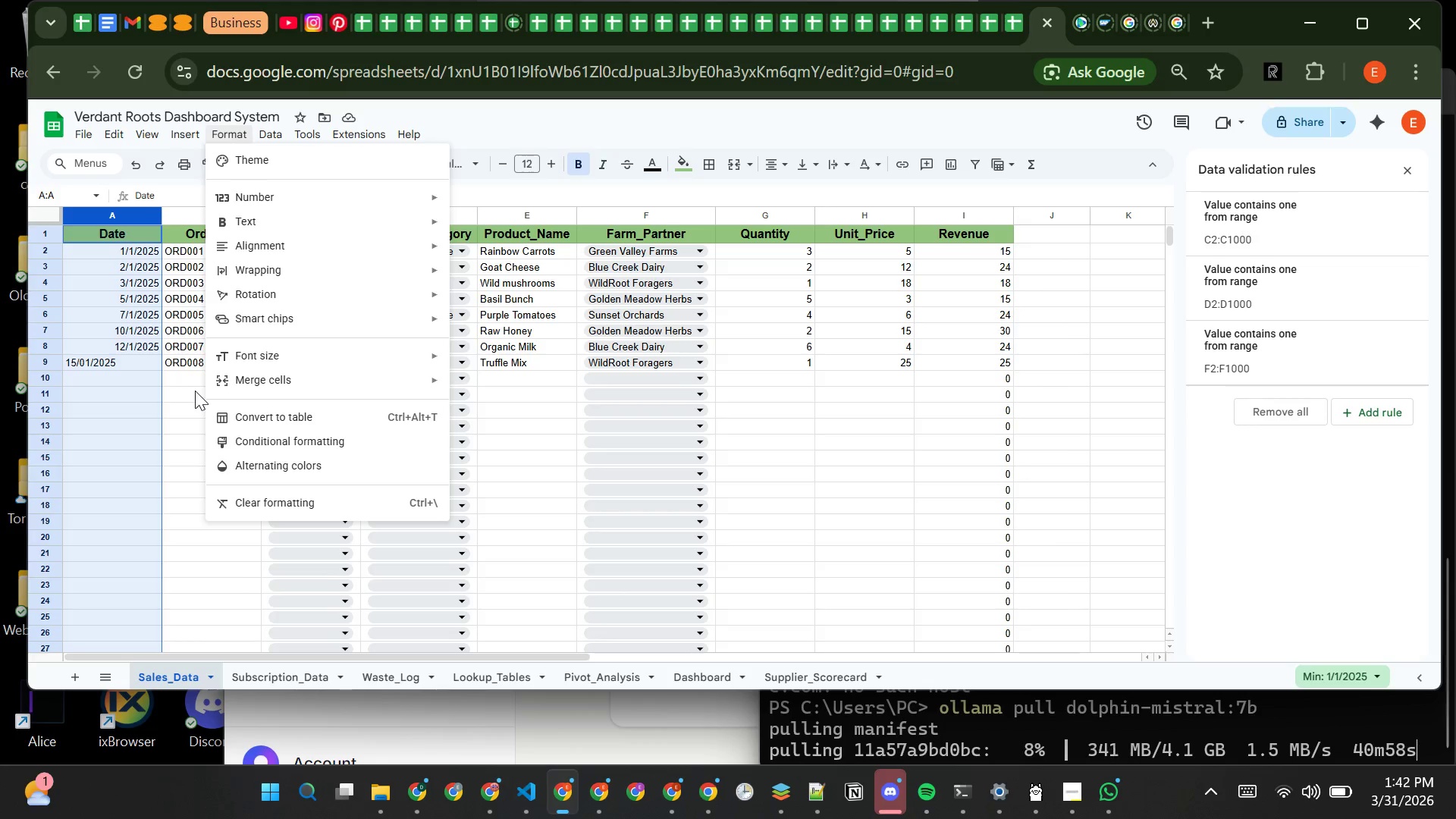 
left_click([166, 394])
 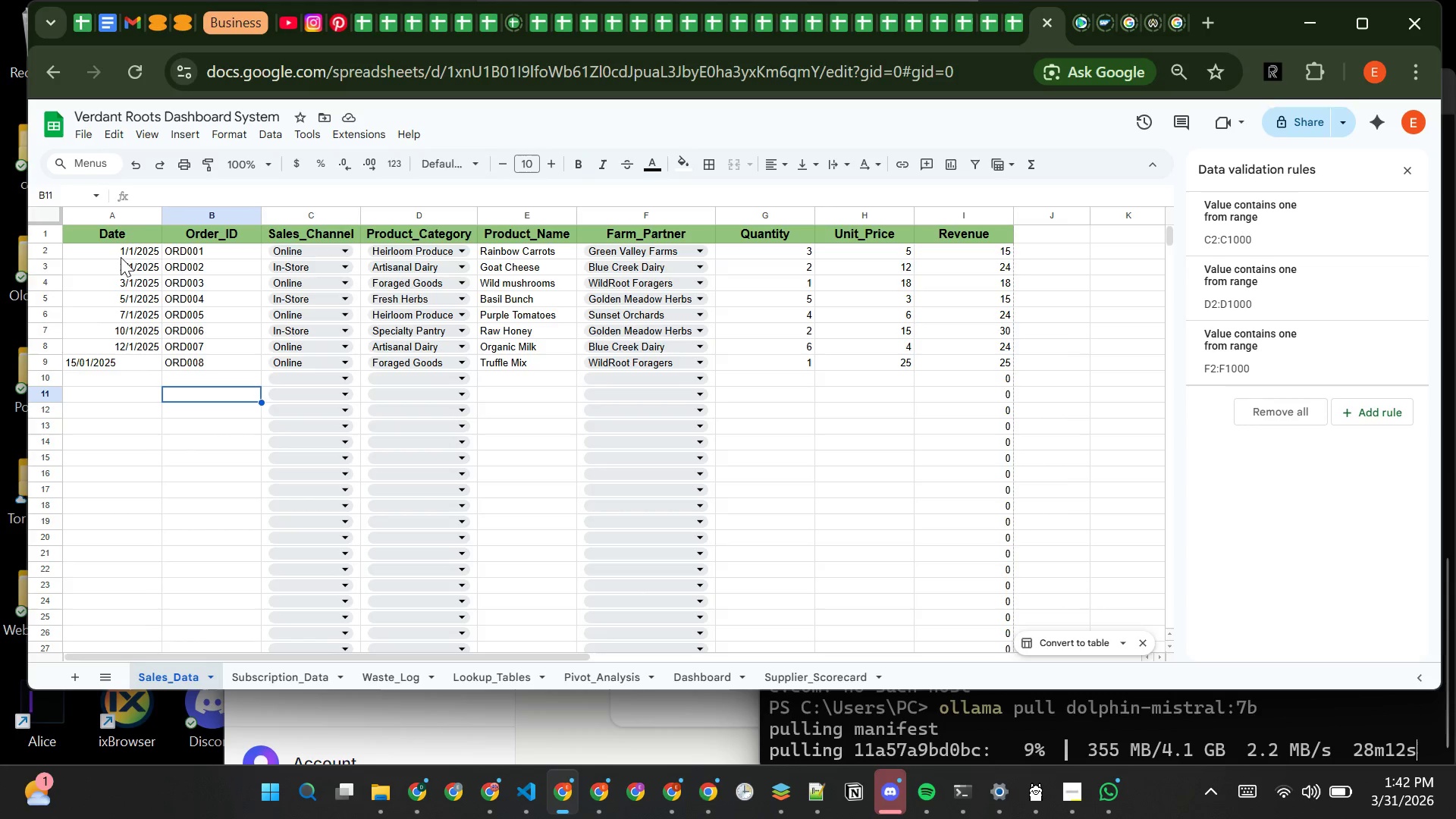 
double_click([121, 257])
 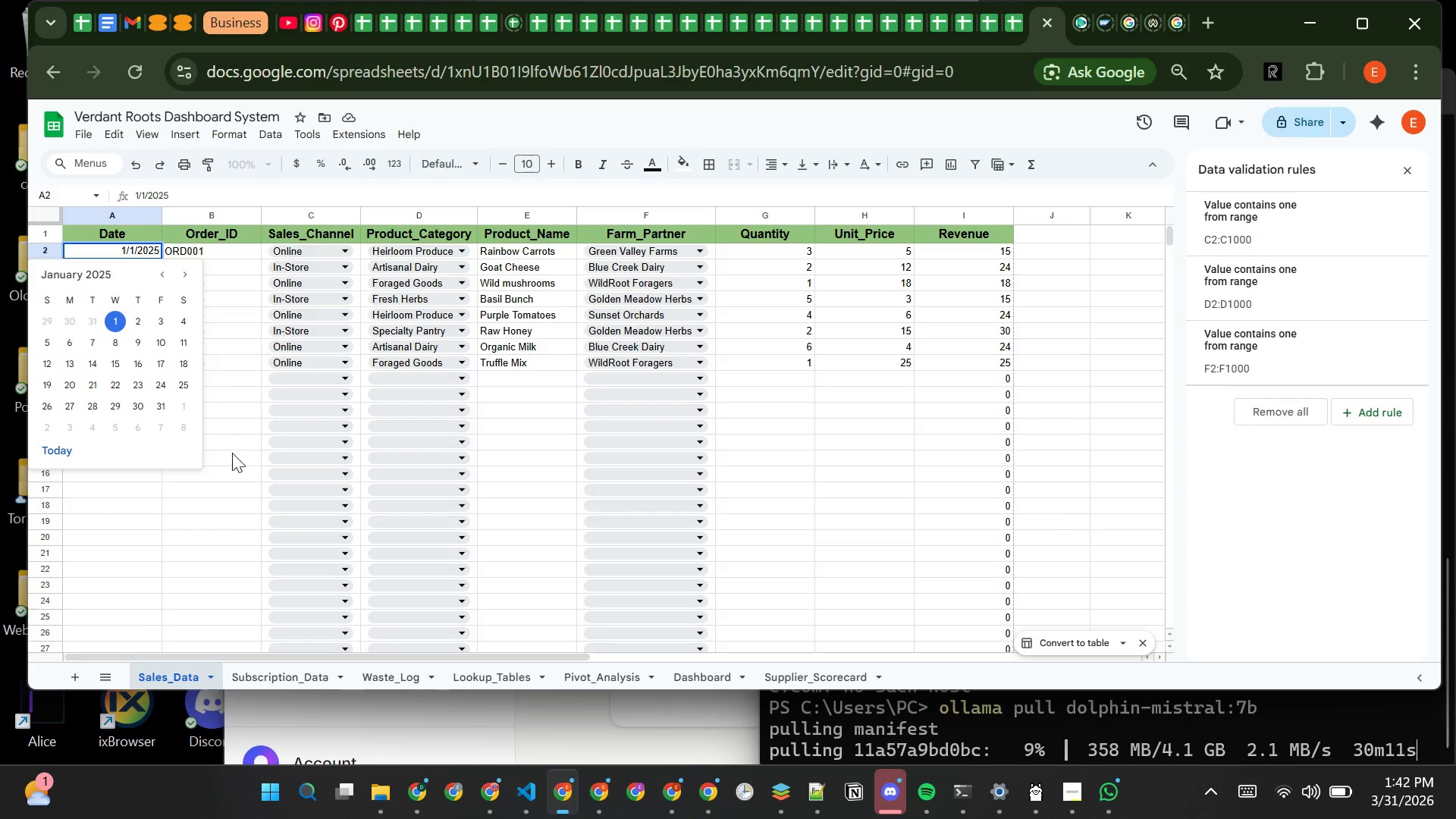 
left_click([214, 463])
 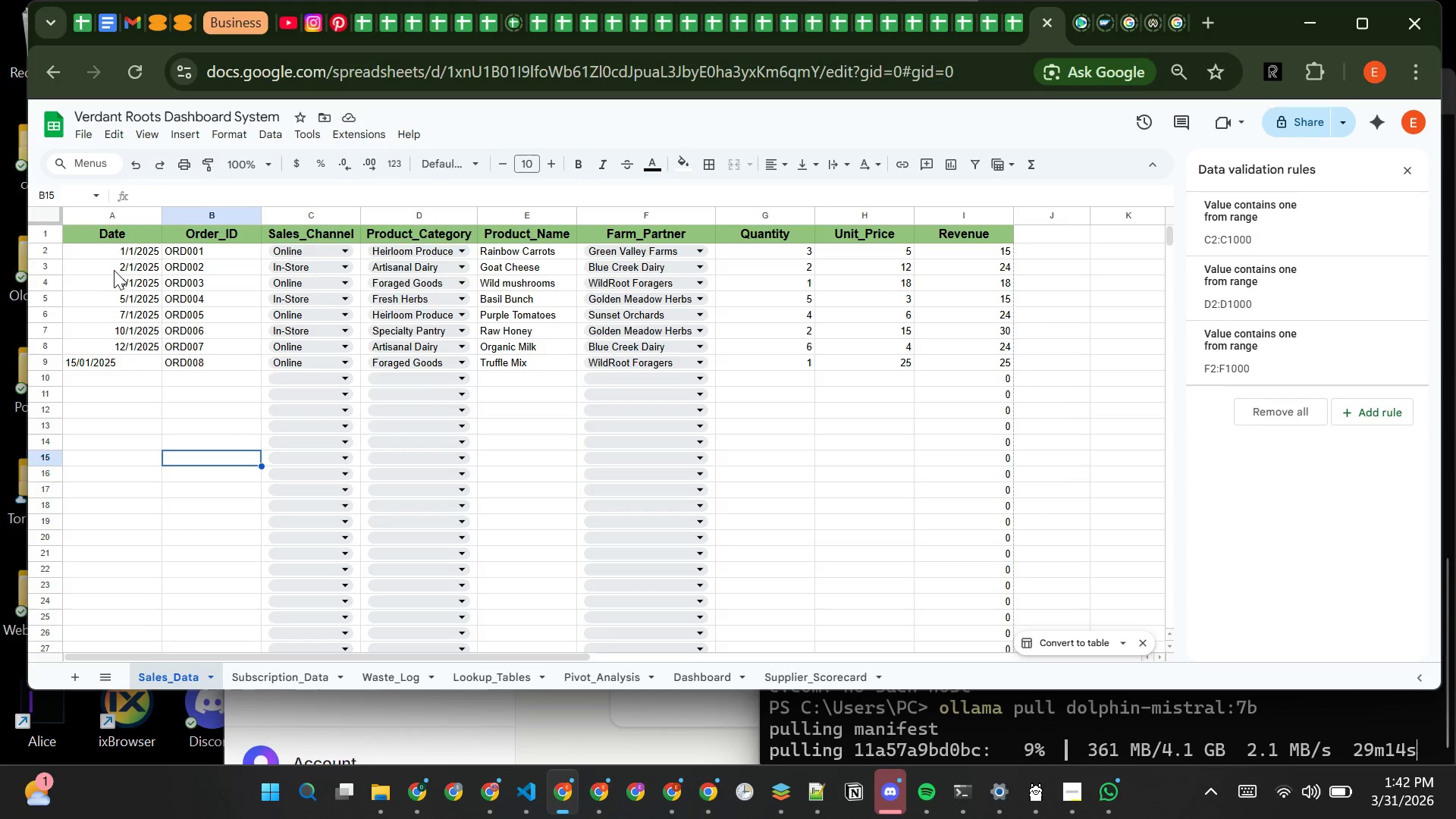 
left_click([117, 268])
 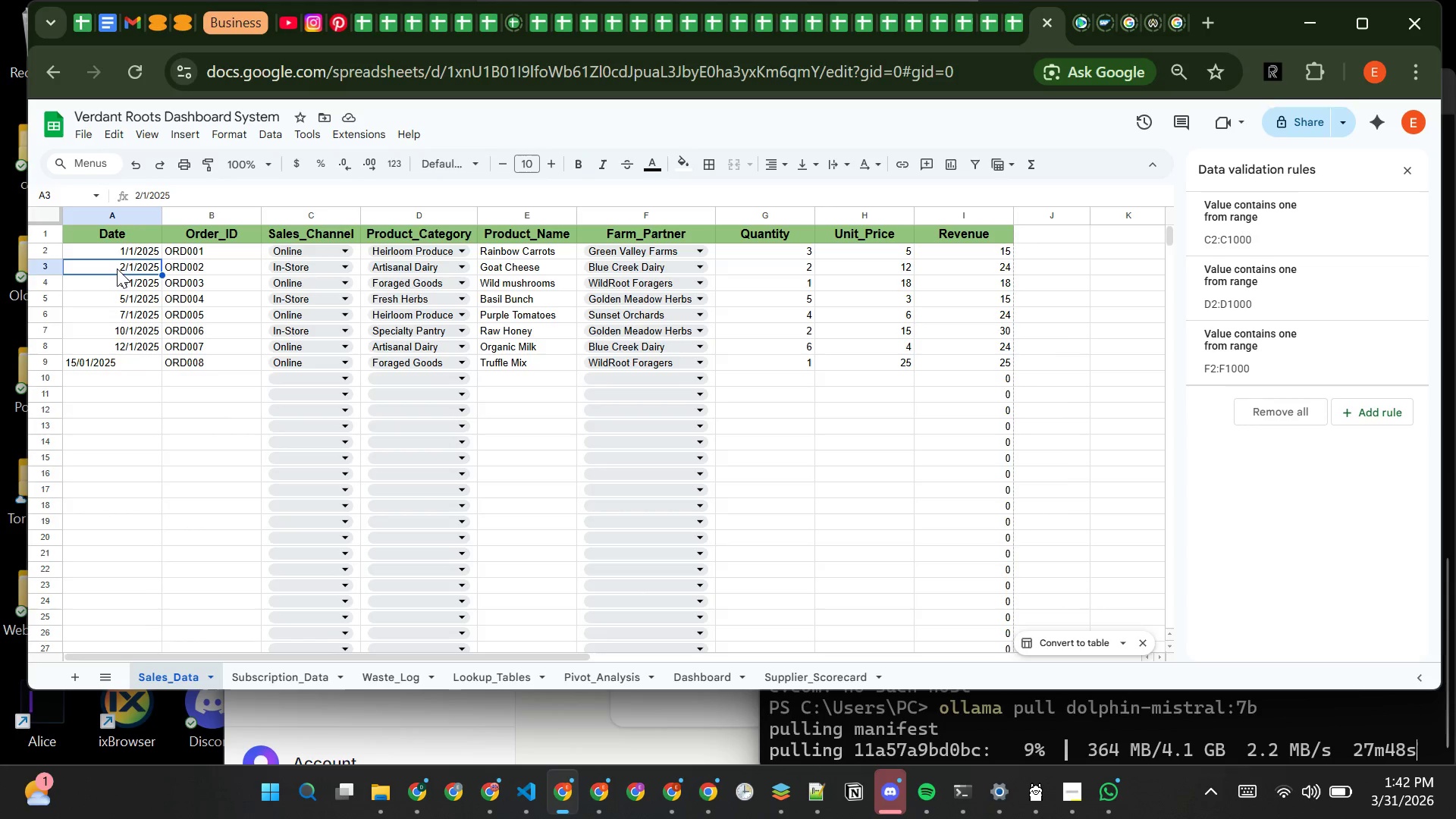 
double_click([117, 268])
 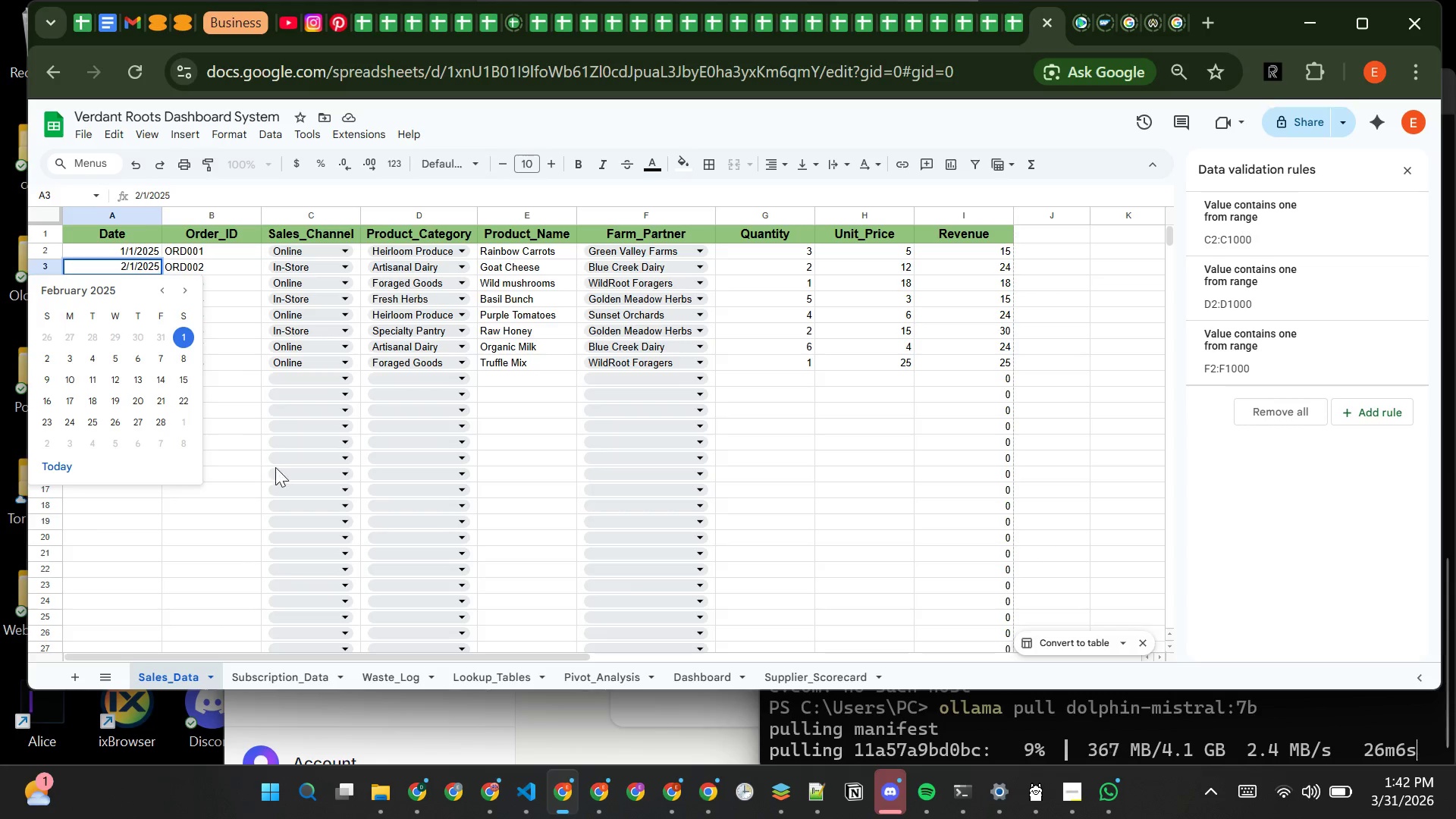 
left_click([281, 473])
 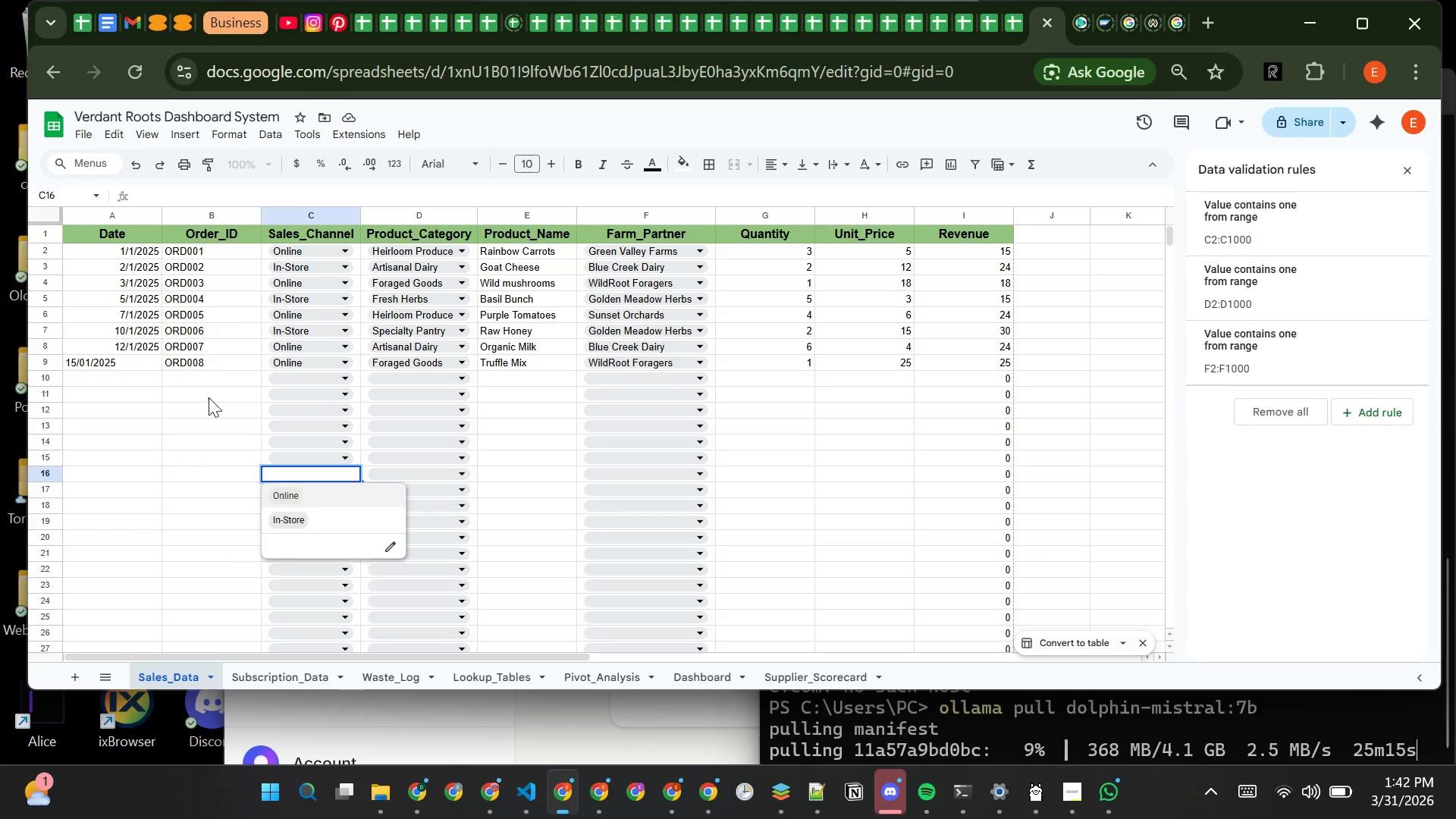 
left_click([209, 400])
 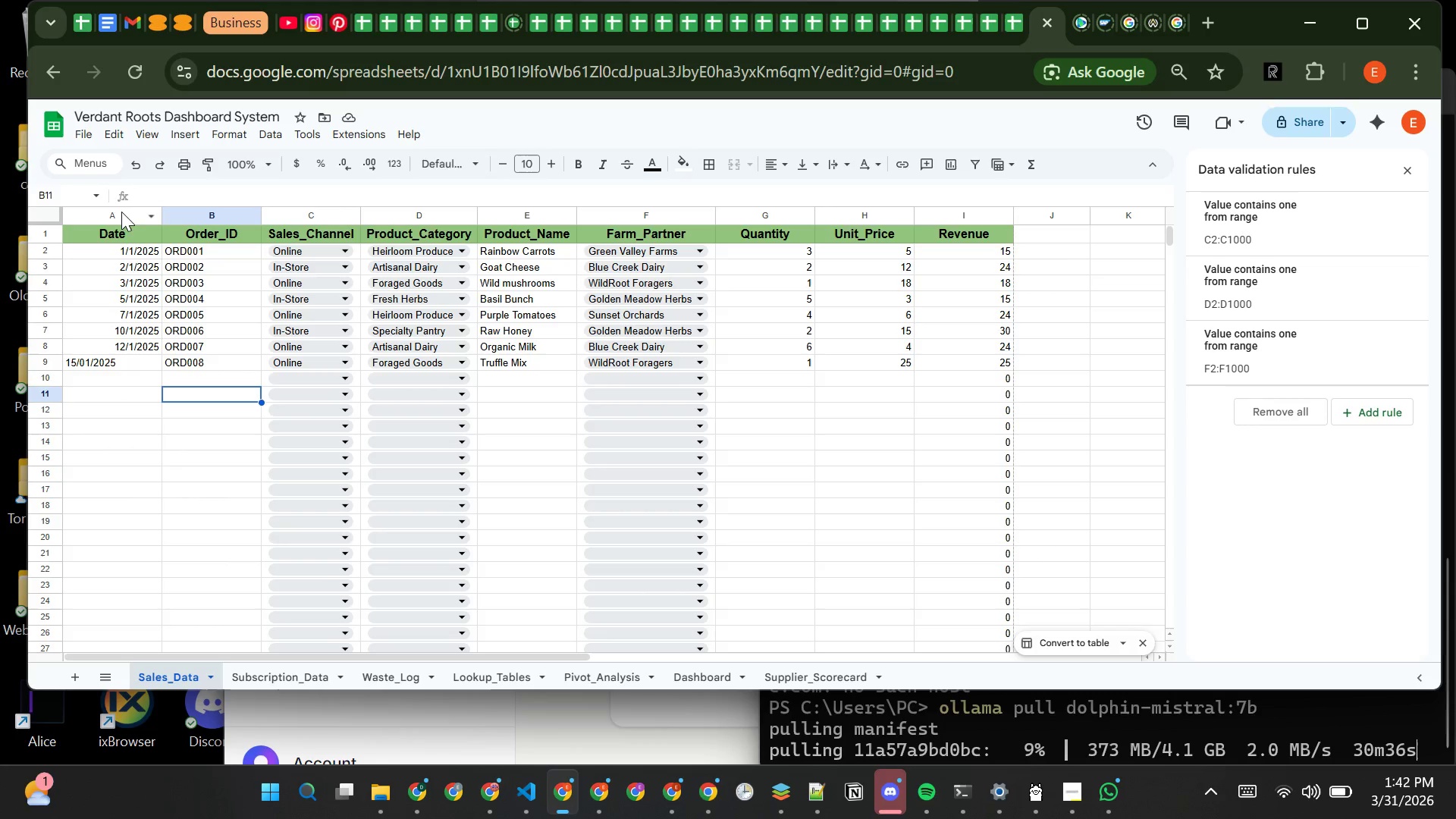 
left_click([121, 219])
 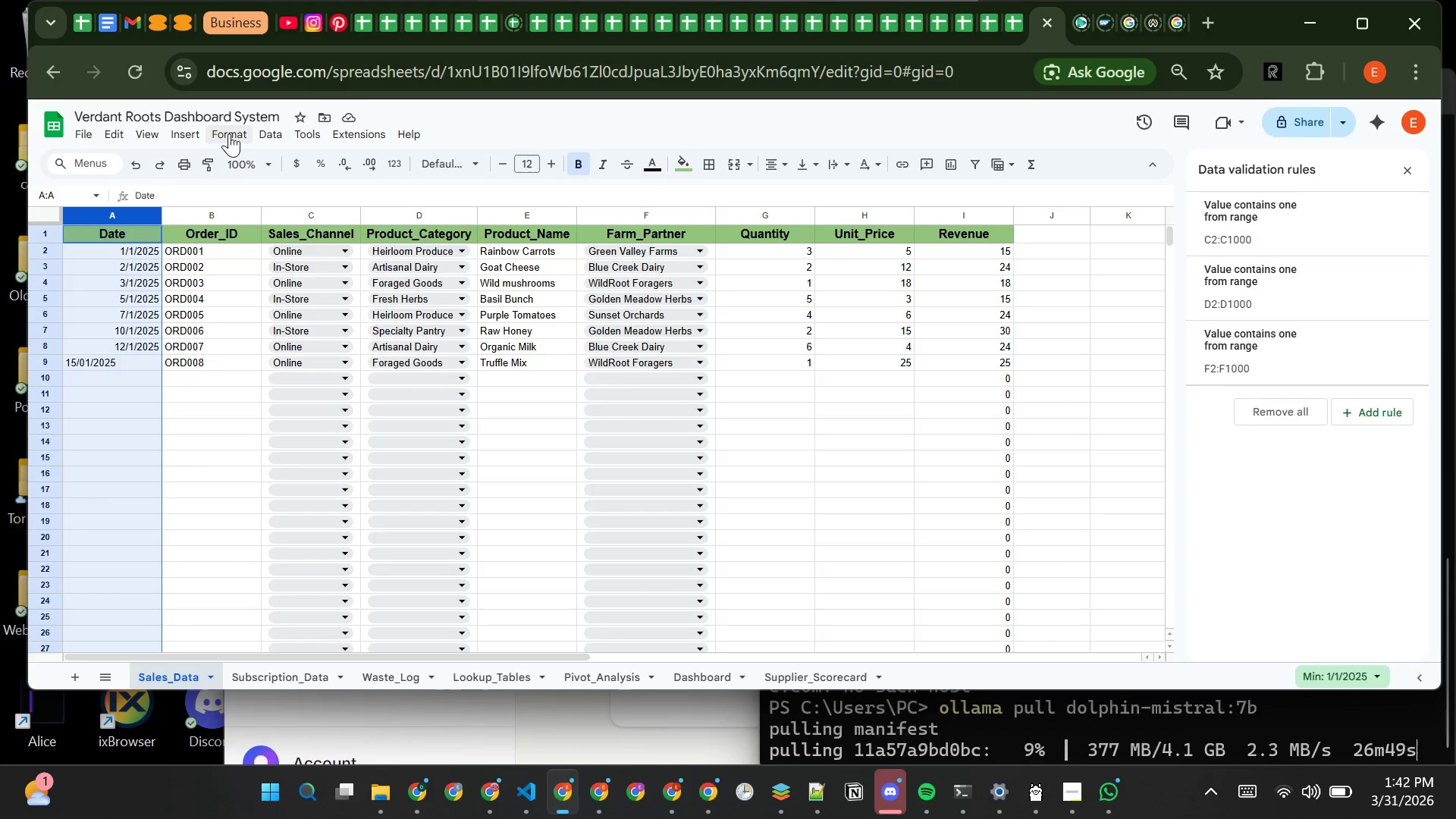 
left_click([231, 133])
 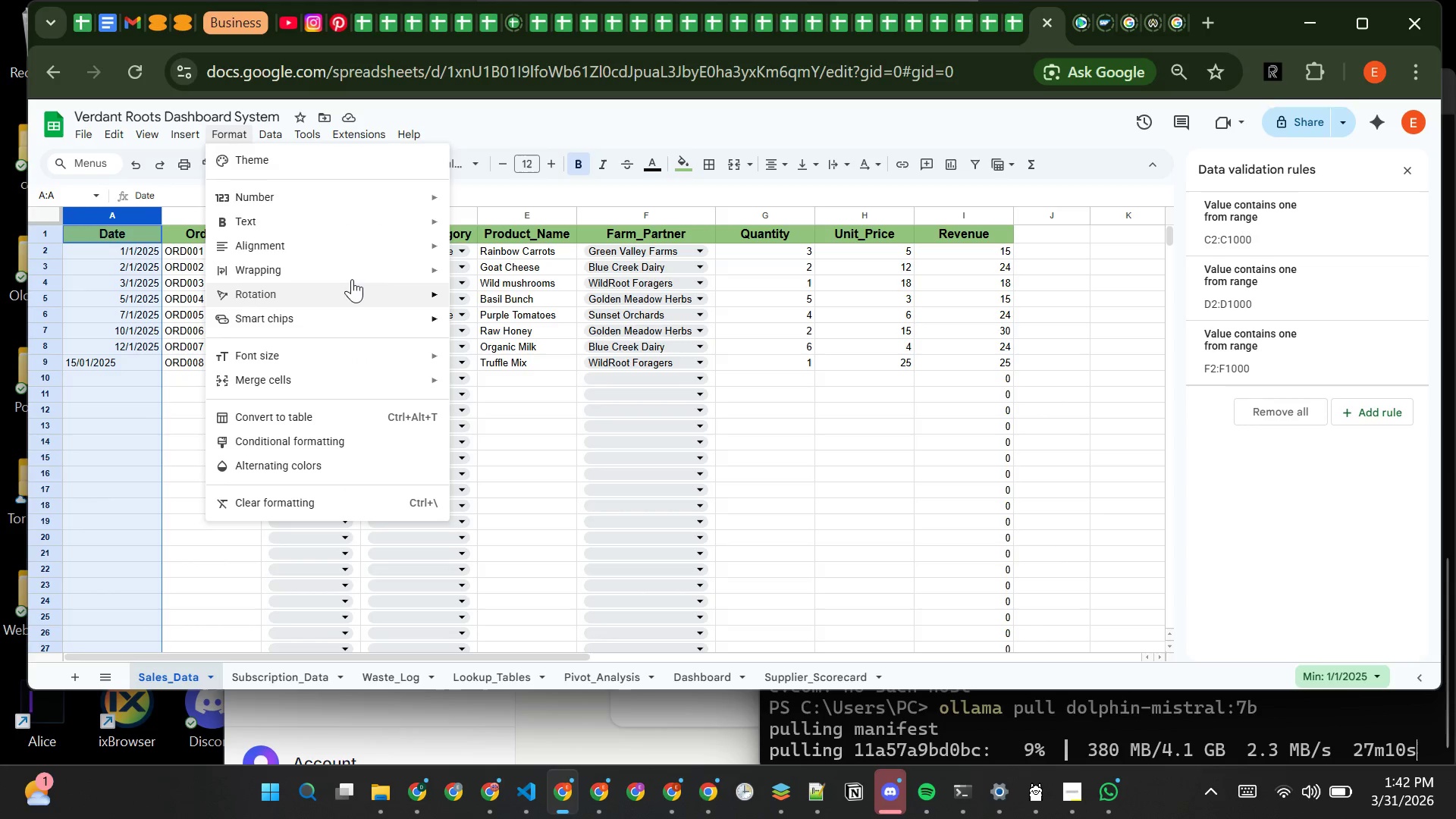 
mouse_move([365, 196])
 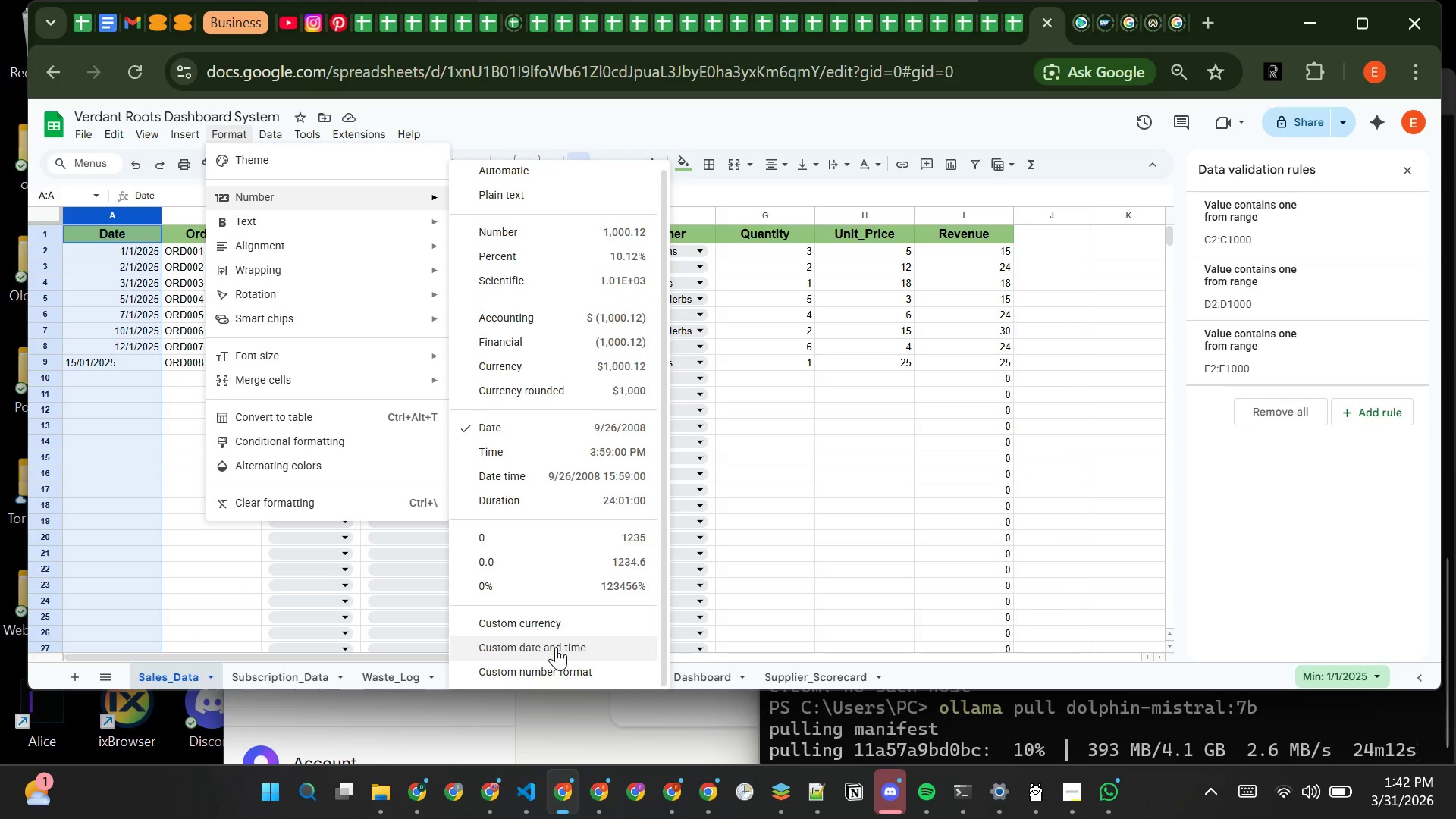 
wait(5.22)
 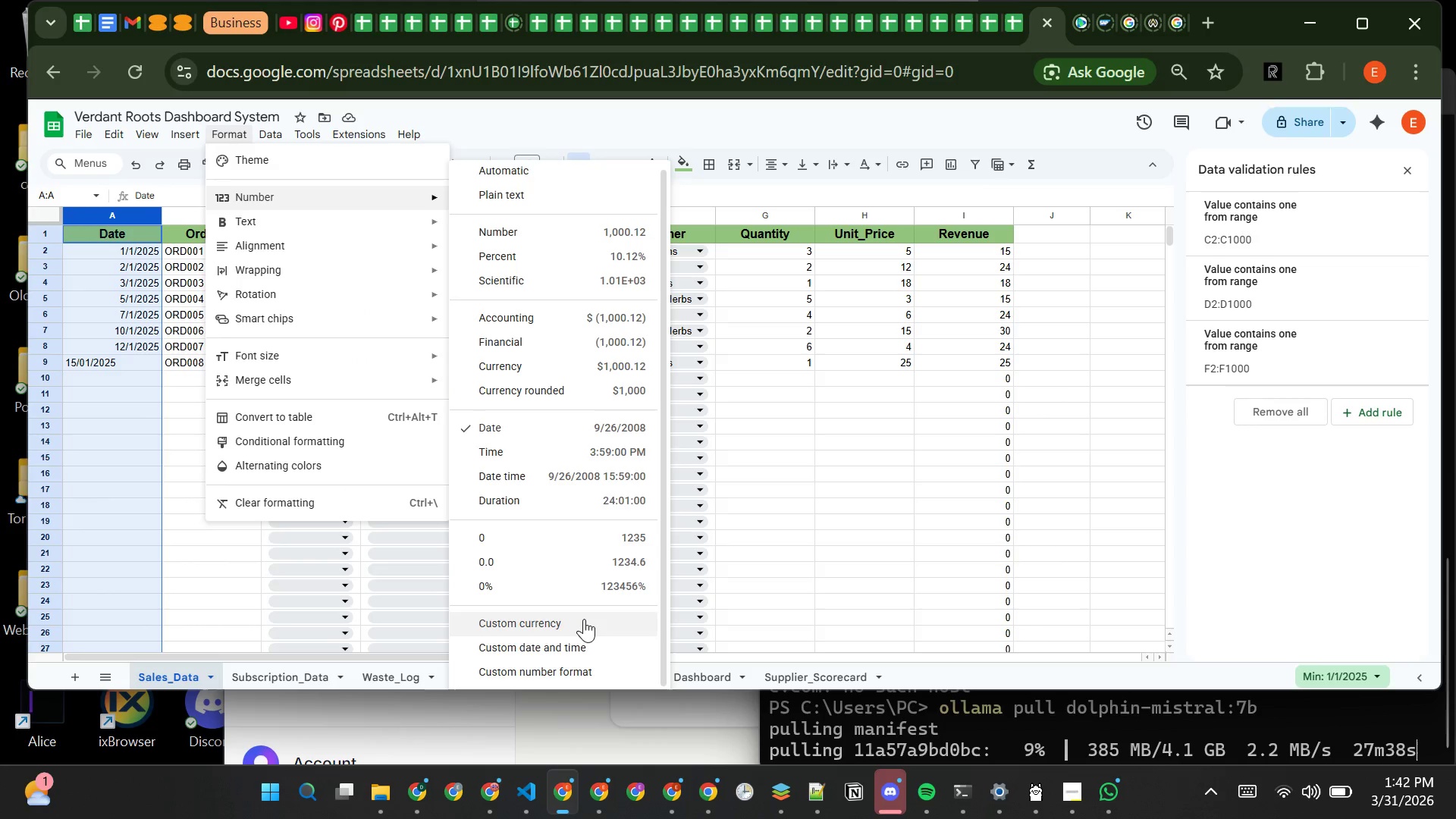 
left_click([557, 643])
 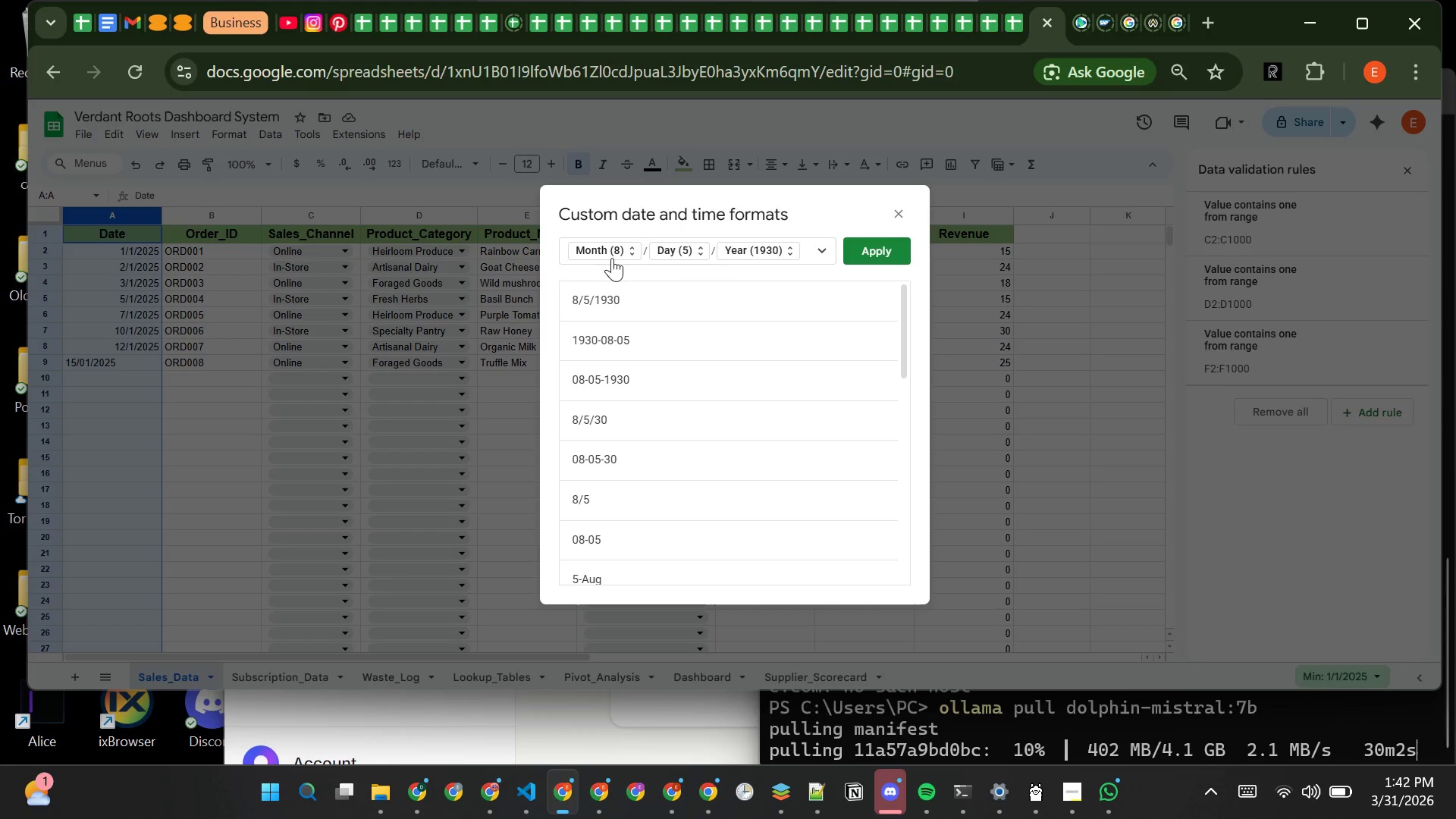 
left_click([595, 252])
 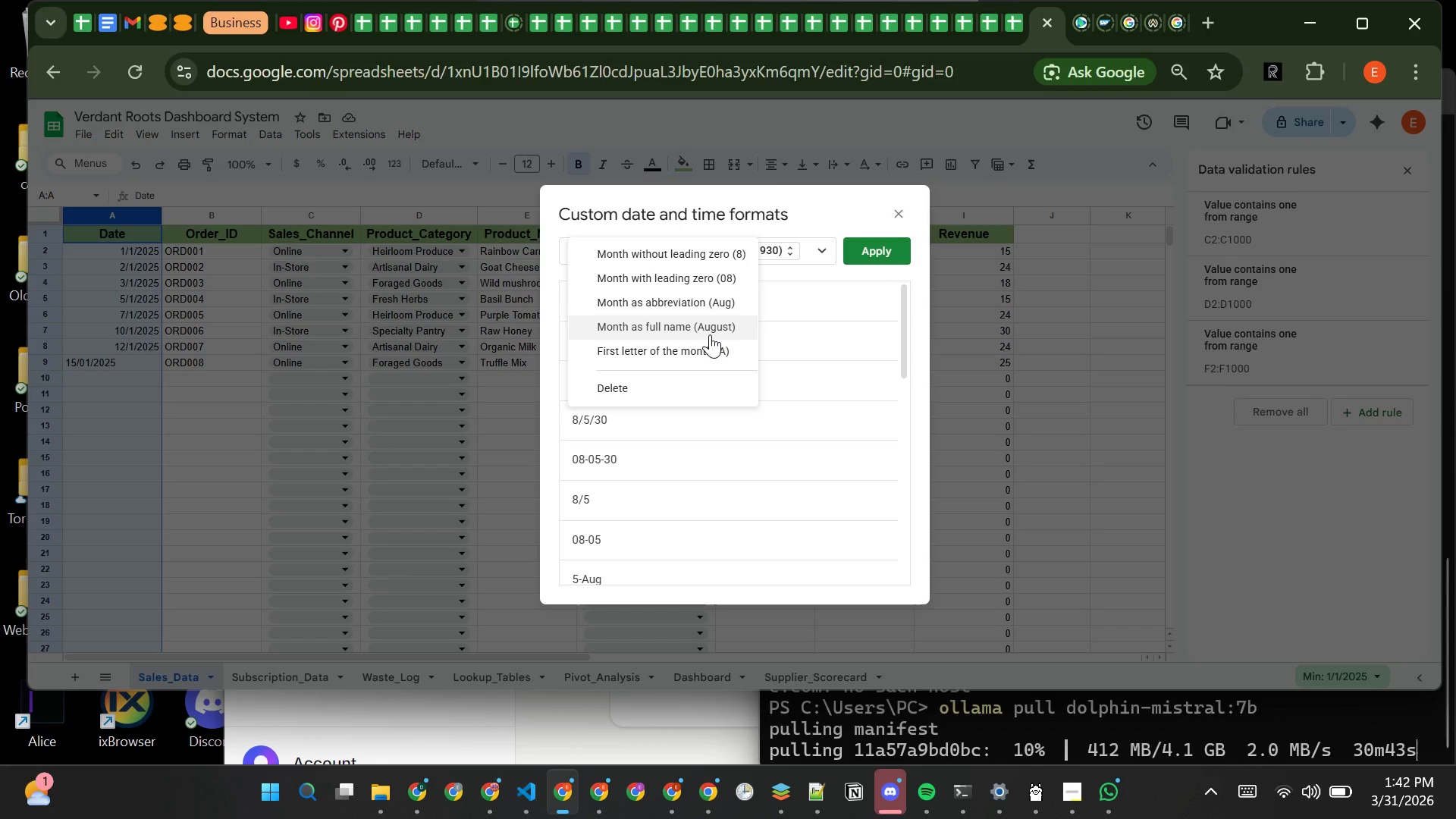 
left_click([800, 299])
 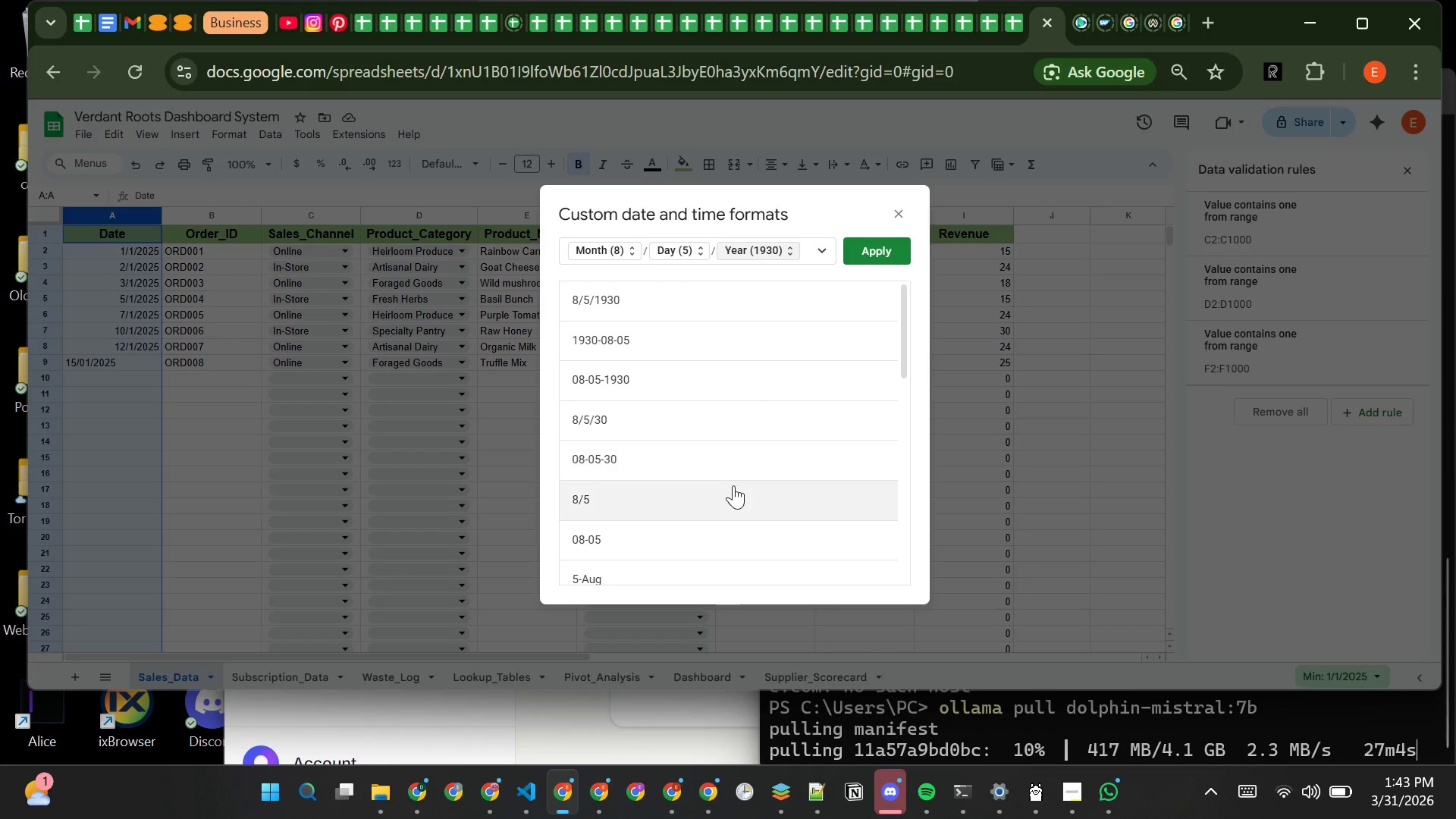 
mouse_move([715, 491])
 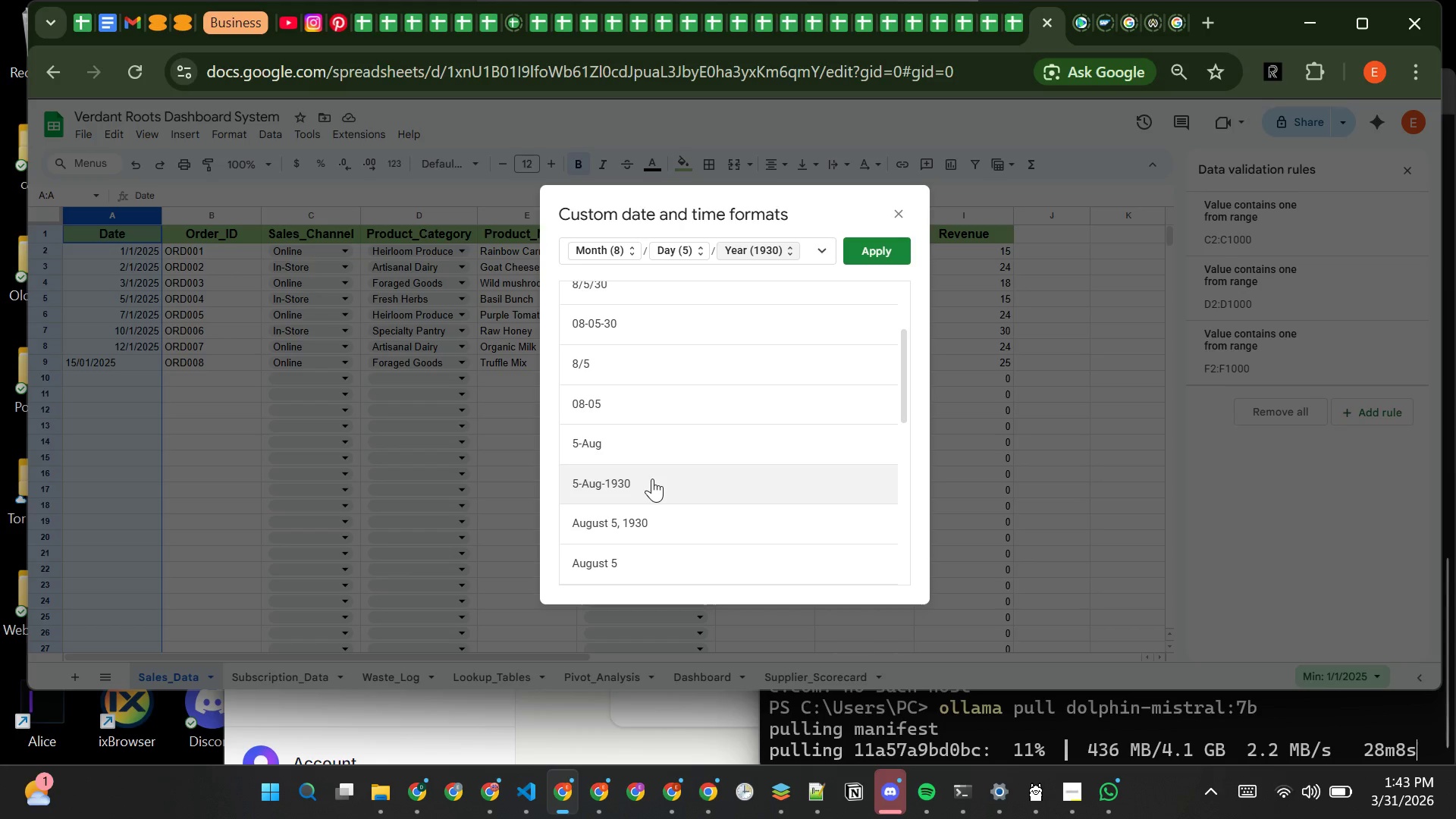 
left_click([652, 479])
 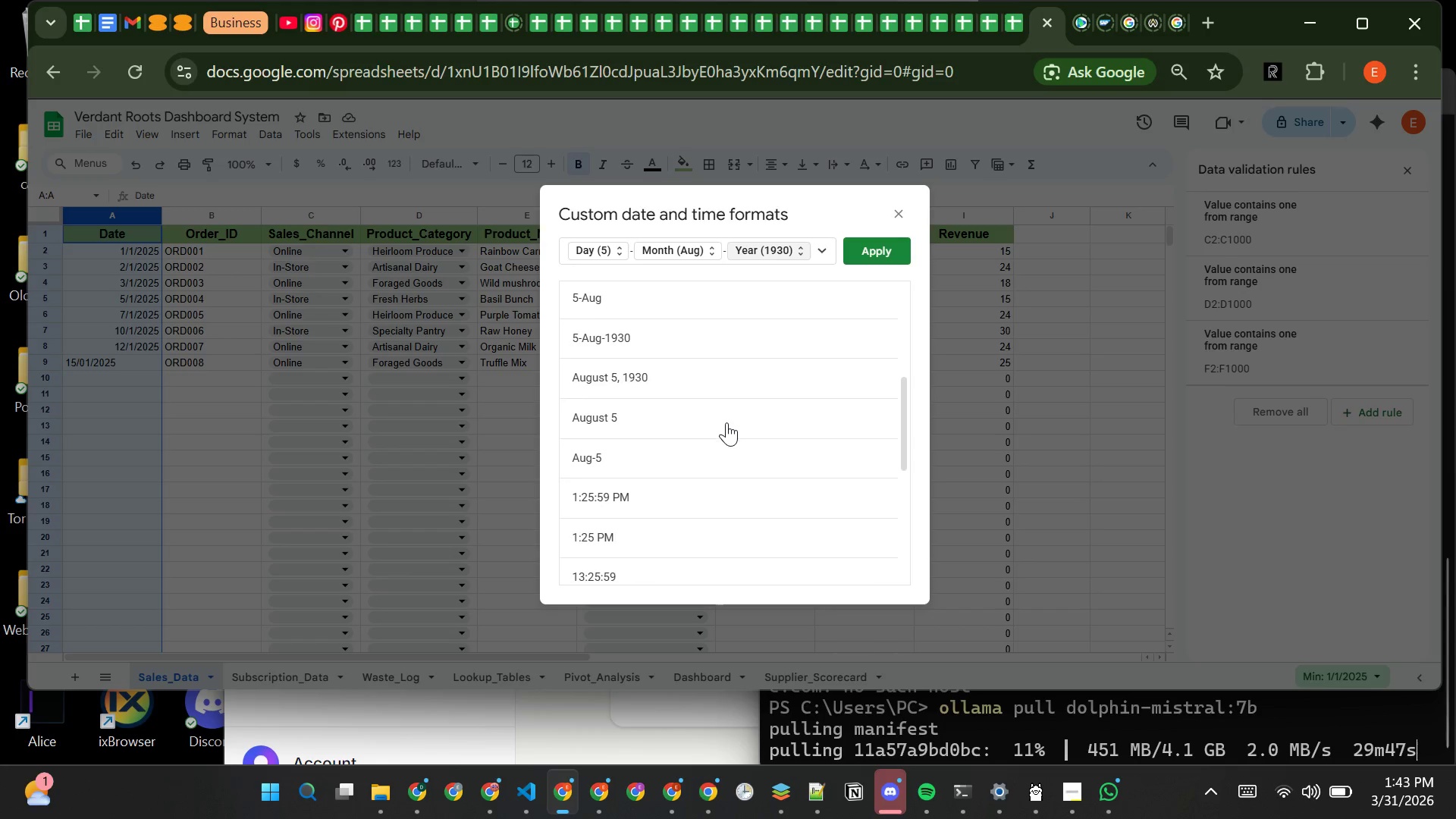 
wait(11.66)
 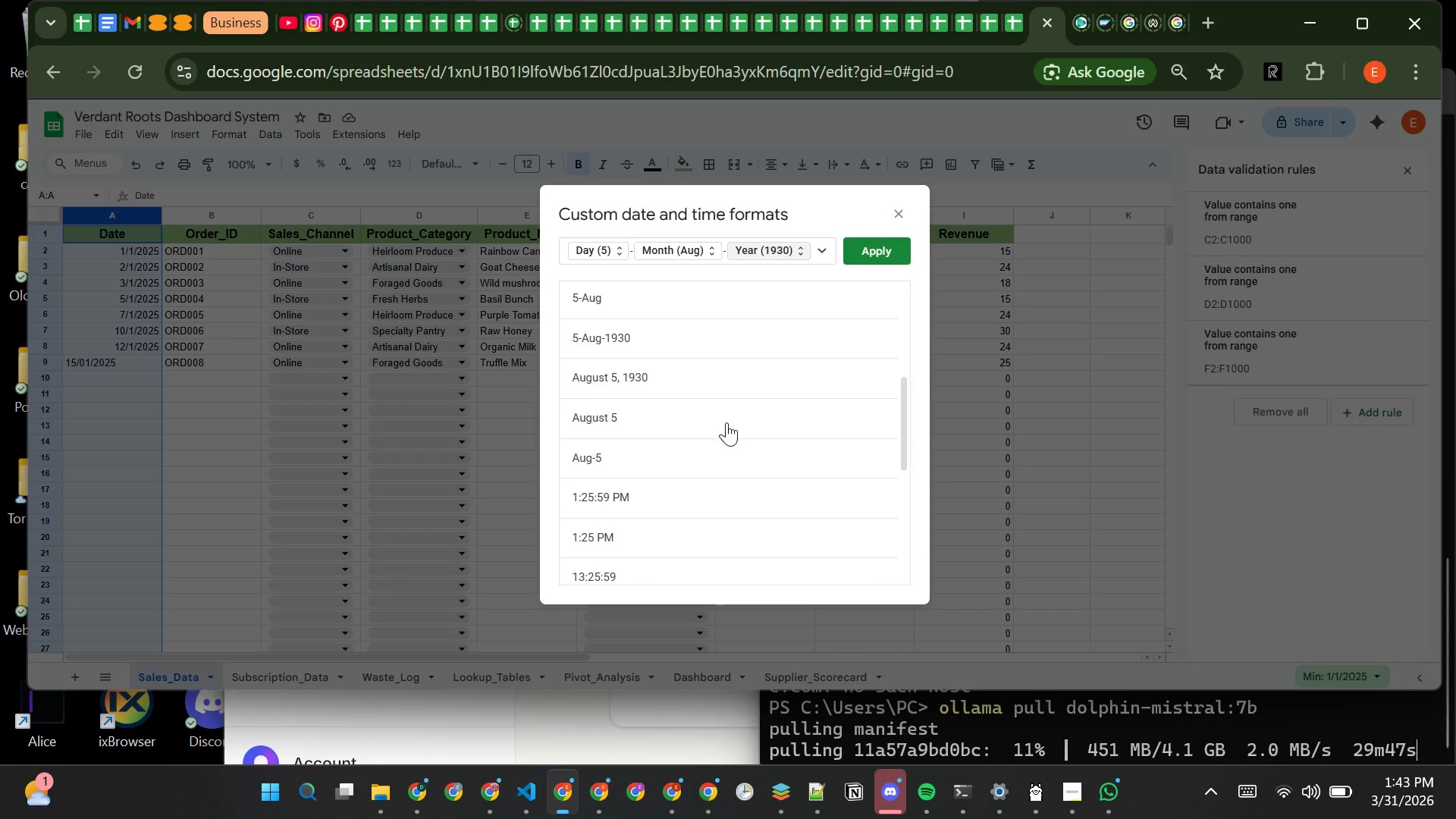 
left_click([902, 209])
 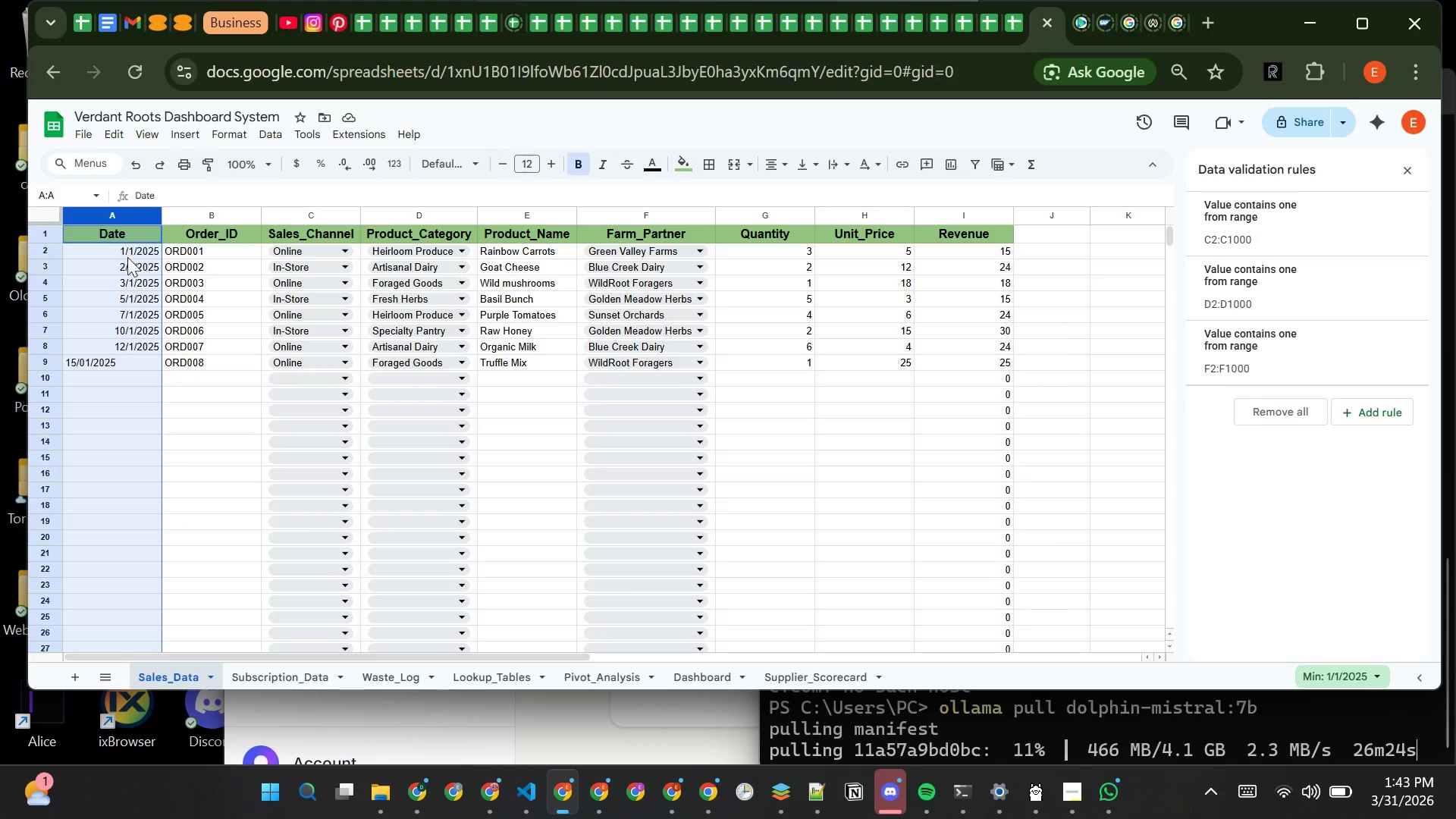 
left_click([115, 265])
 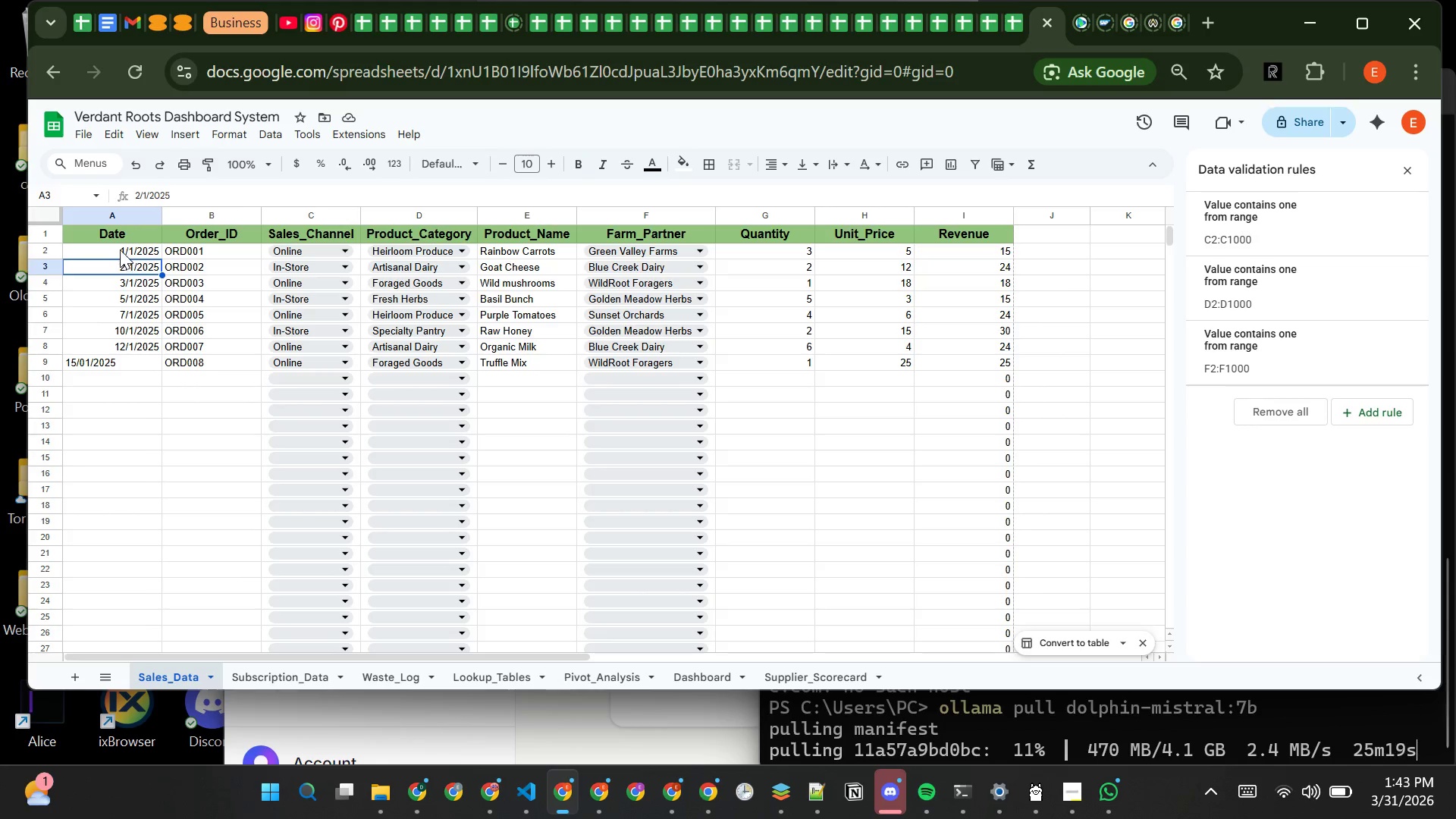 
left_click([119, 249])
 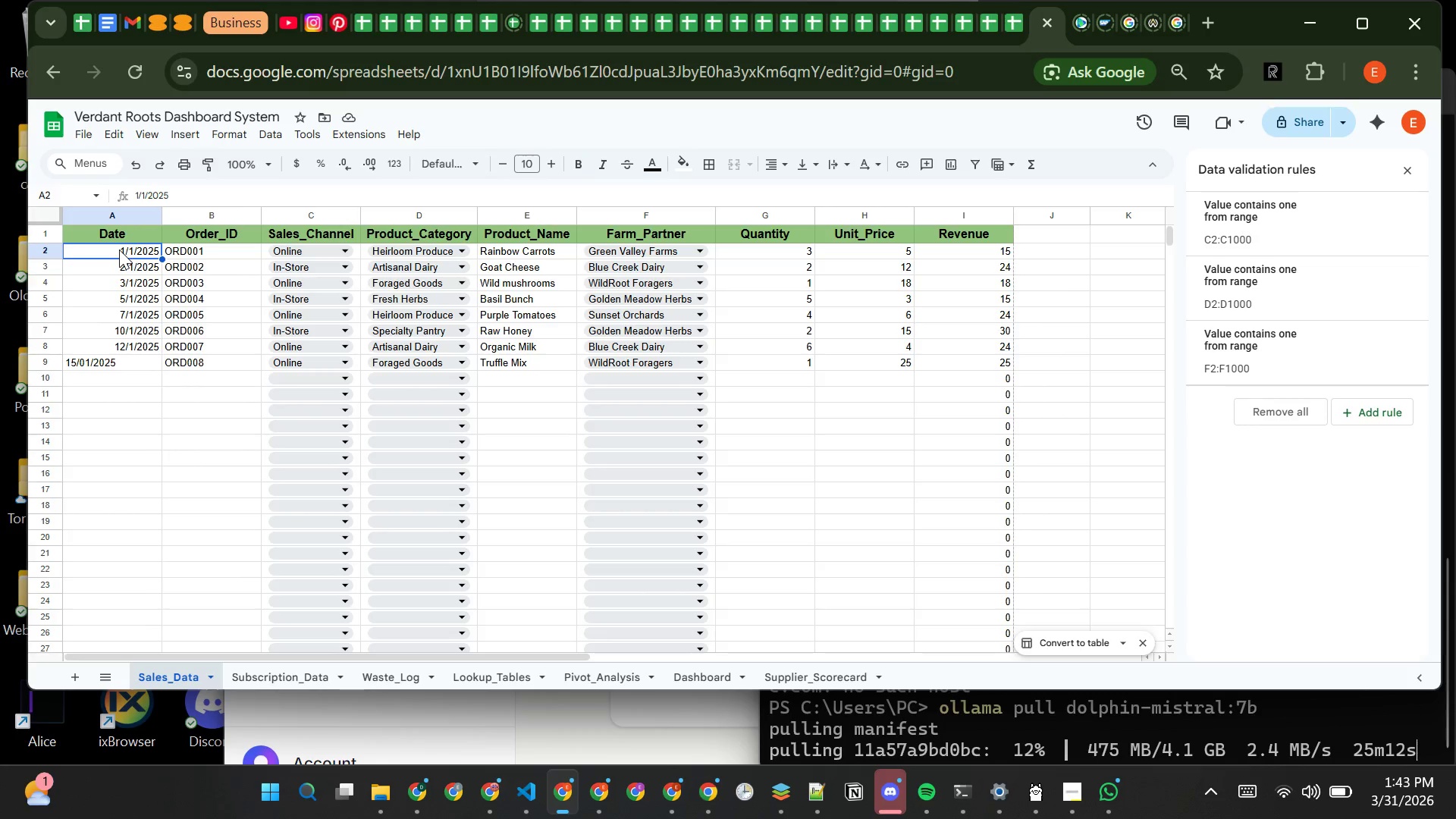 
type(1/1)
key(Backspace)
type(1/2025)
 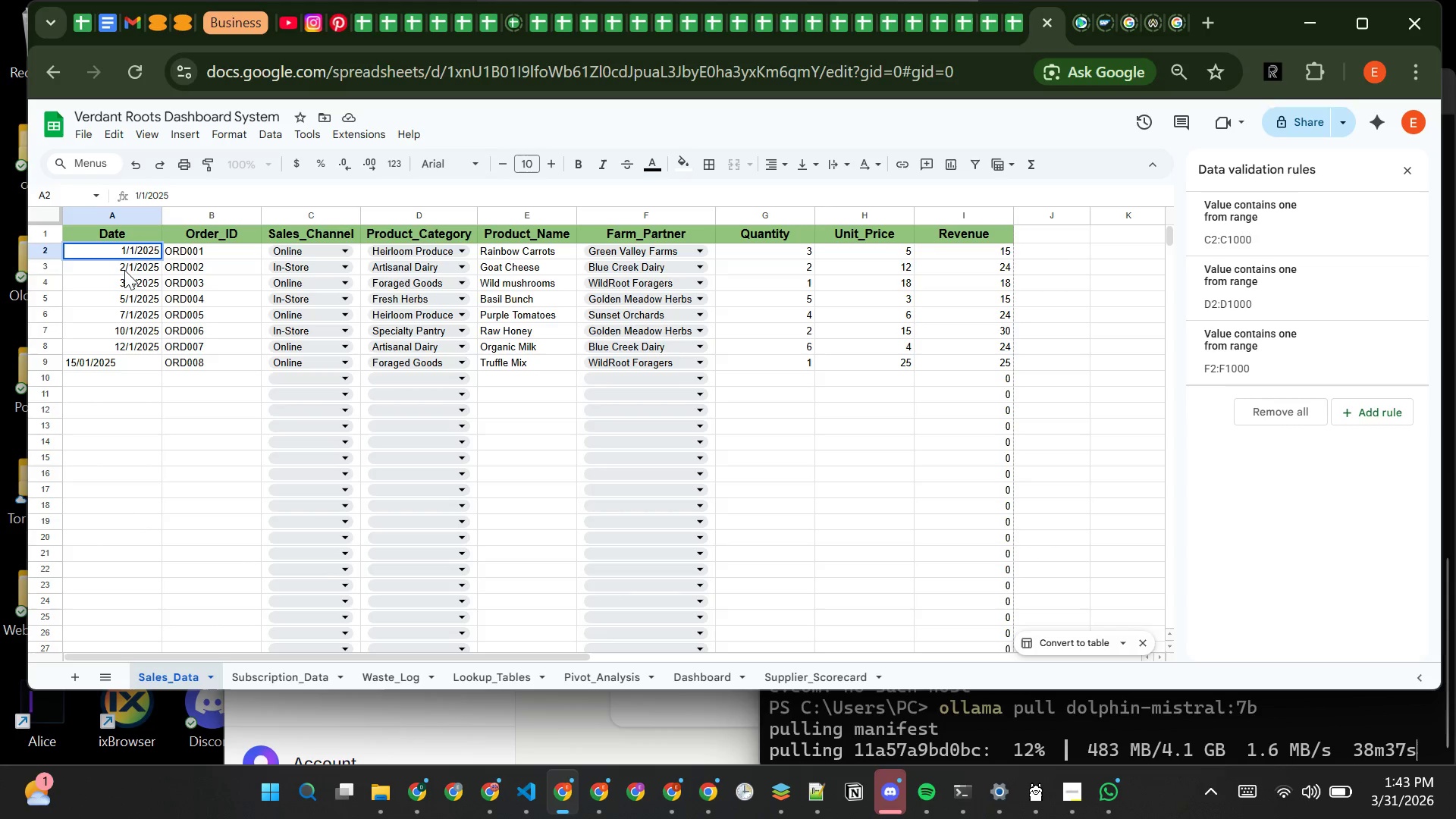 
left_click([124, 269])
 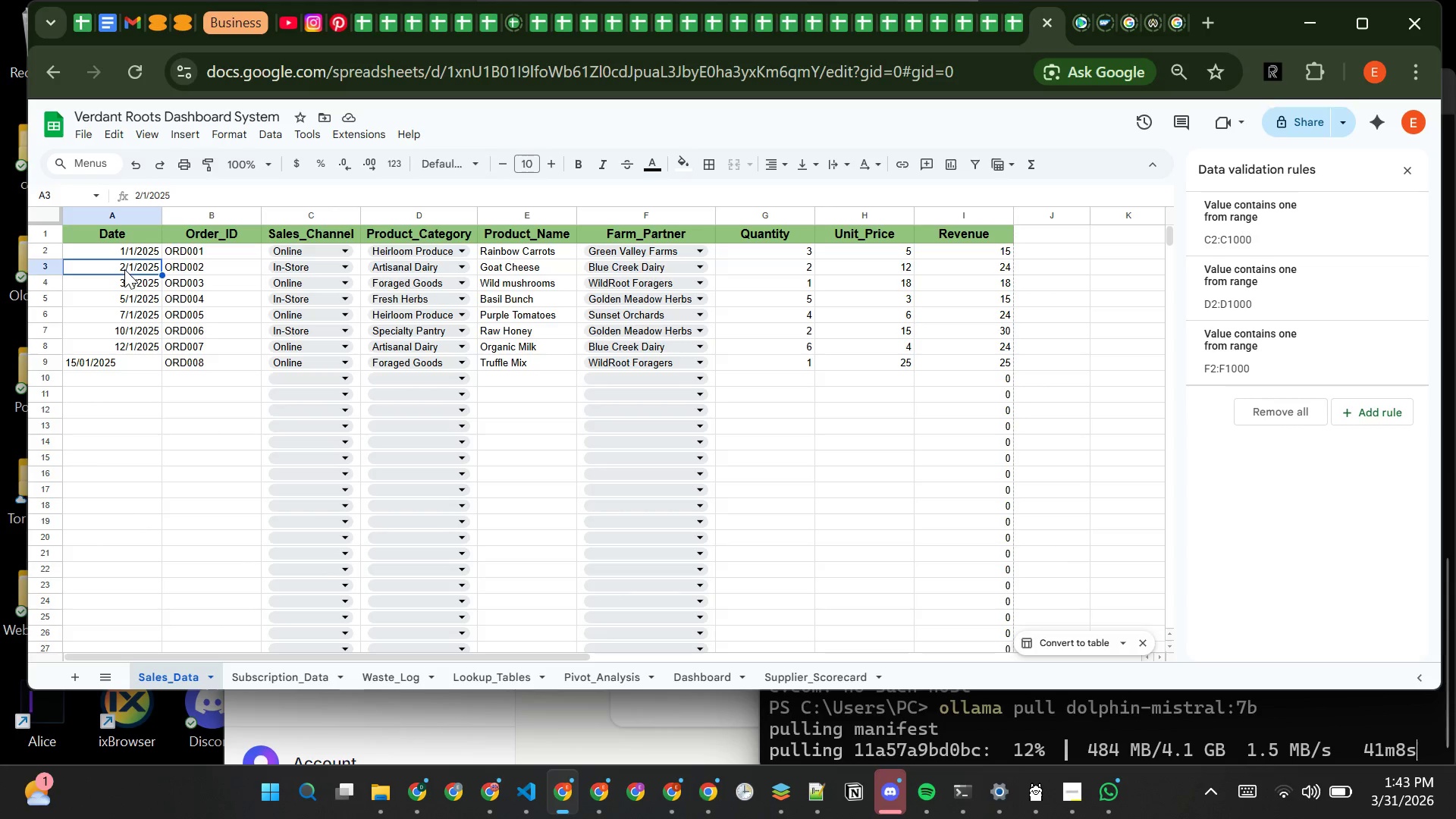 
type(1/2/2025)
 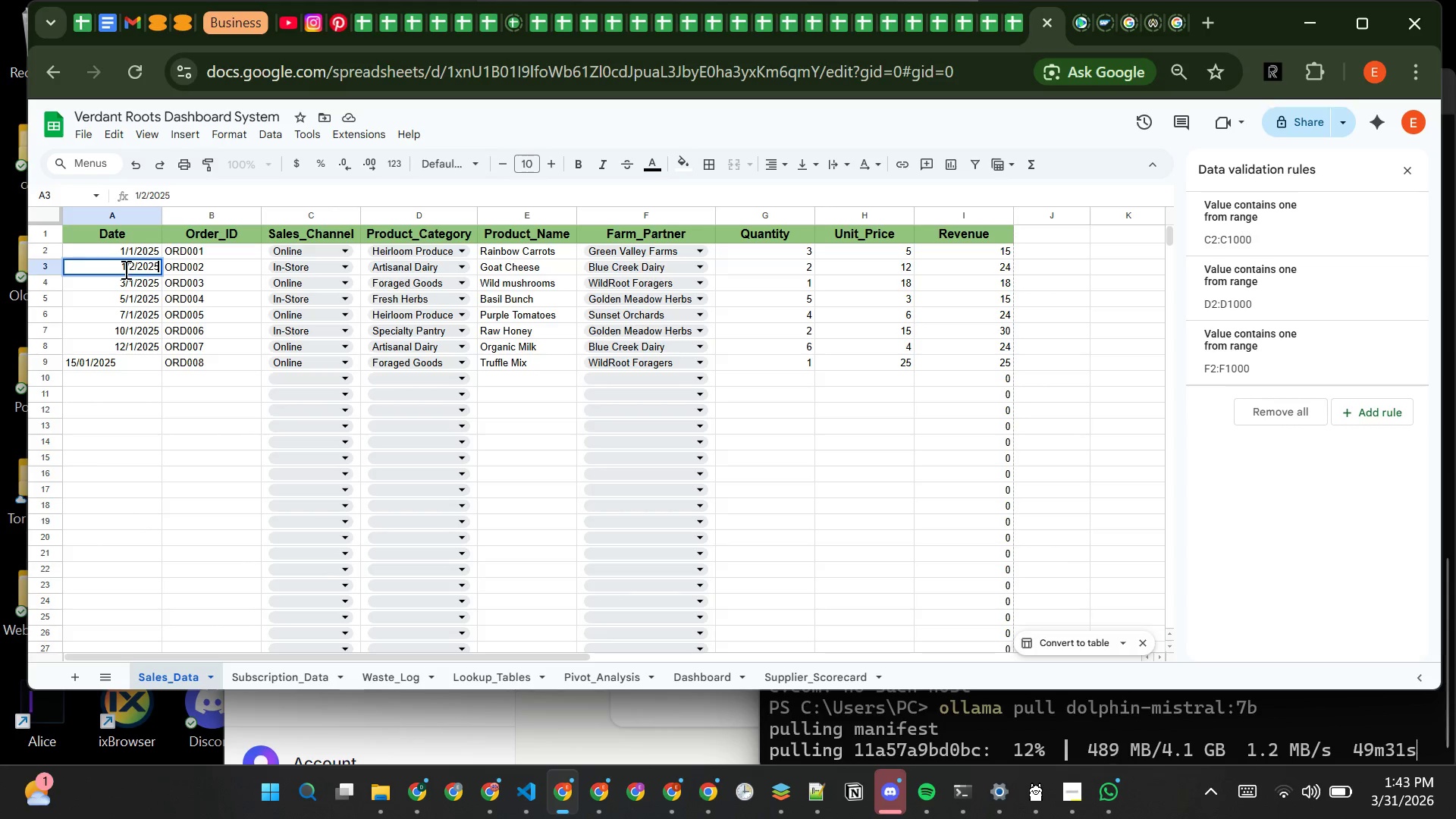 
key(Enter)
 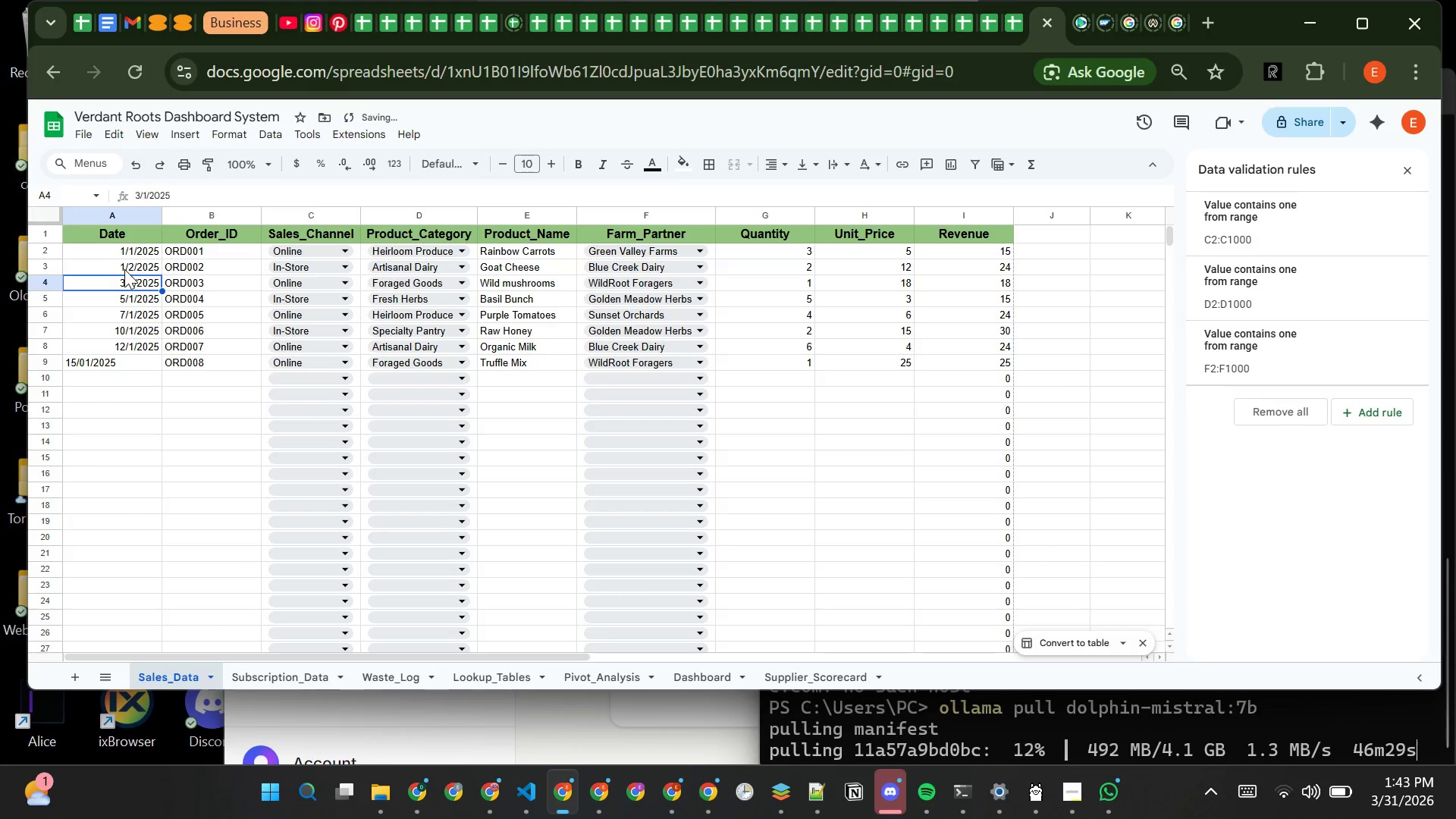 
type(1/3/2025)
 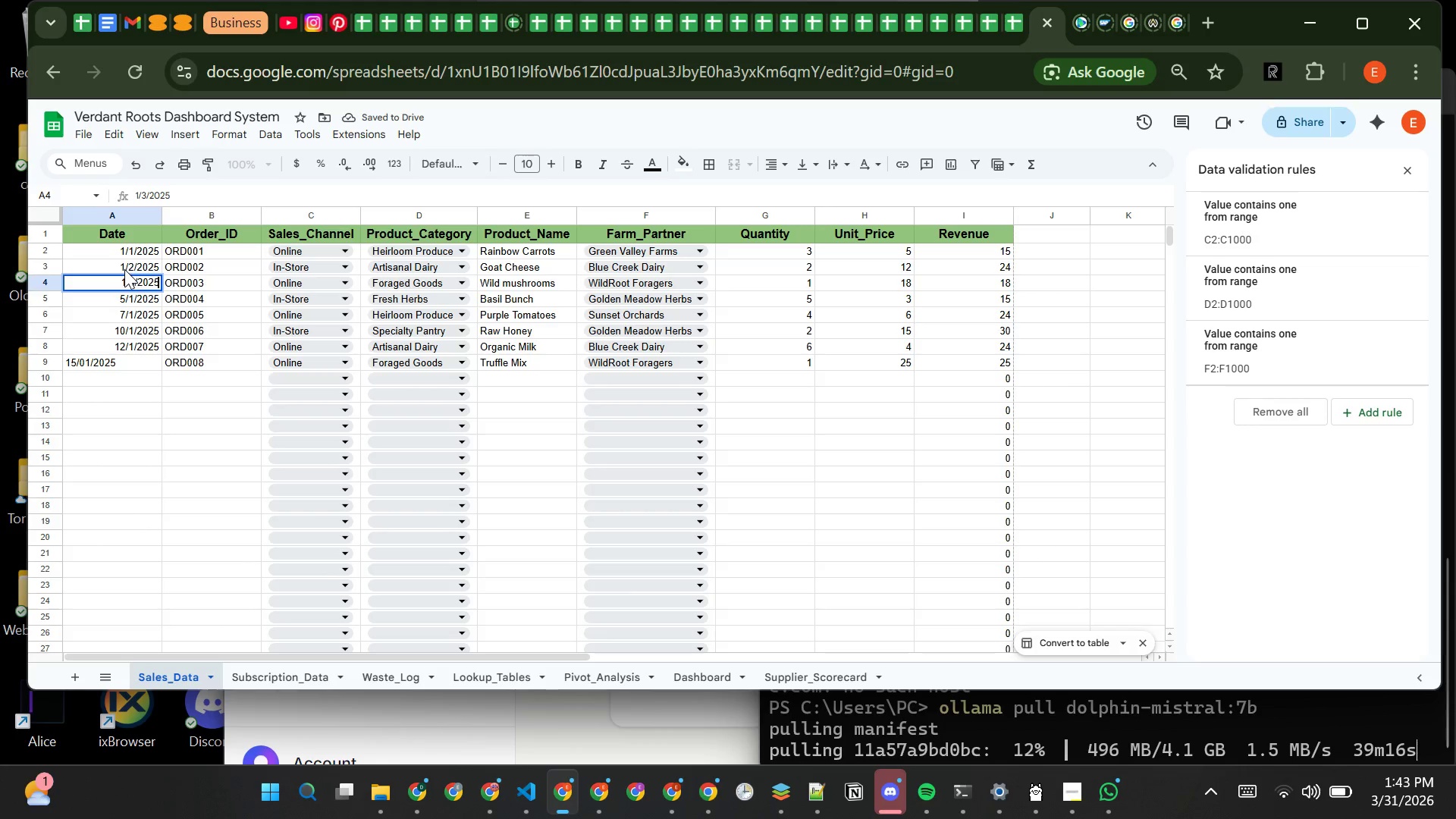 
key(Enter)
 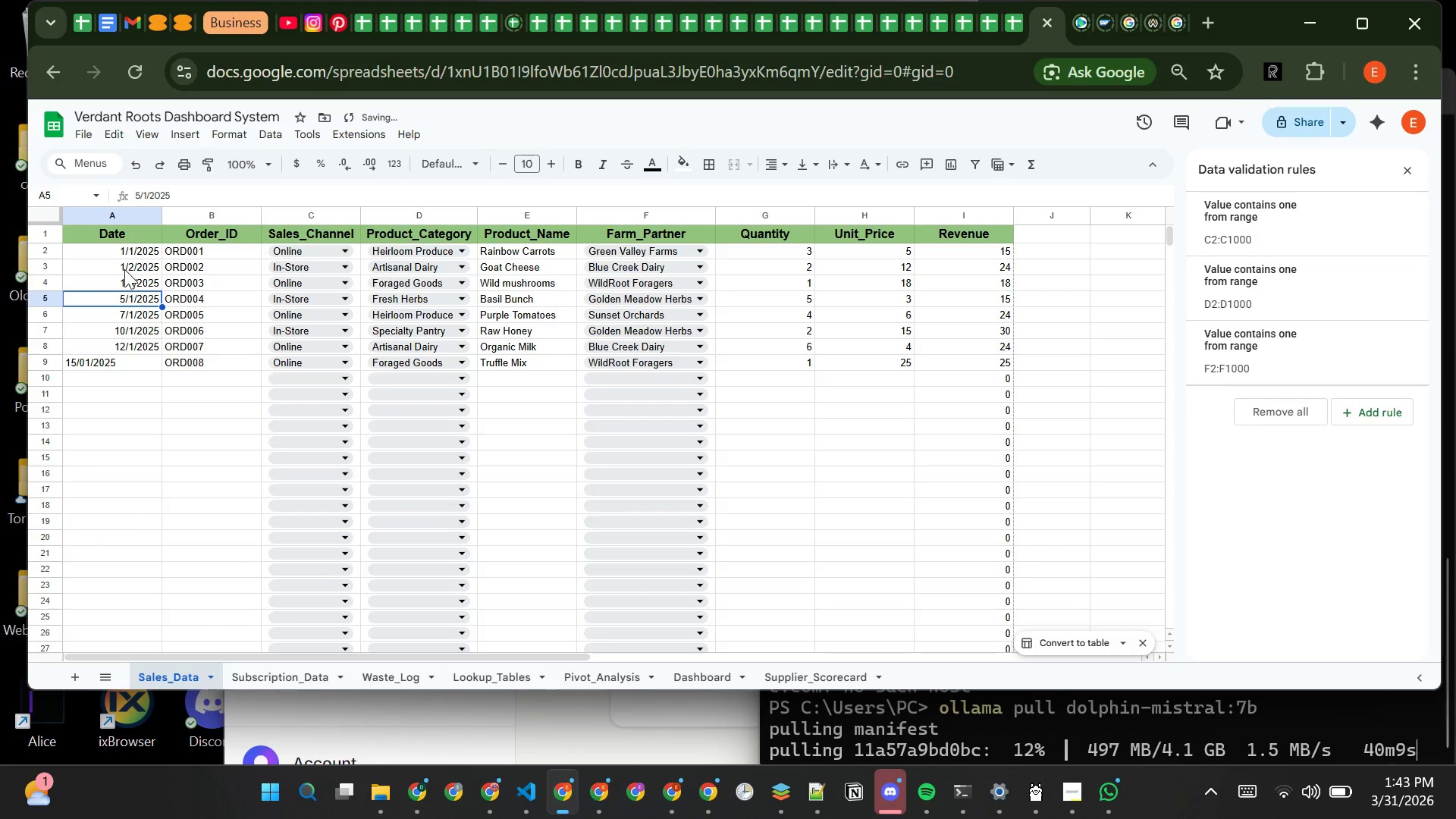 
type(1/5/2025)
 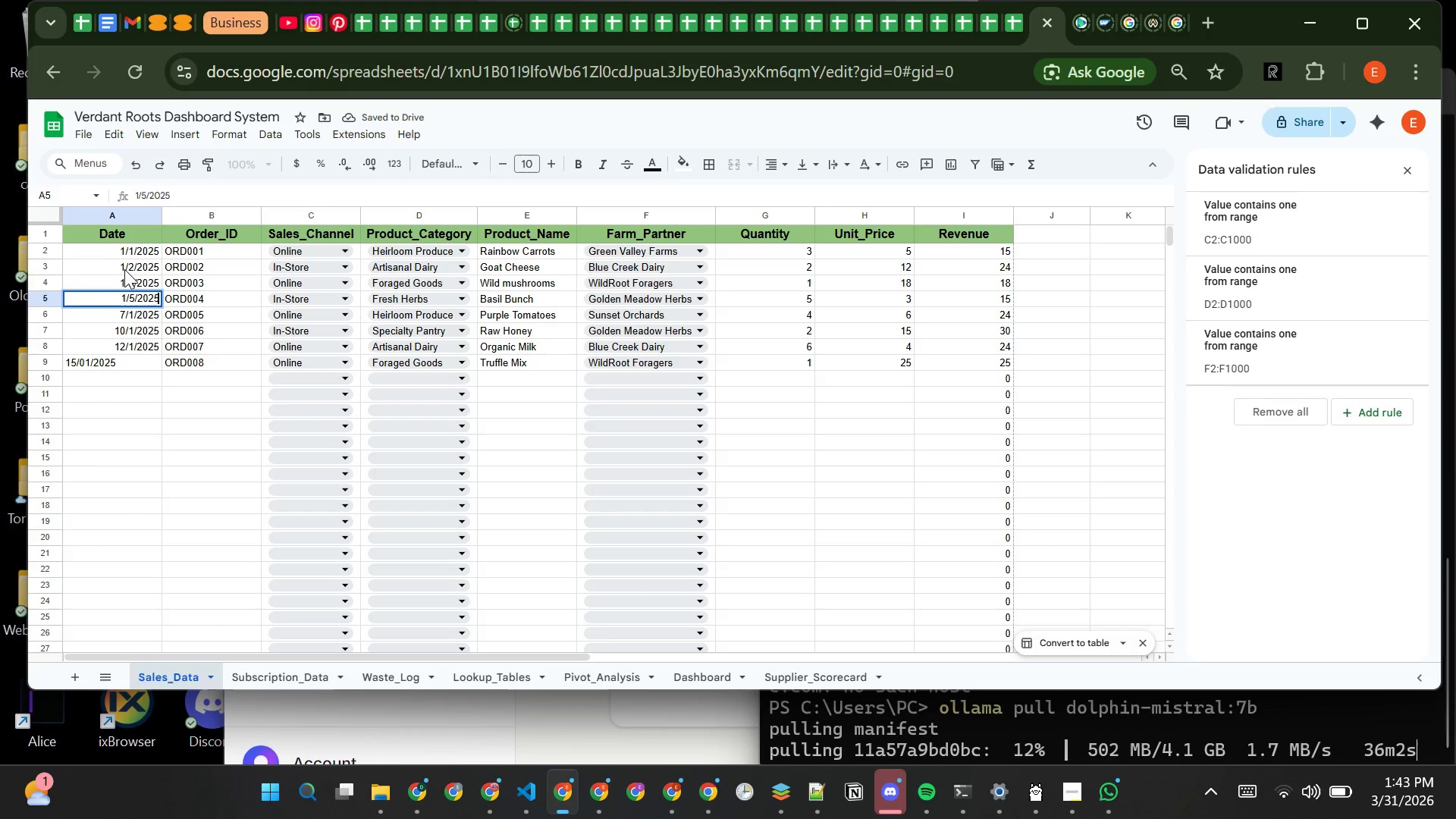 
key(Enter)
 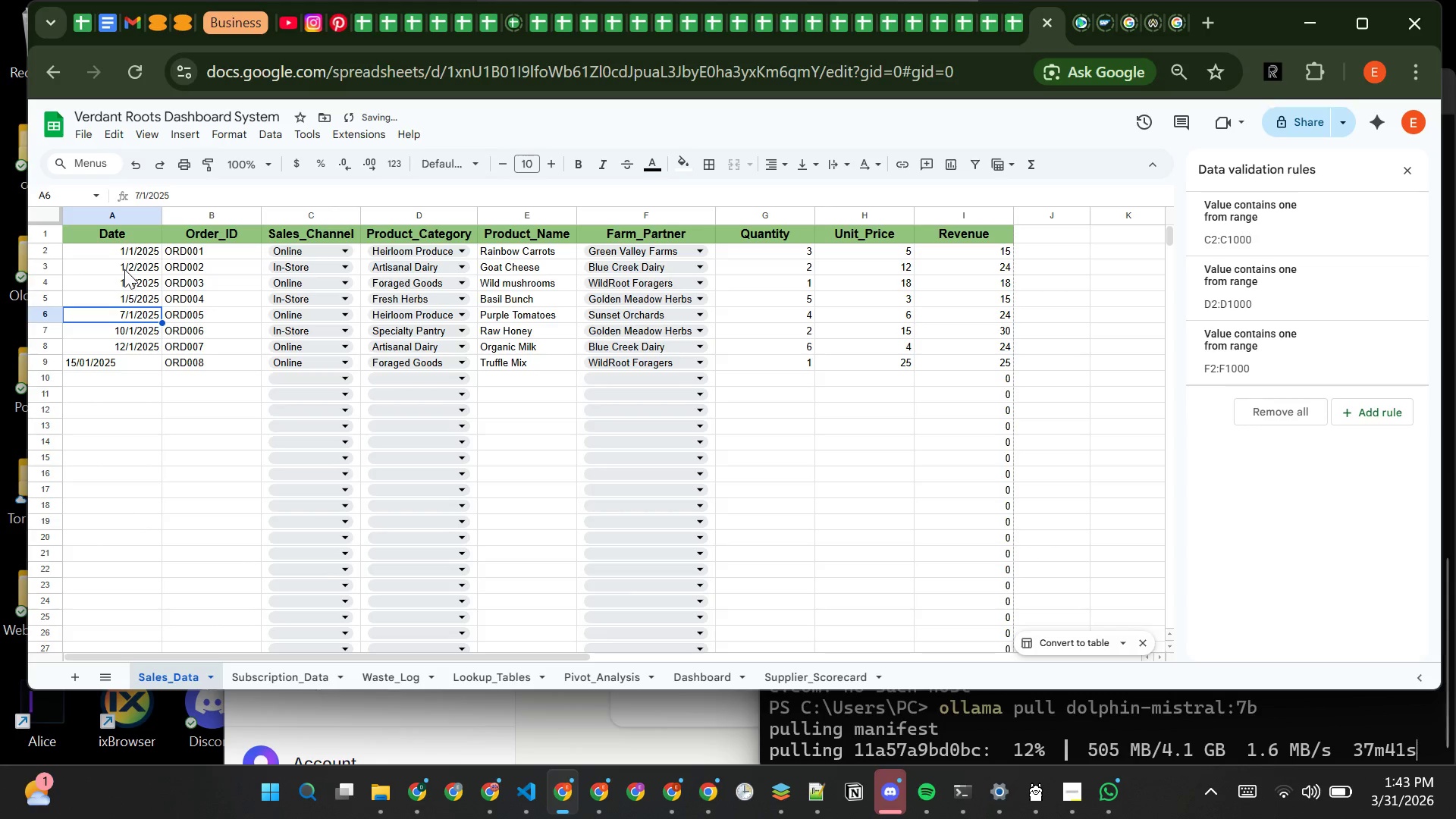 
type(1/7/2025)
 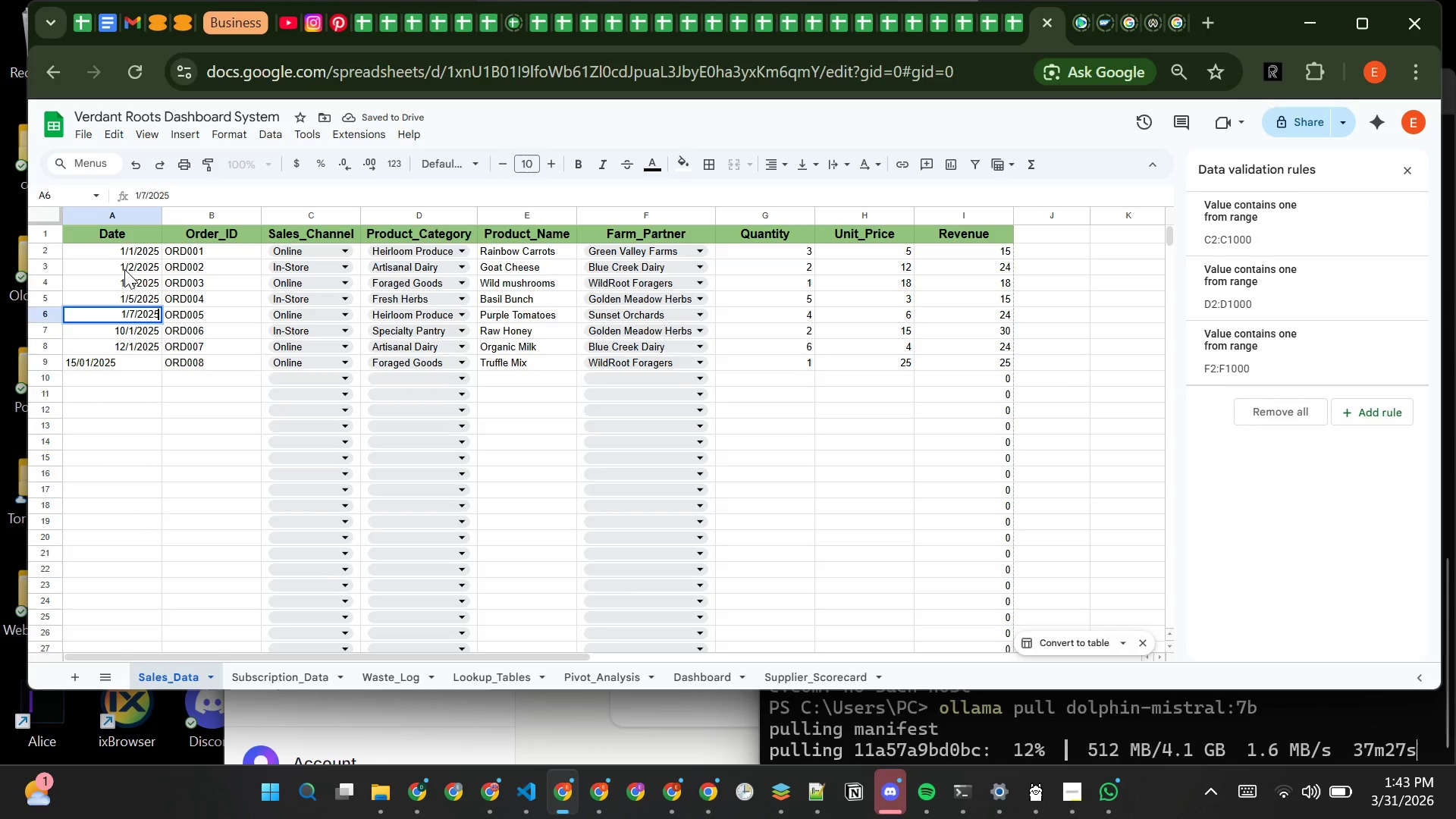 
key(Enter)
 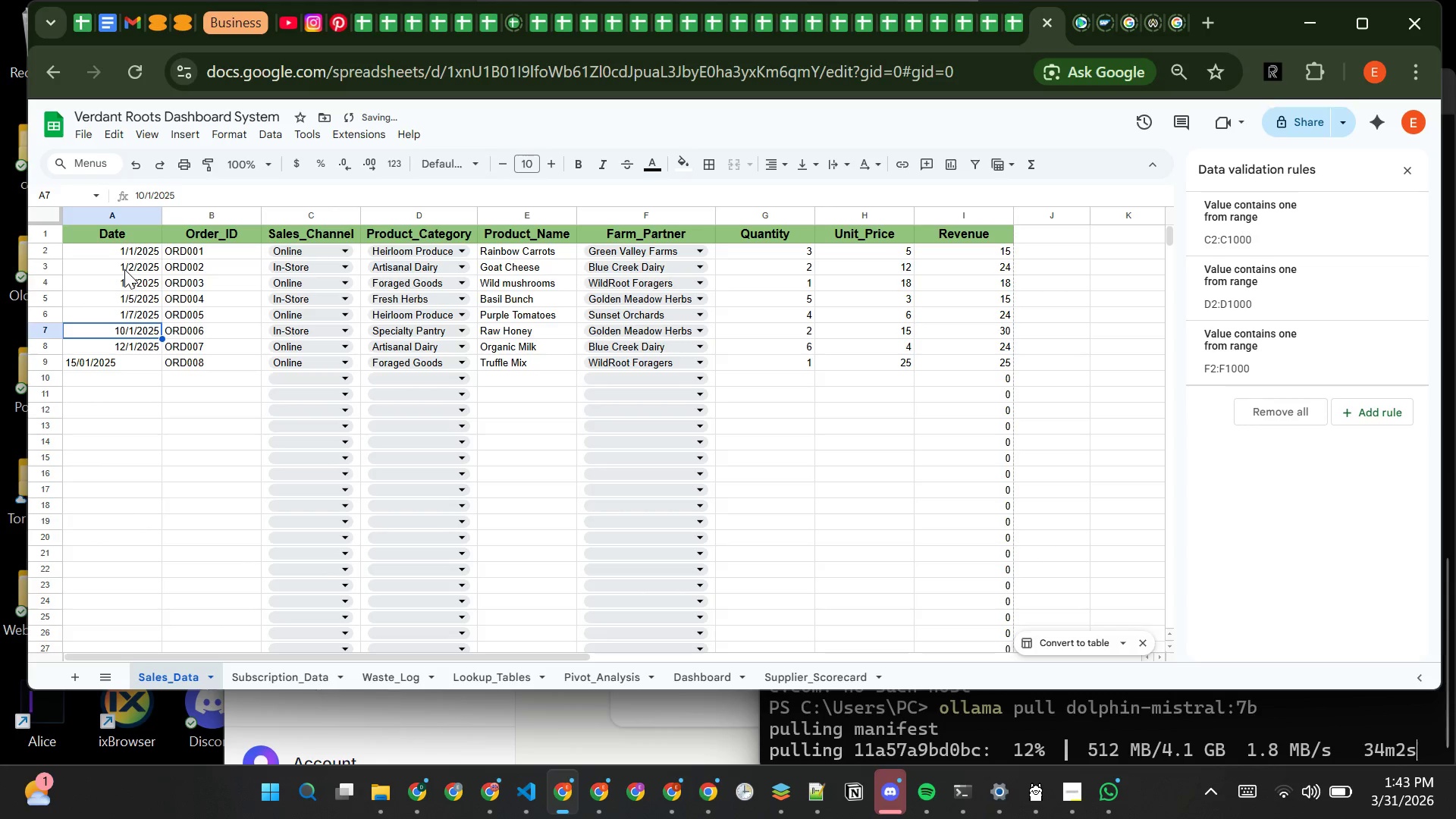 
type(1/10/2025)
 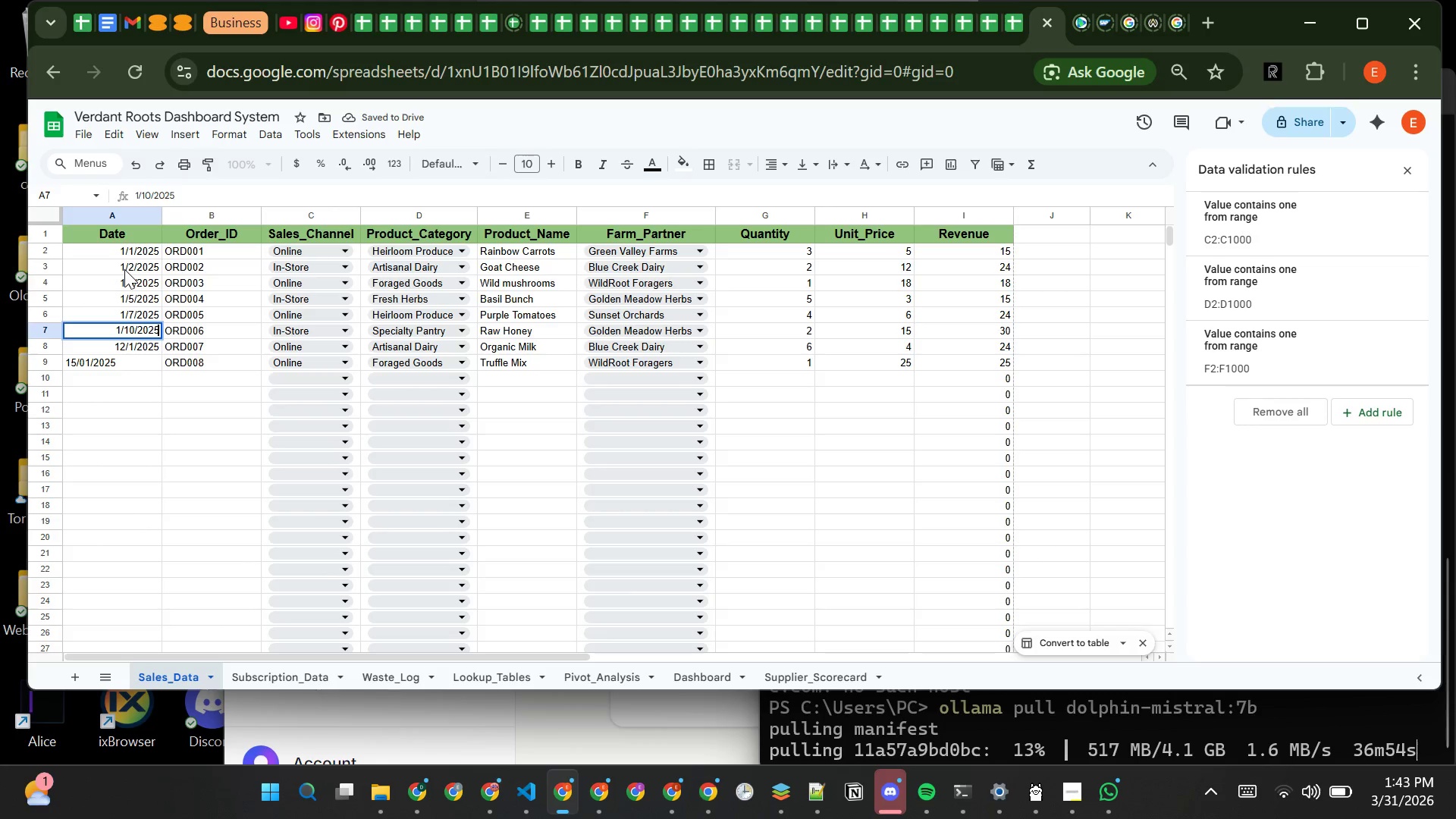 
key(Enter)
 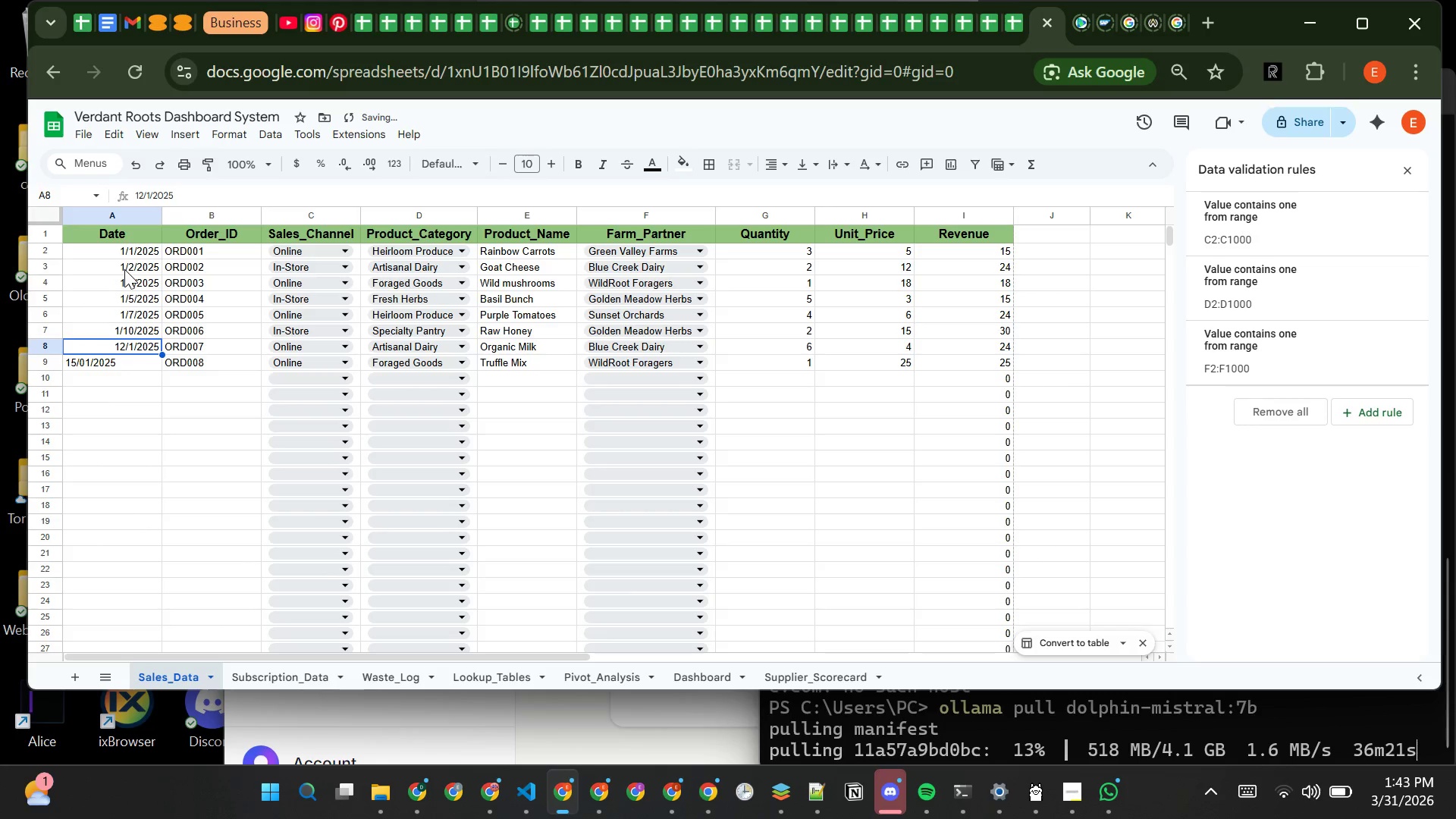 
type(1/12/2025)
 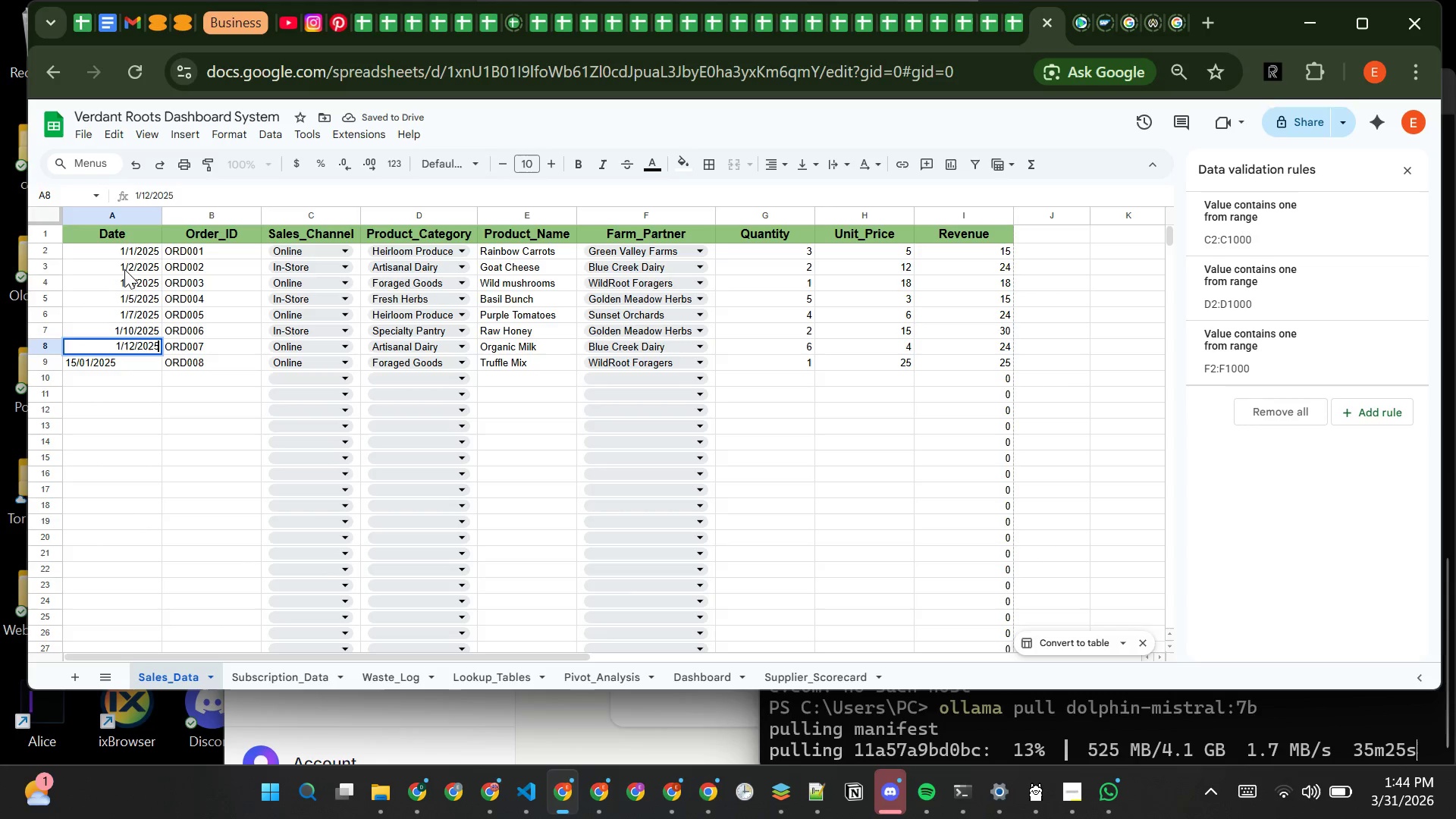 
key(Enter)
 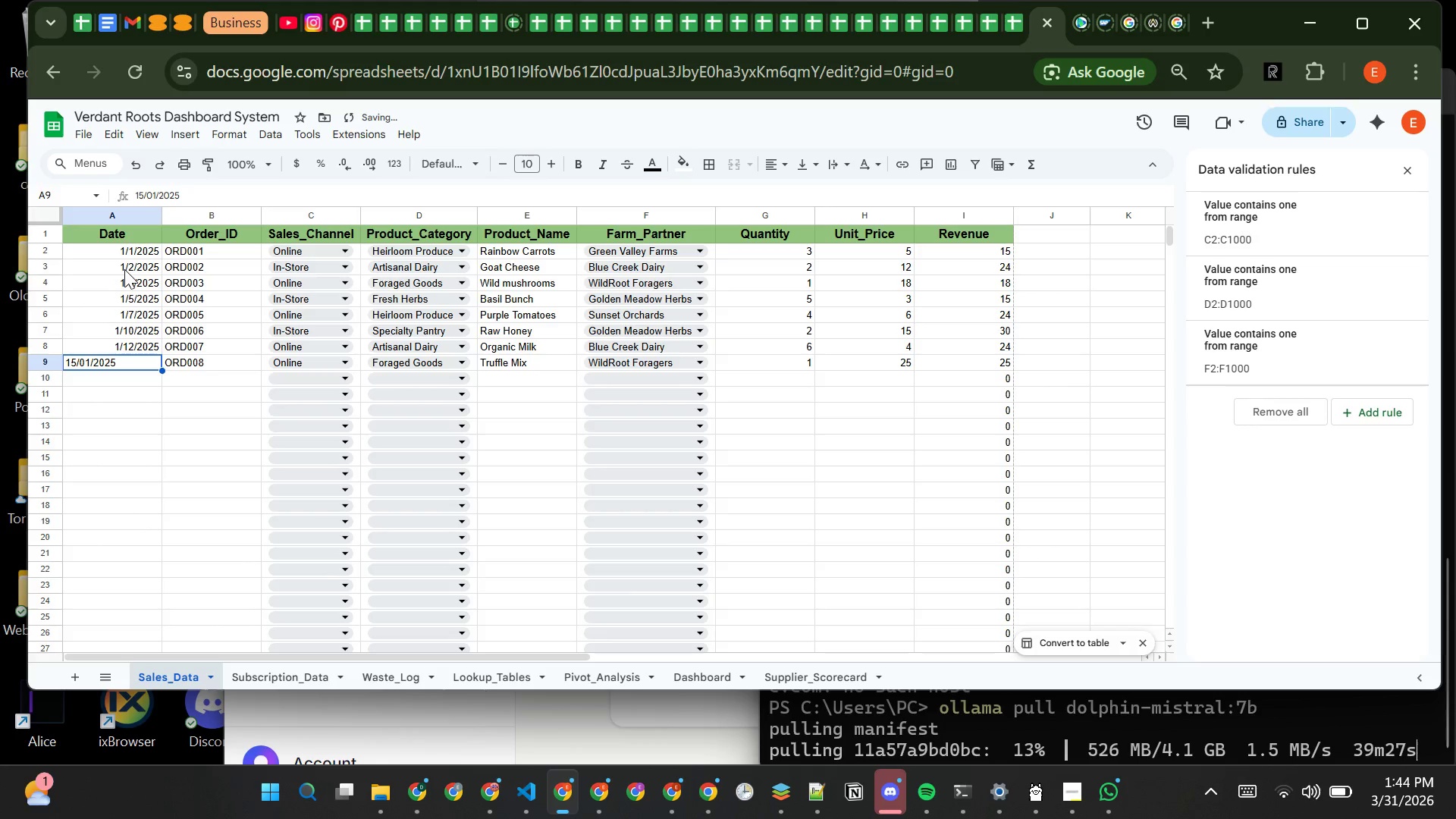 
type(1/15/2025)
 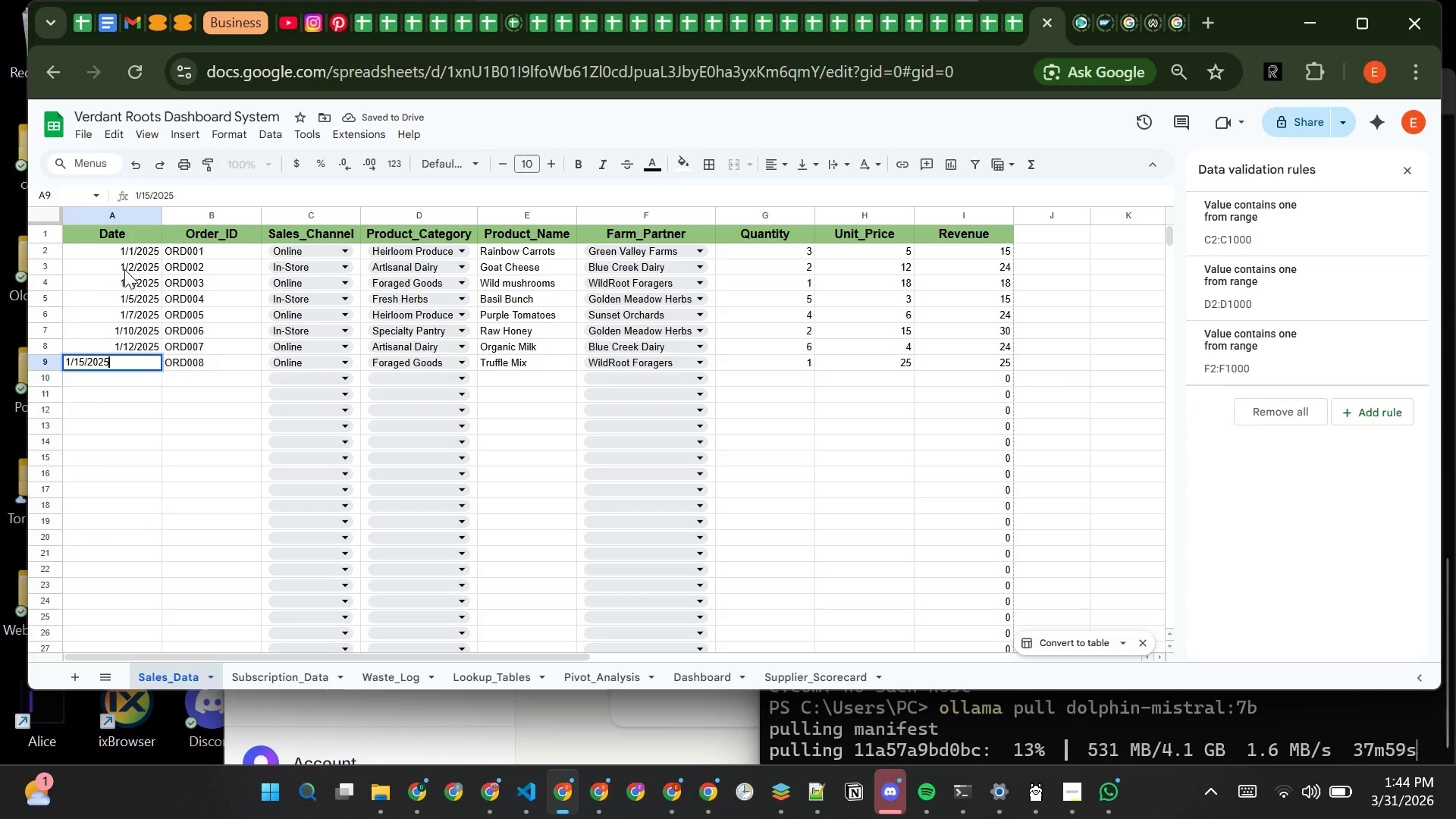 
key(Enter)
 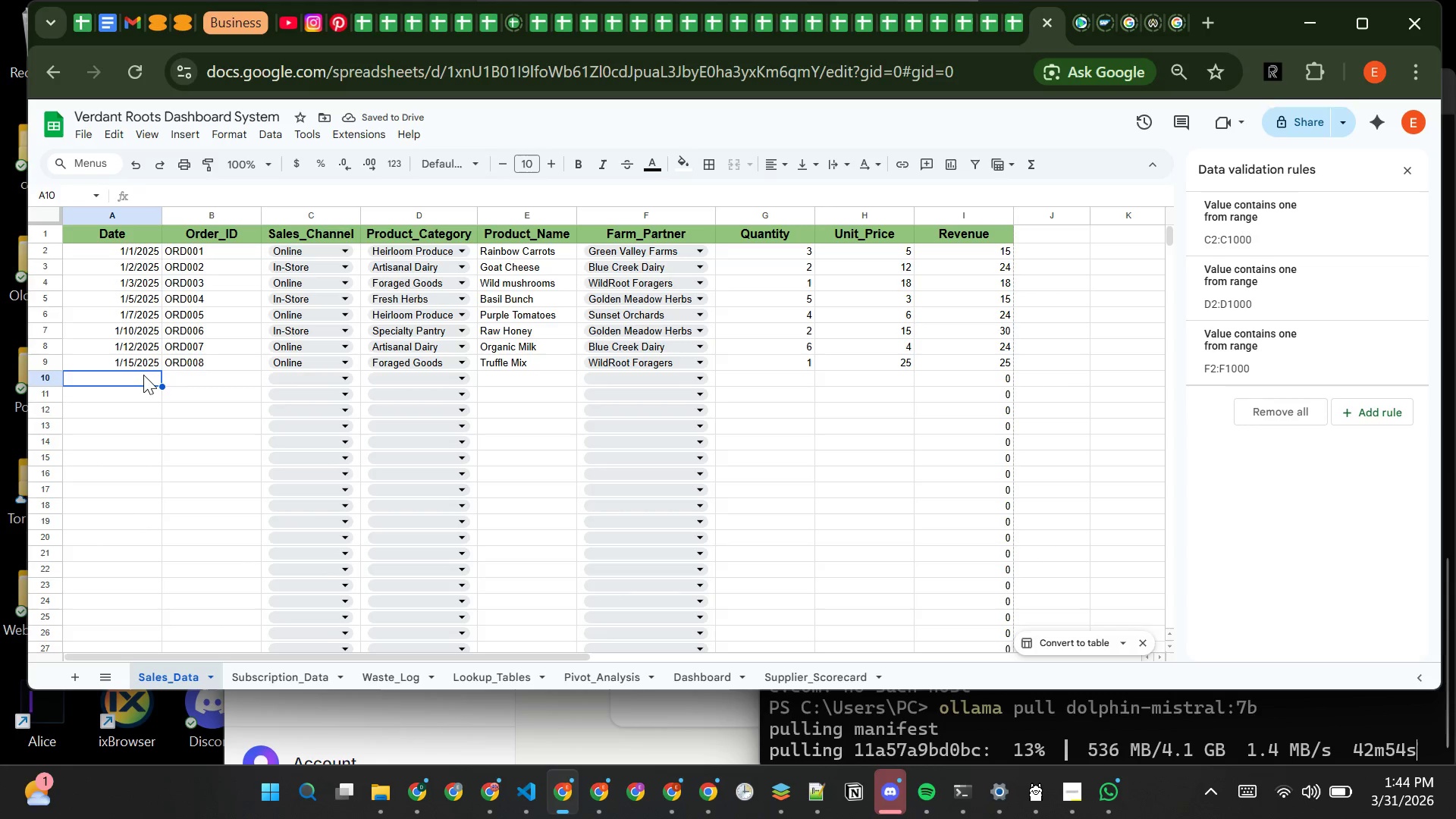 
type(1.)
key(Backspace)
type(/18/200)
key(Backspace)
type(25)
 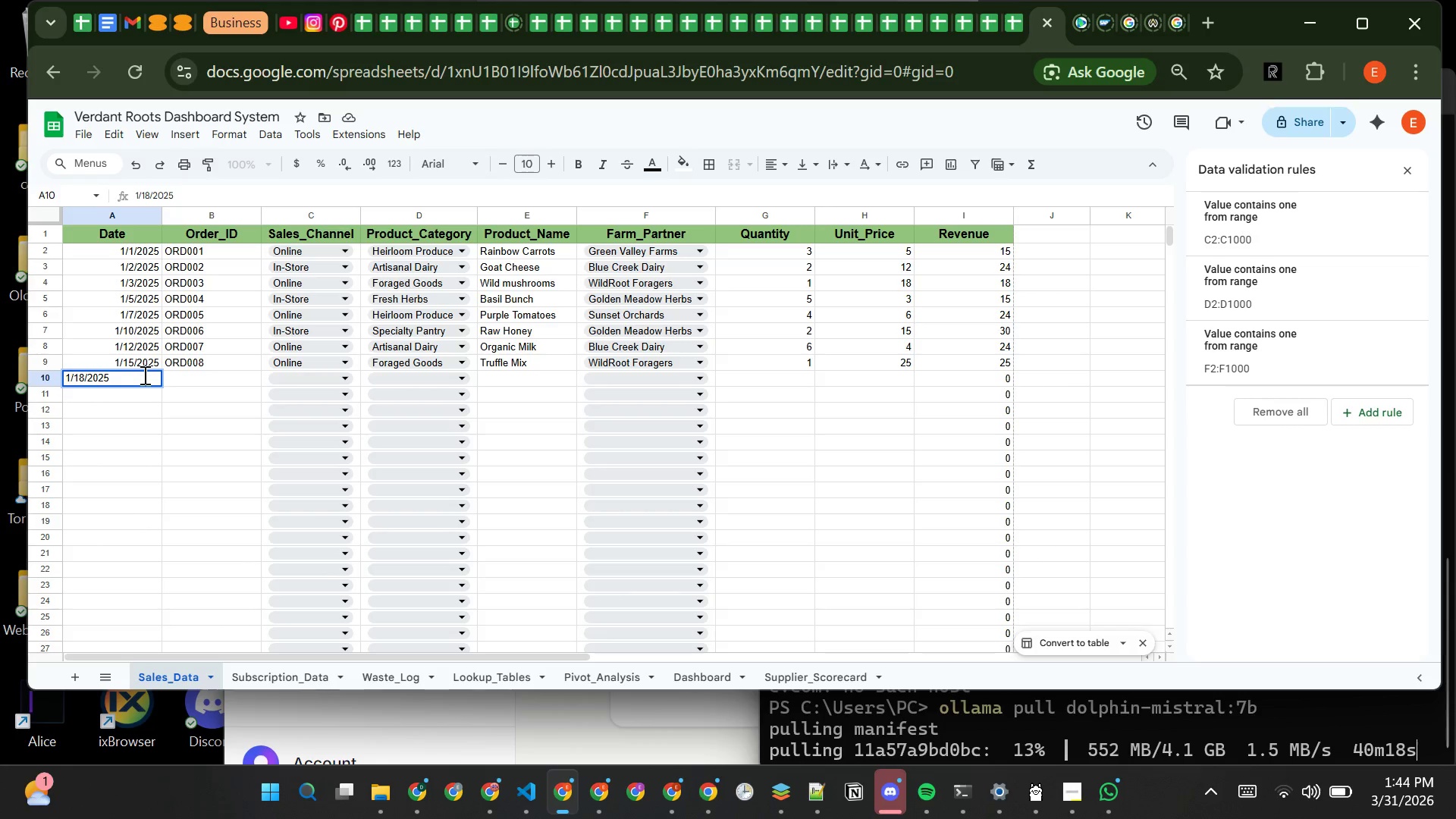 
key(Enter)
 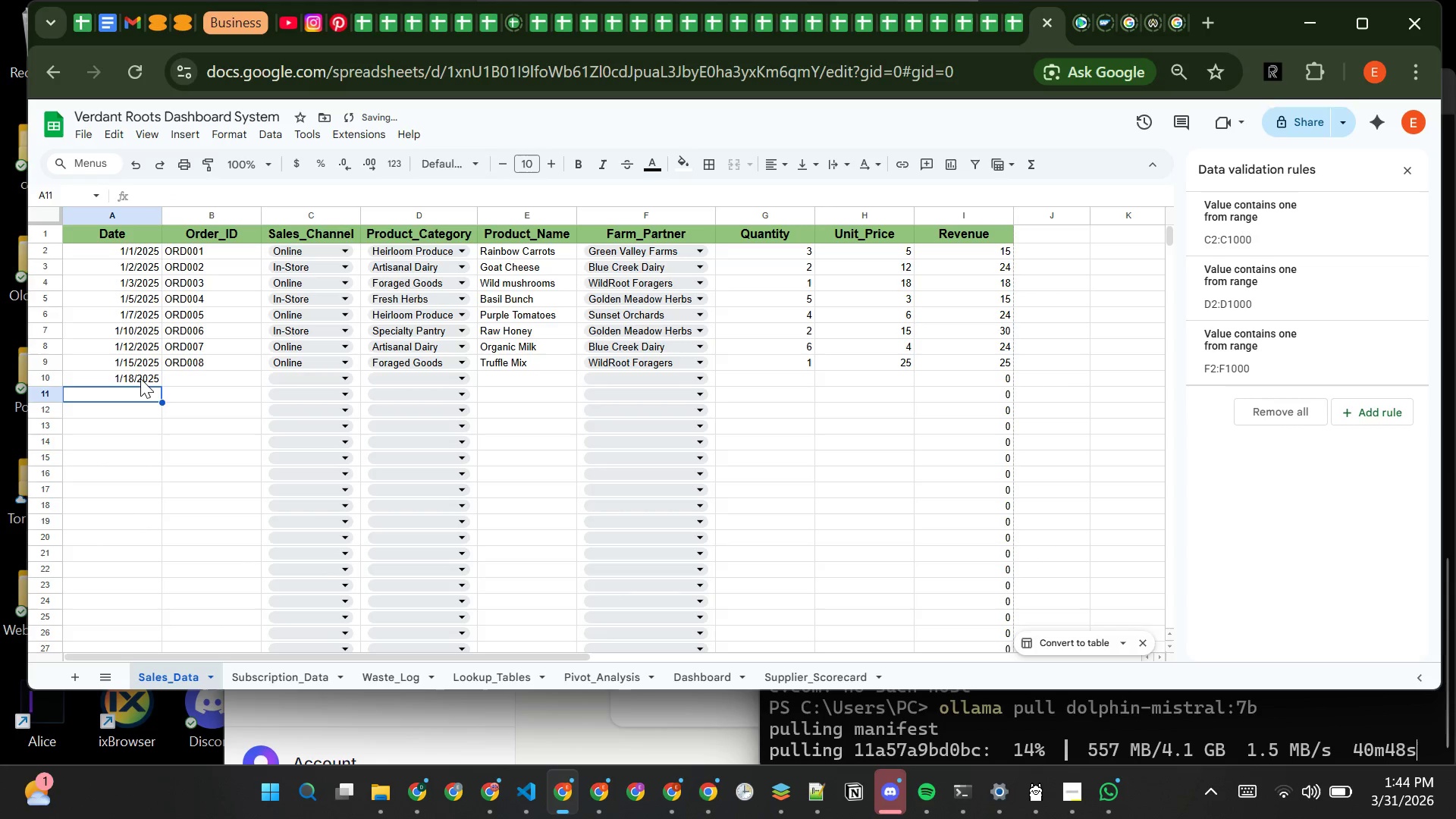 
type(1/20/2025)
 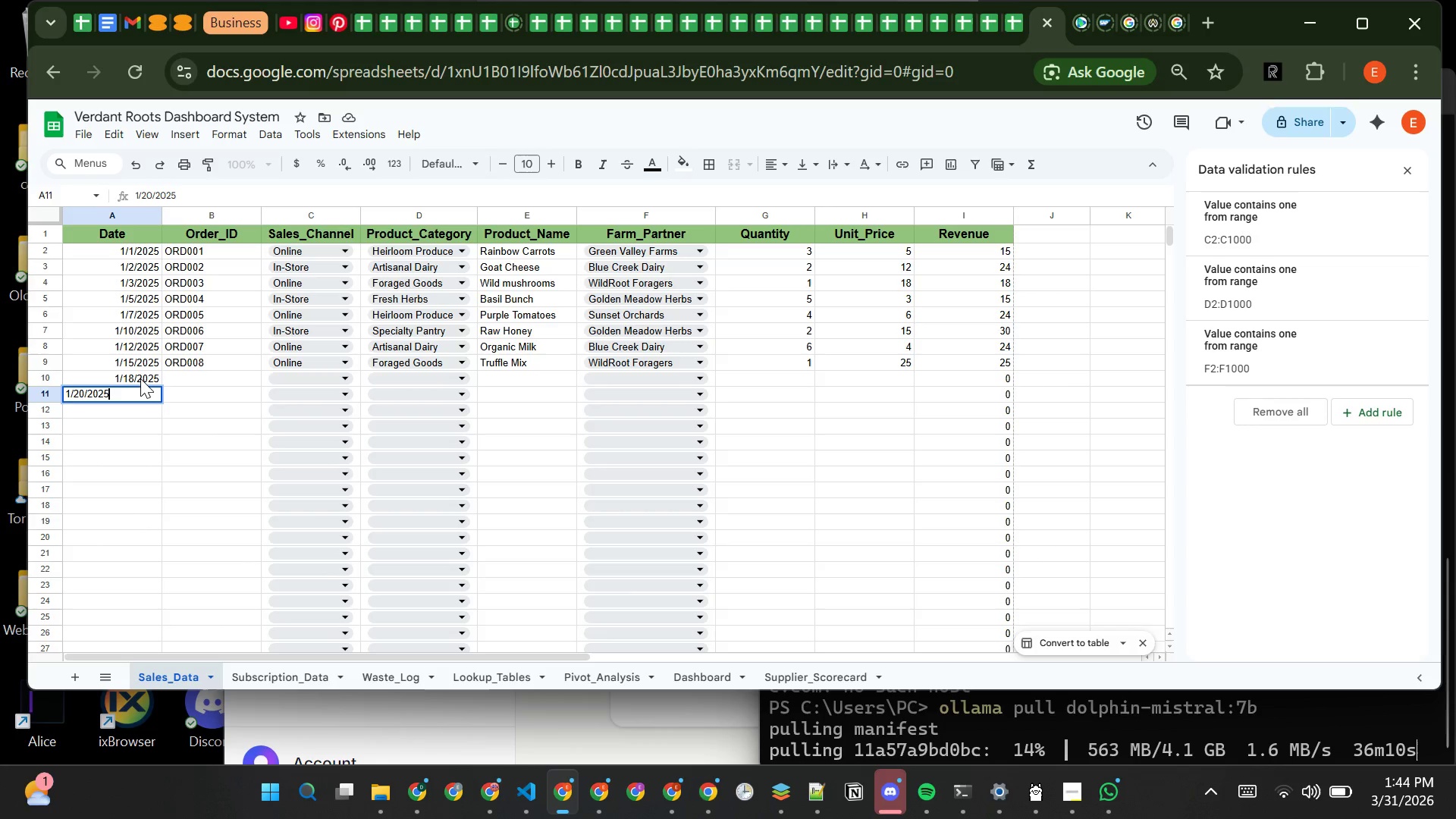 
key(Enter)
 